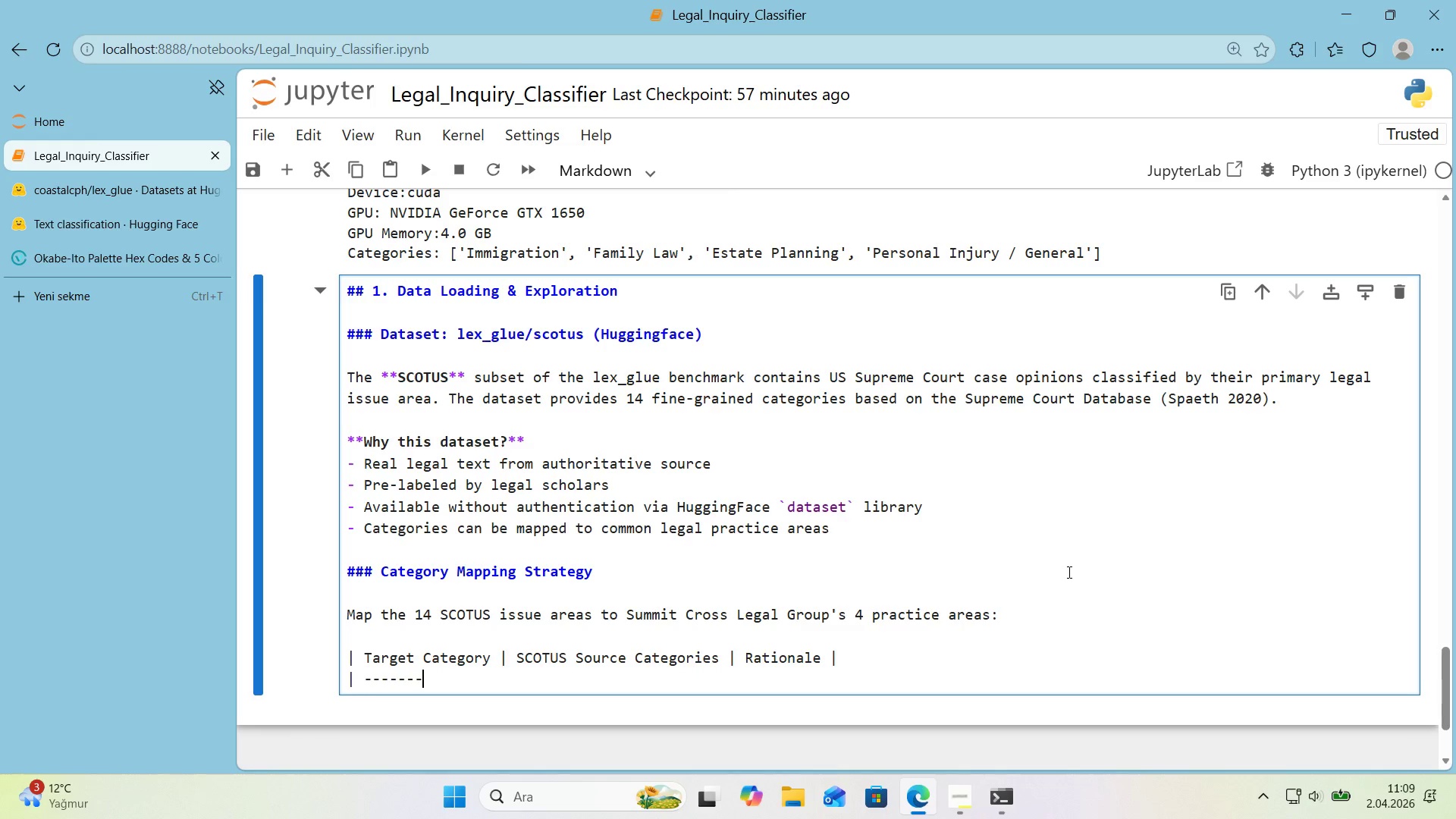 
key(NumpadSubtract)
 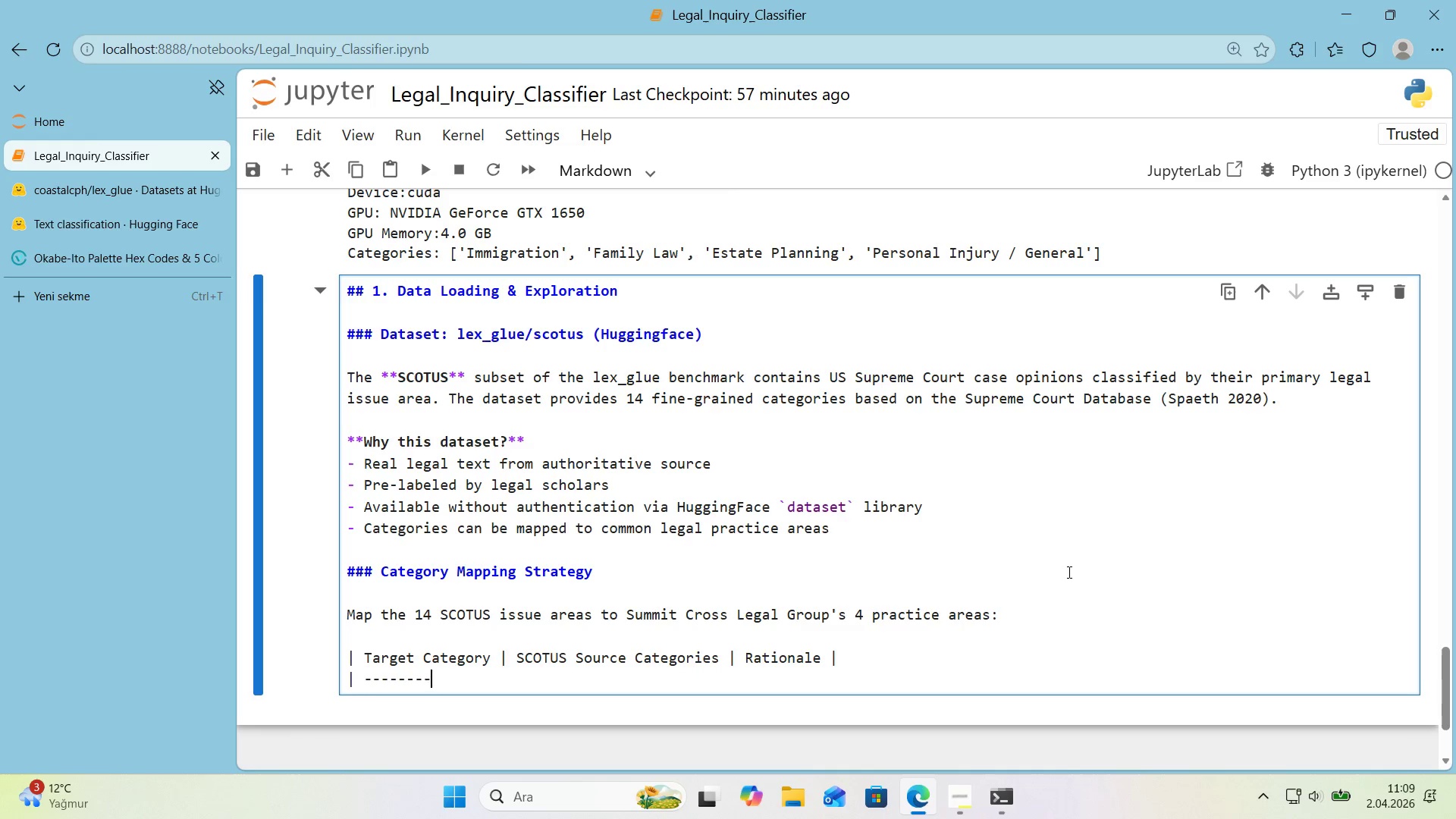 
key(NumpadSubtract)
 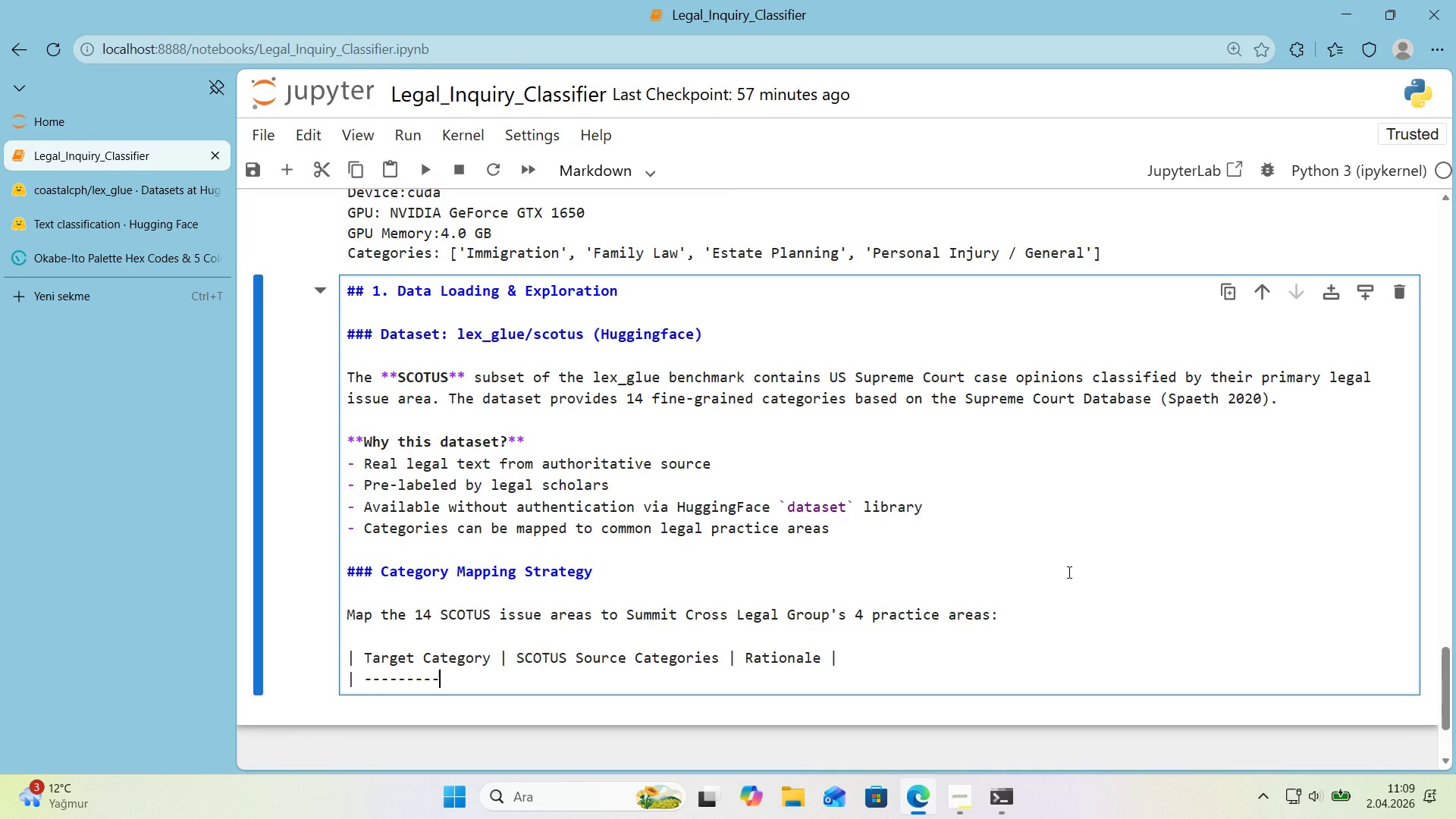 
key(NumpadSubtract)
 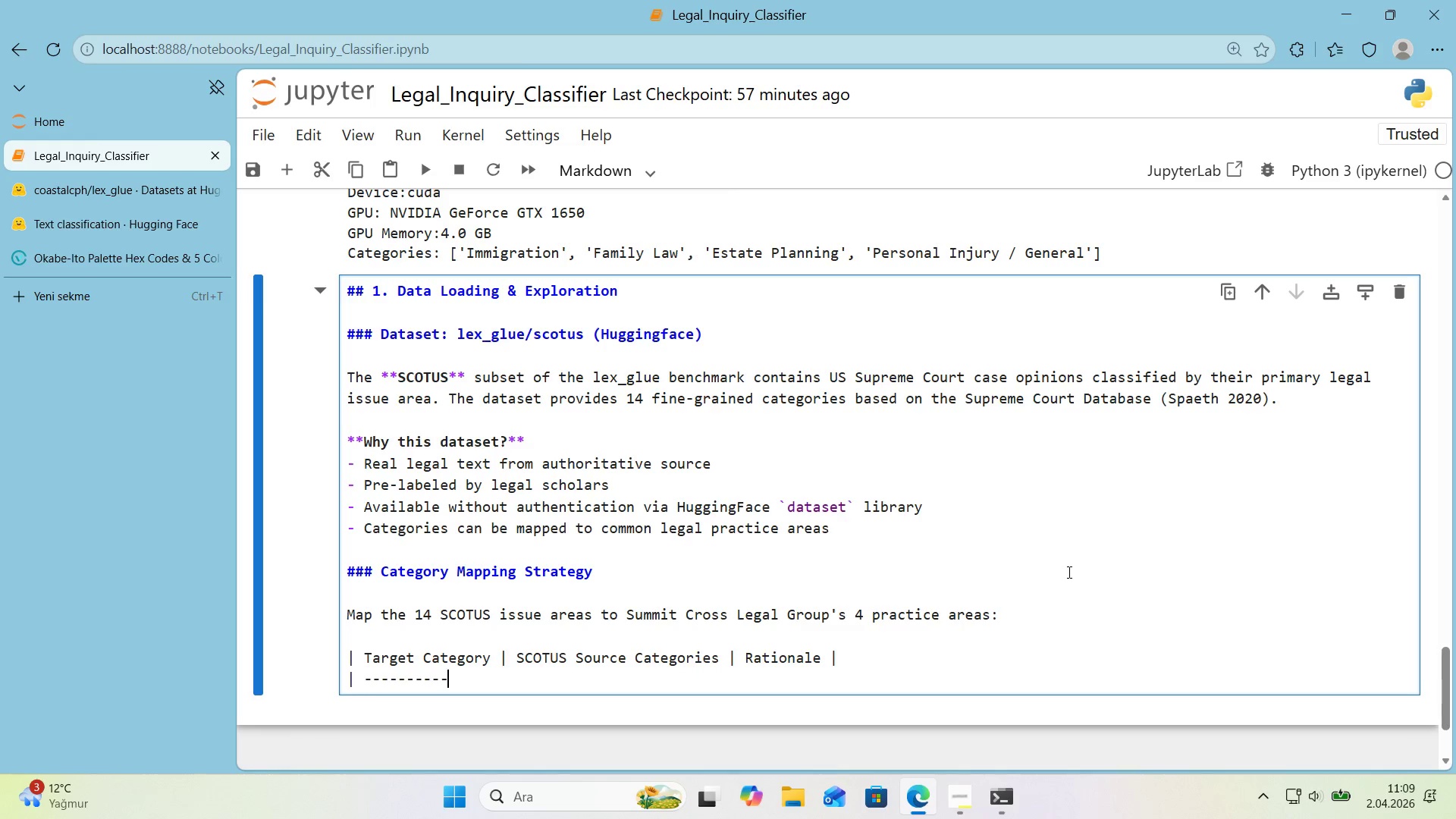 
key(NumpadSubtract)
 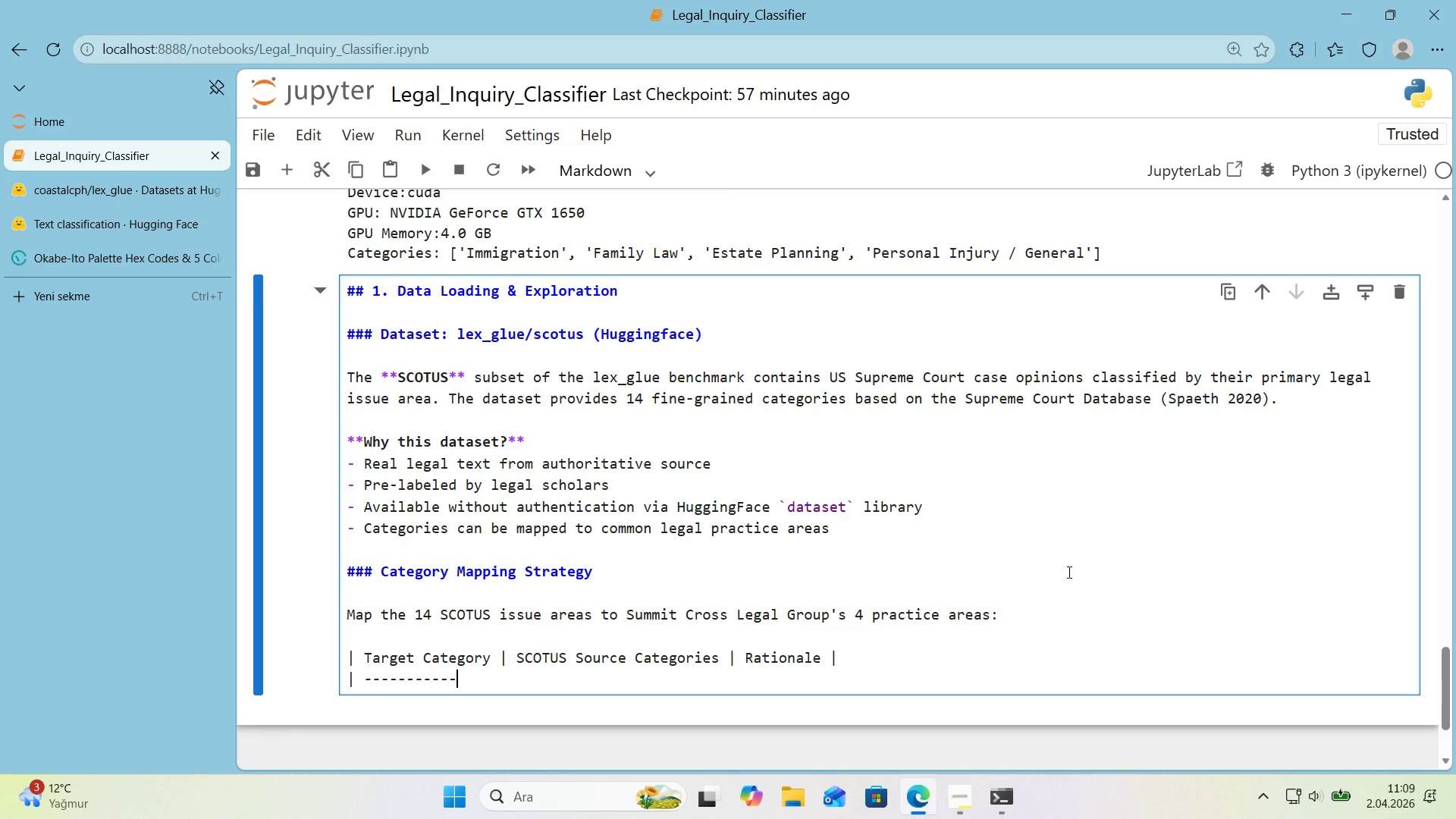 
key(NumpadSubtract)
 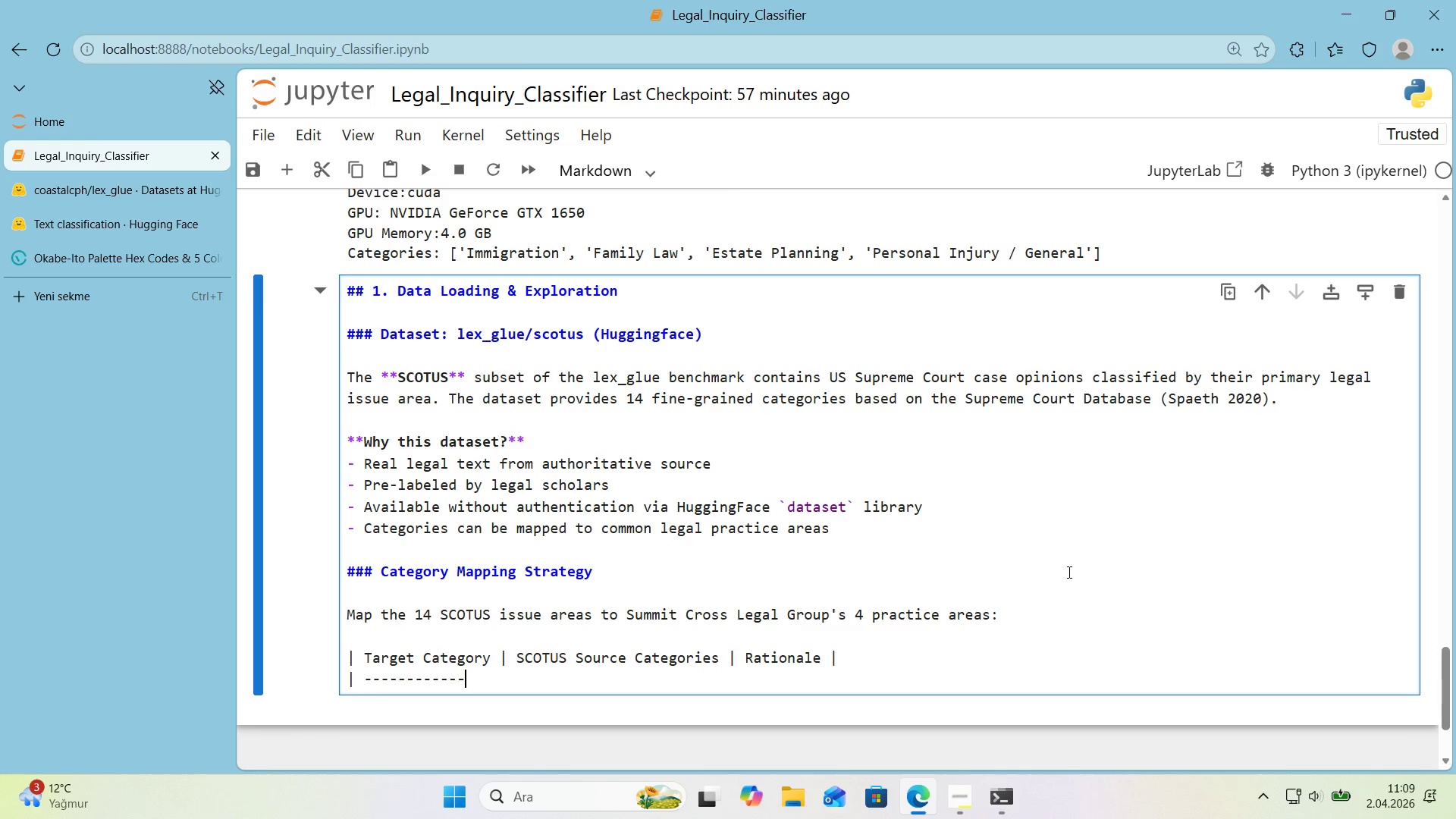 
key(NumpadSubtract)
 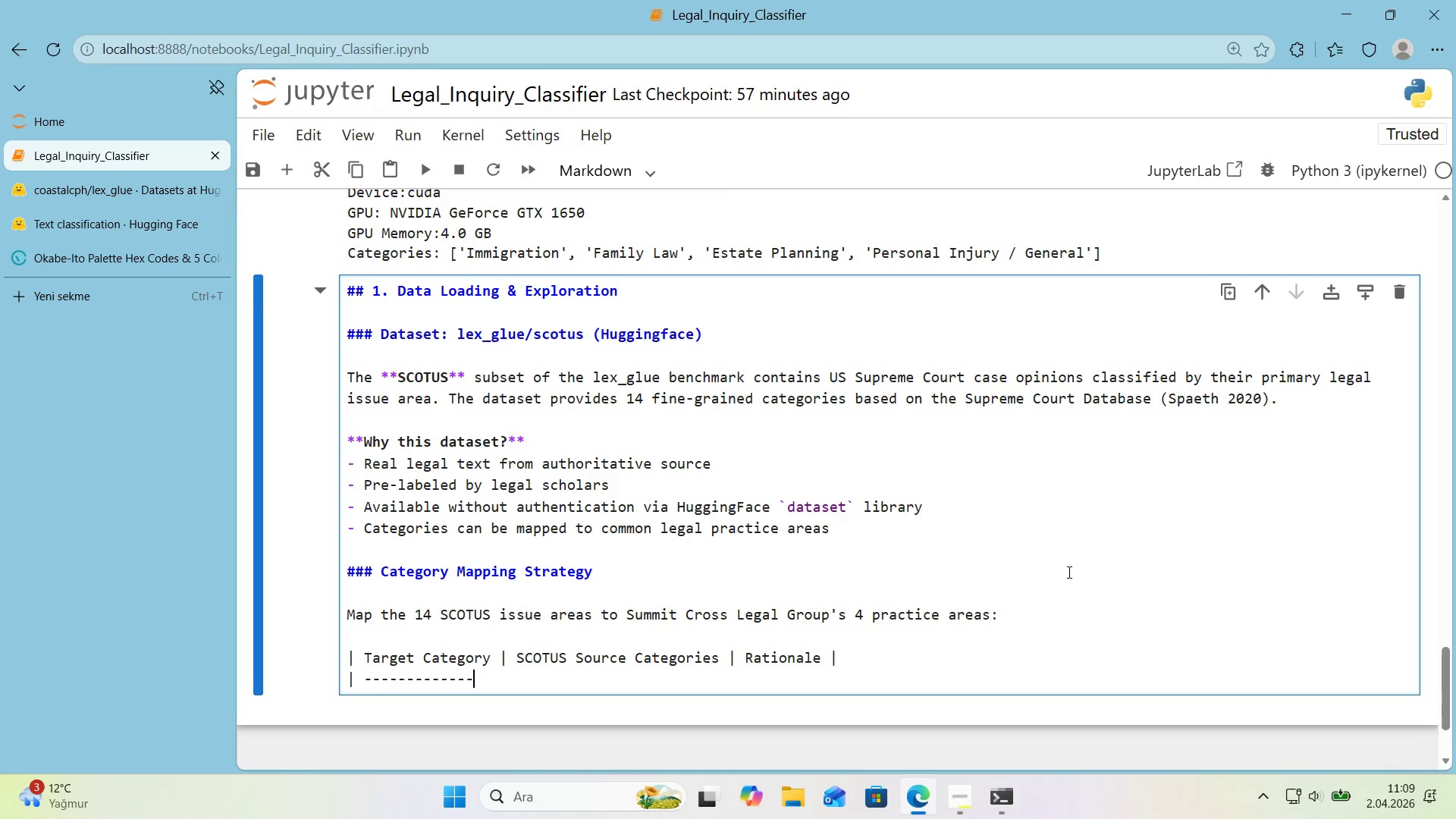 
key(NumpadSubtract)
 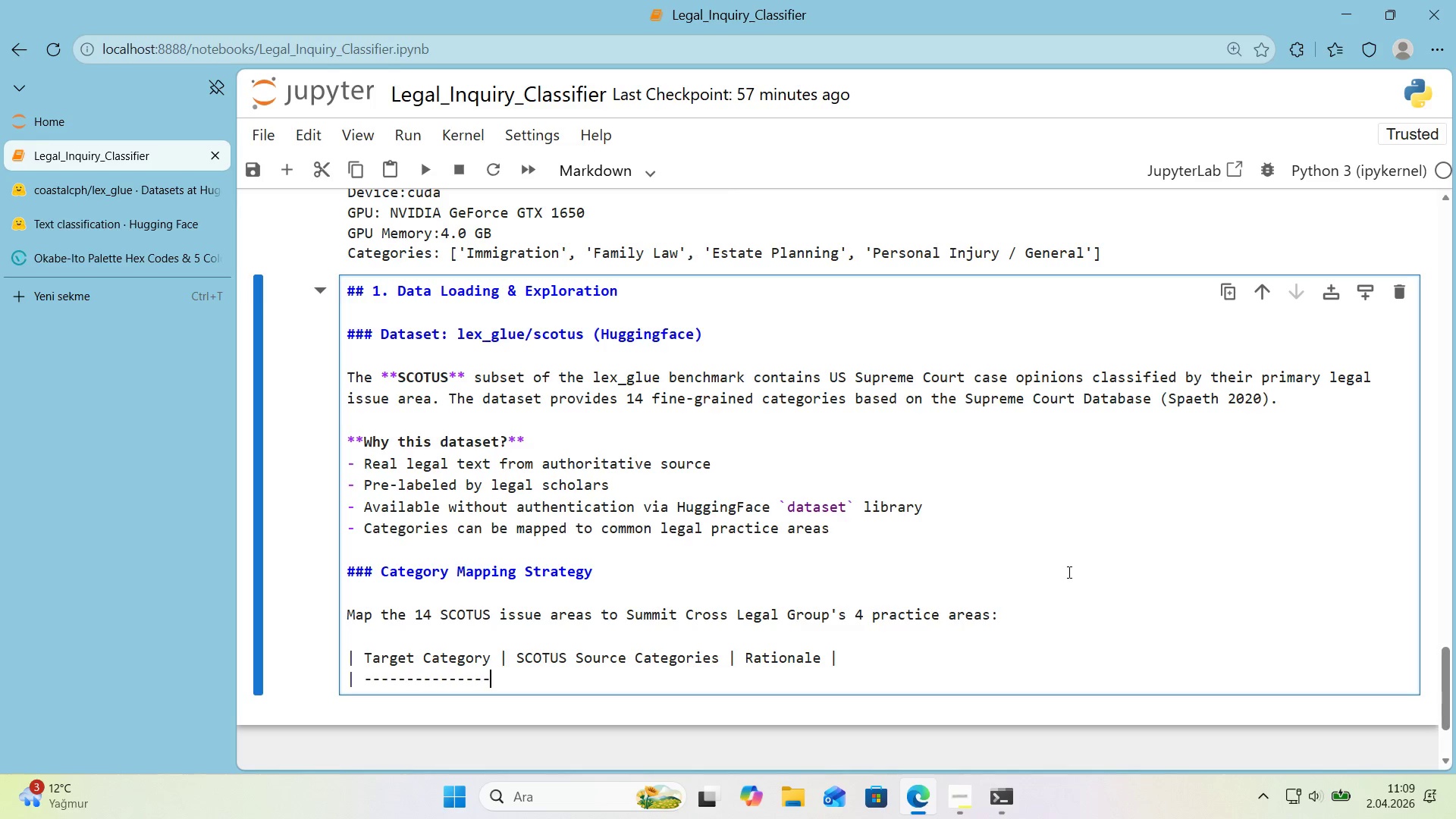 
key(NumpadSubtract)
 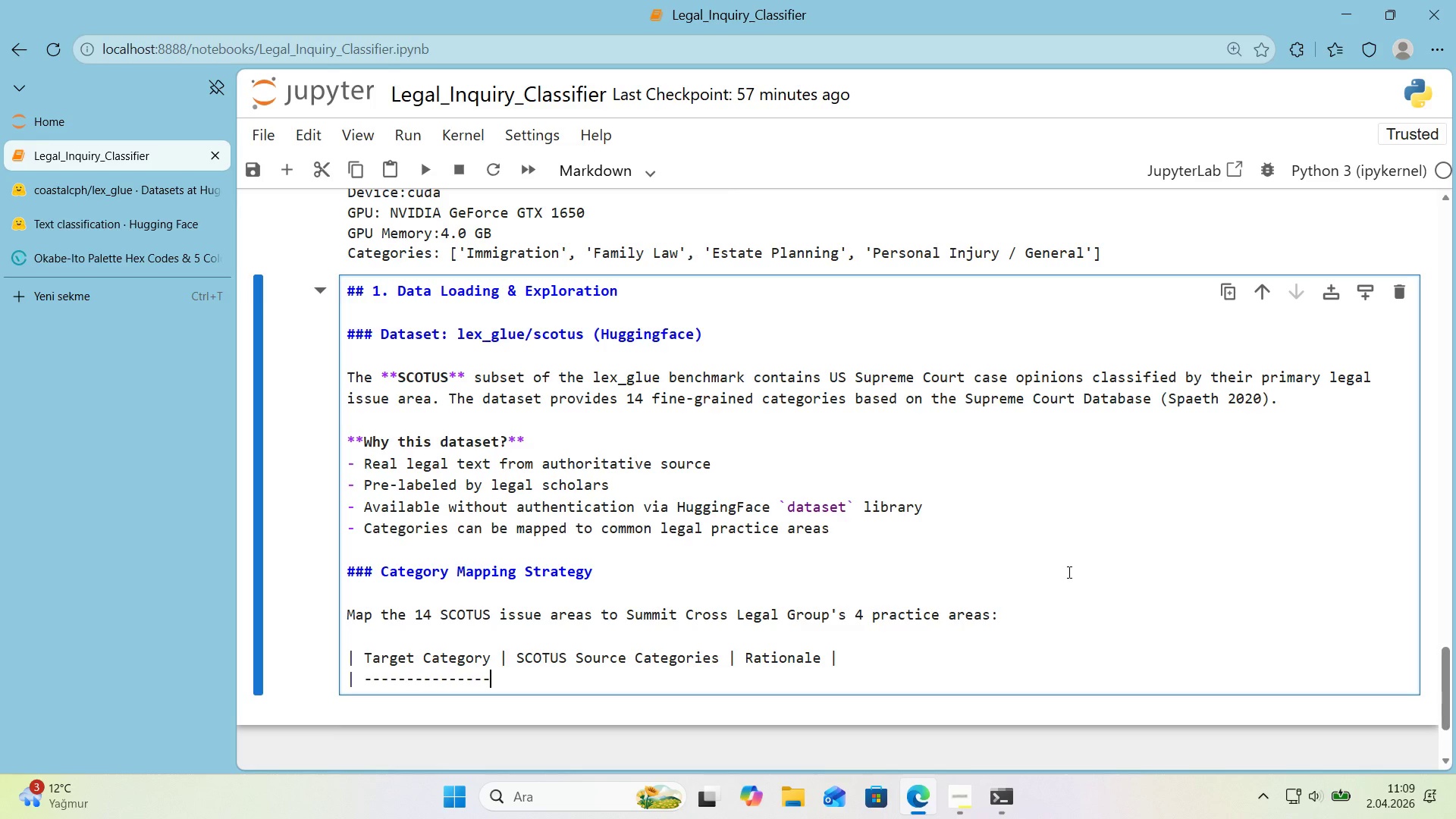 
key(NumpadSubtract)
 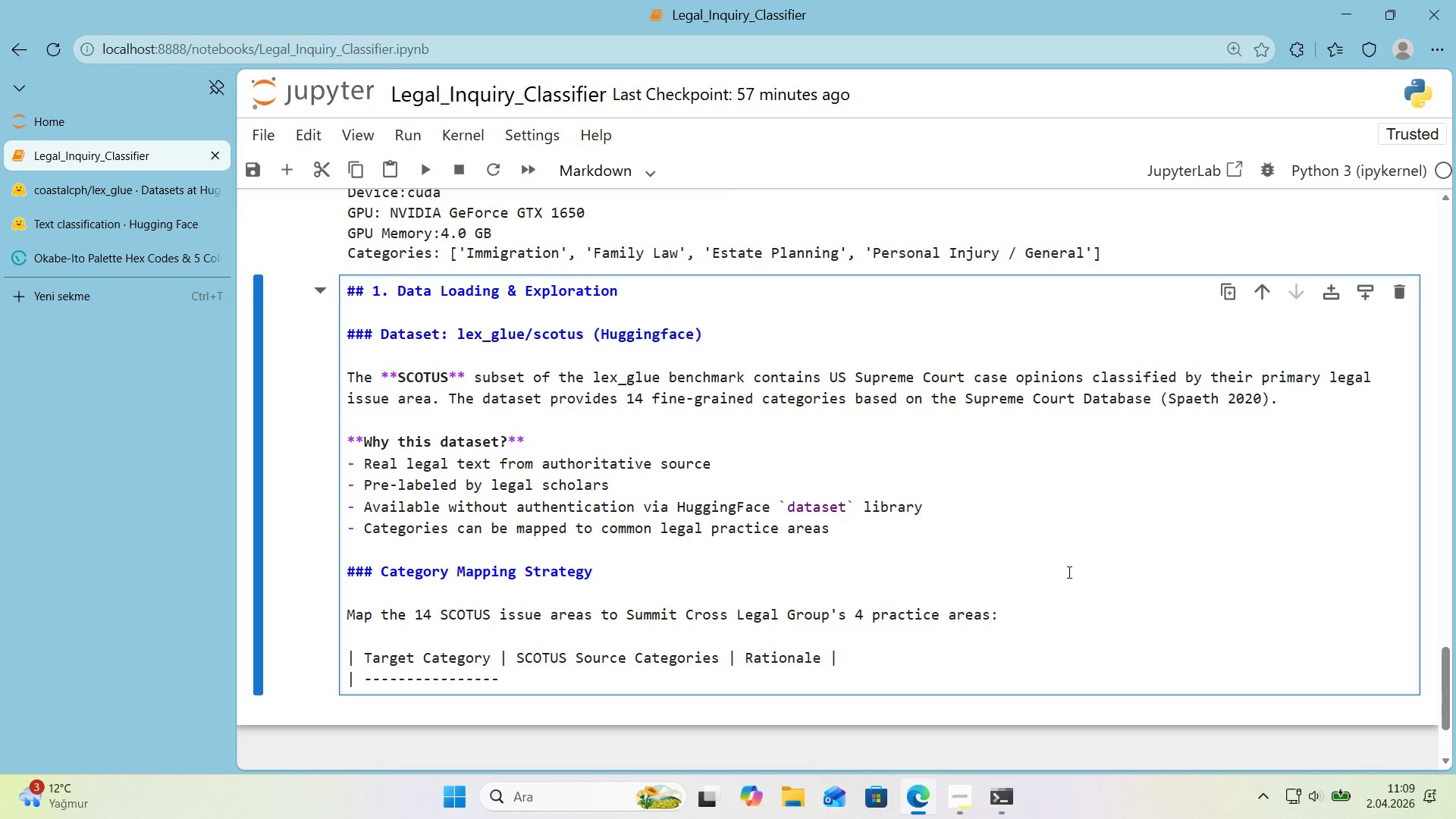 
key(Alt+Control+Minus)
 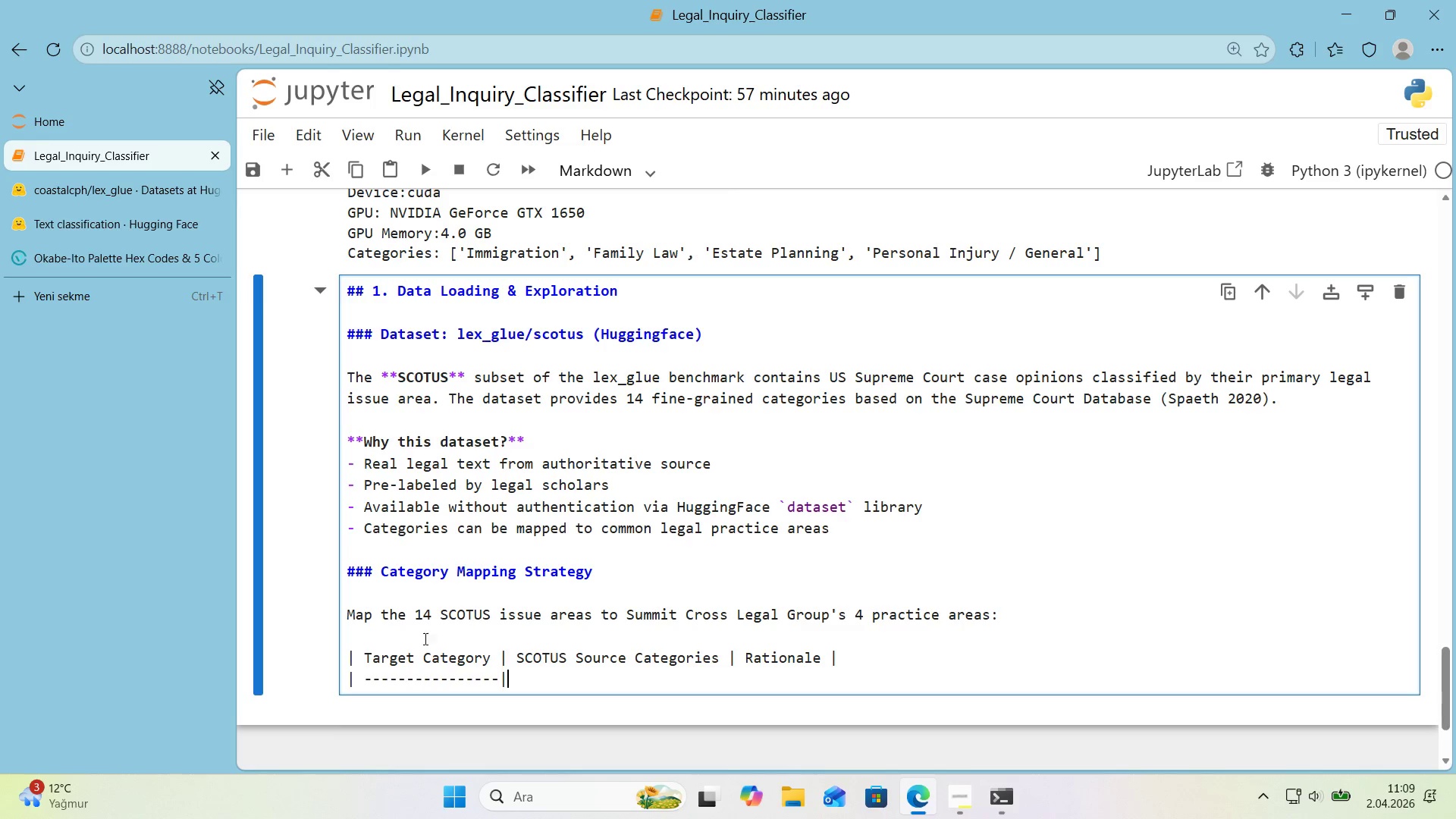 
left_click_drag(start_coordinate=[366, 682], to_coordinate=[499, 682])
 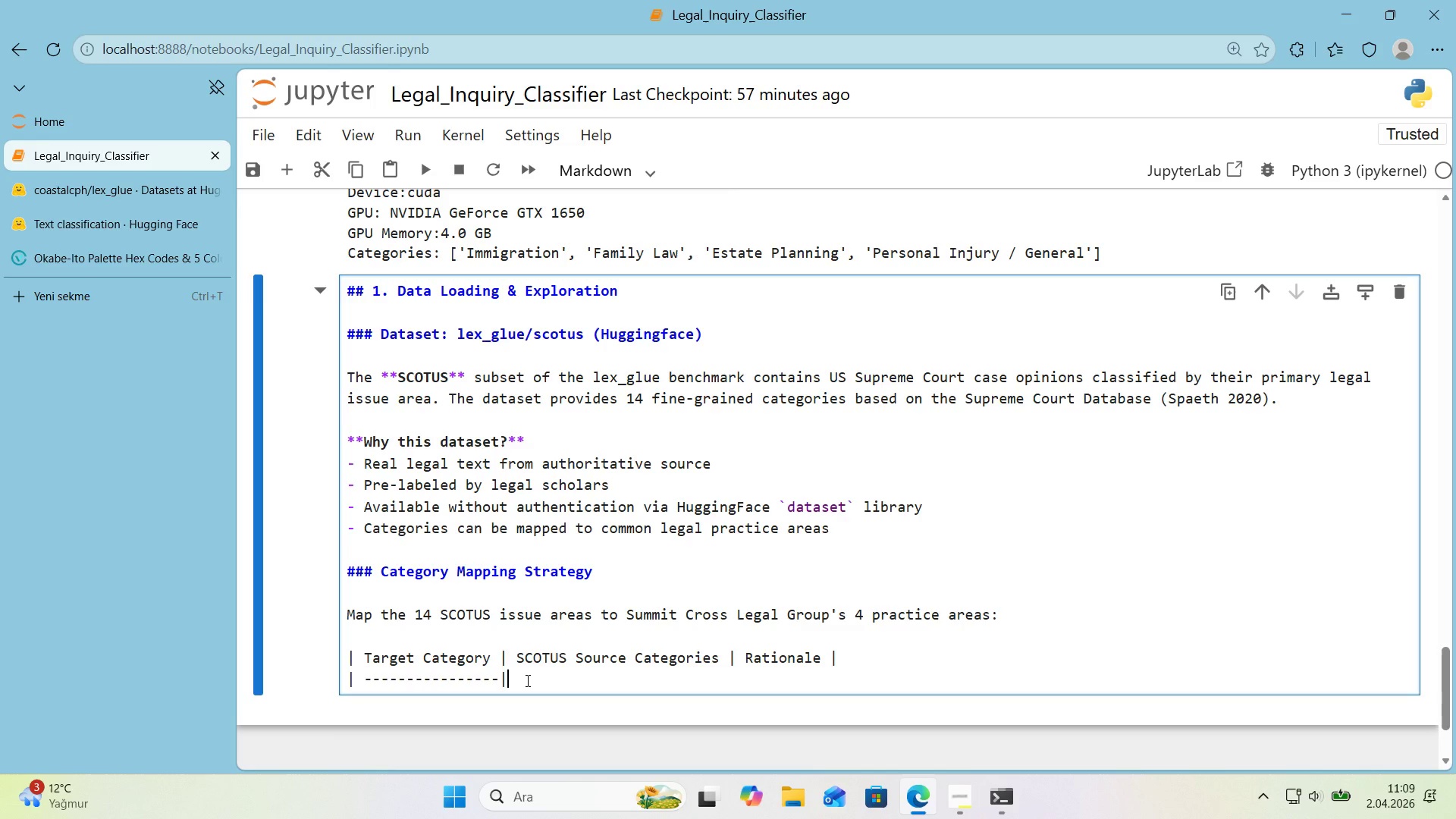 
key(Control+ControlLeft)
 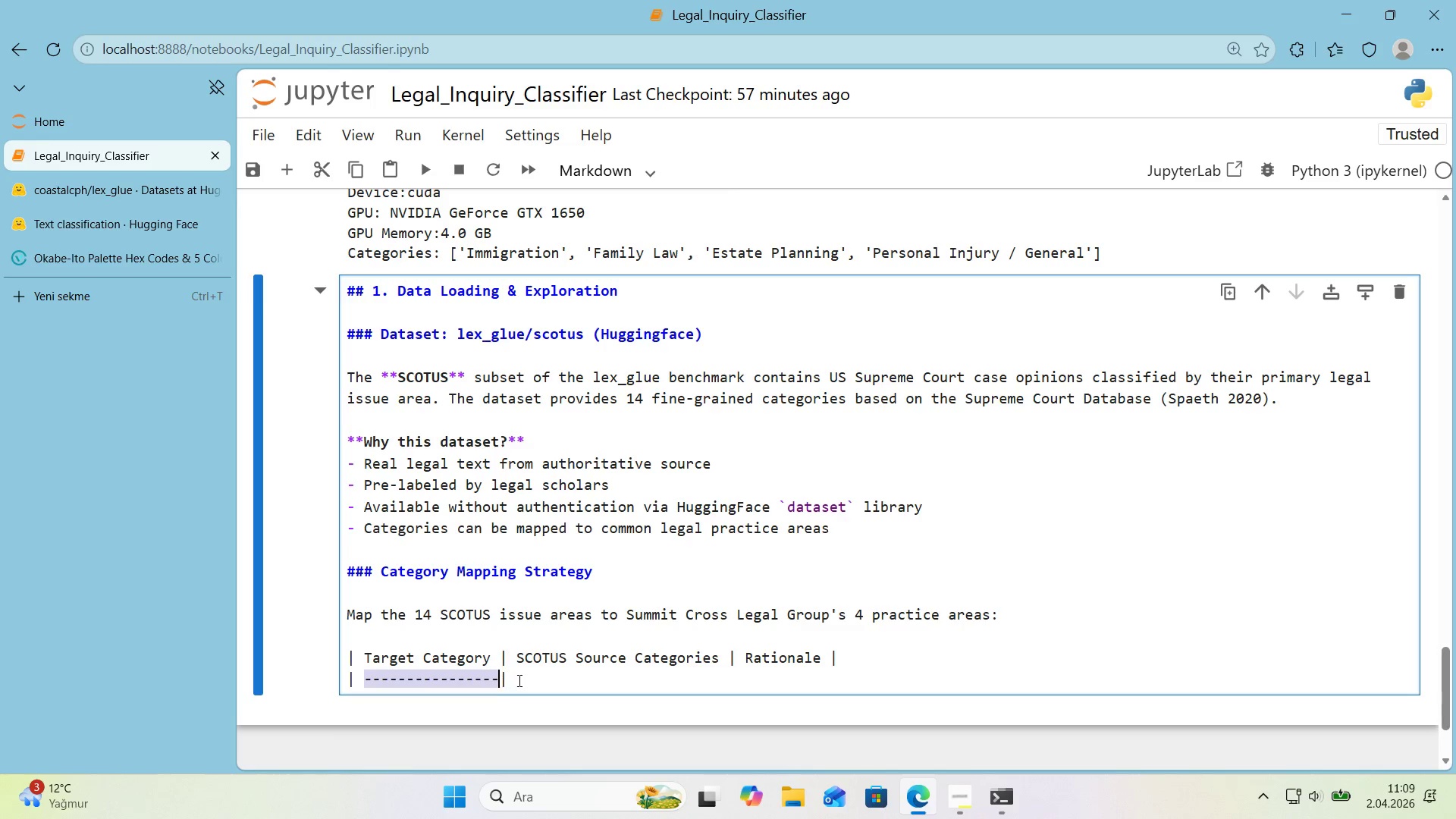 
key(Control+C)
 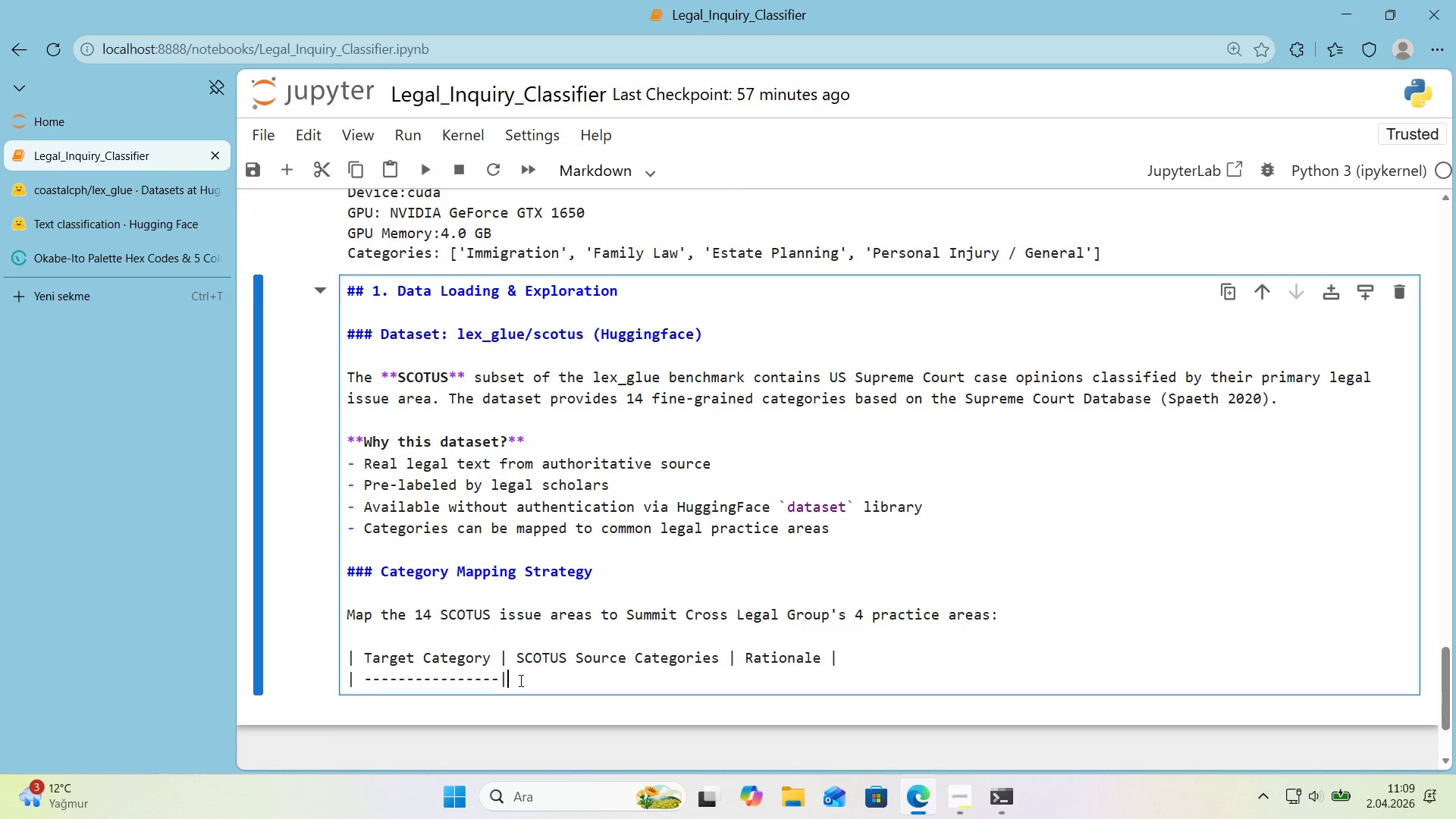 
left_click([519, 680])
 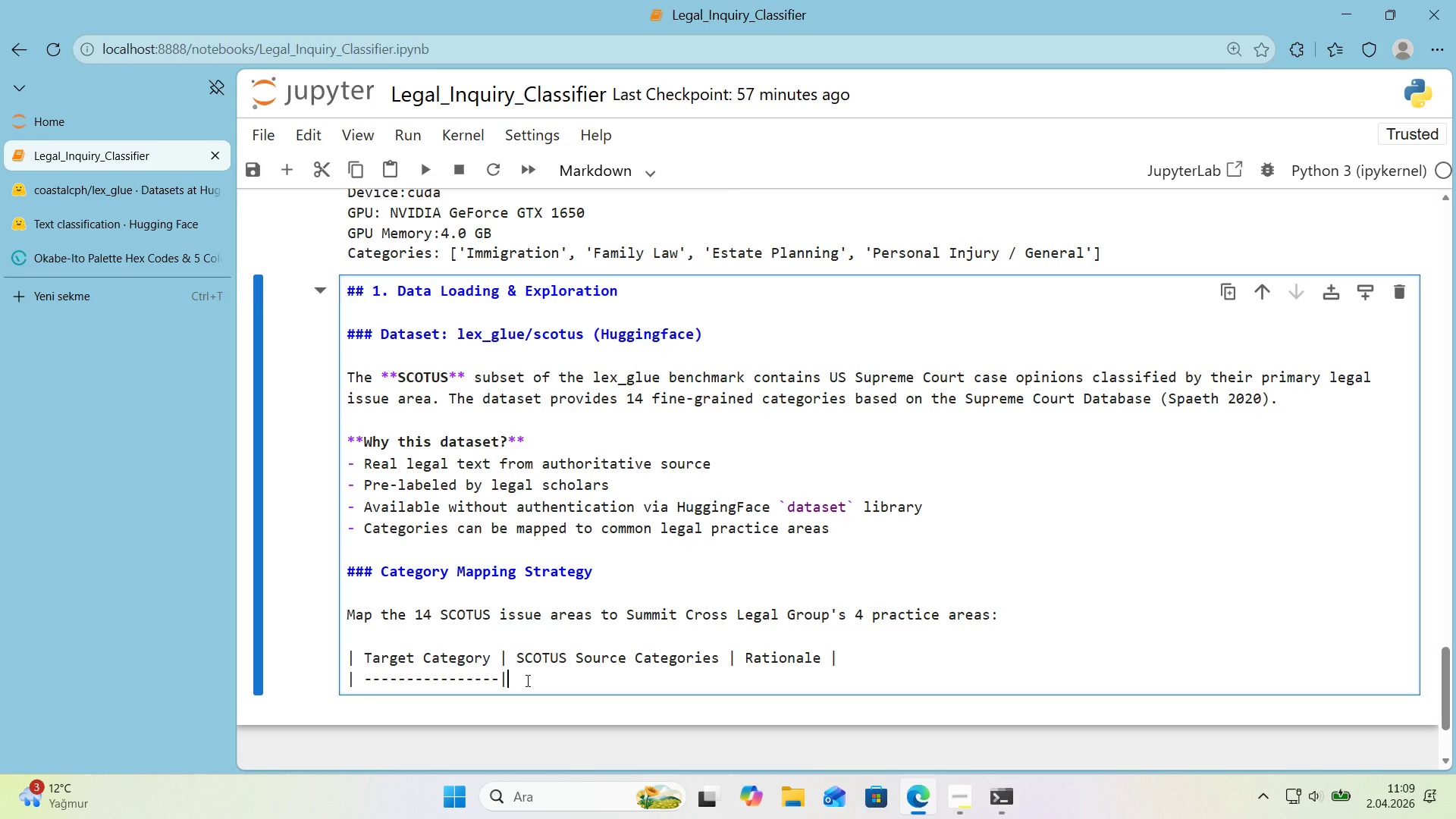 
key(Space)
 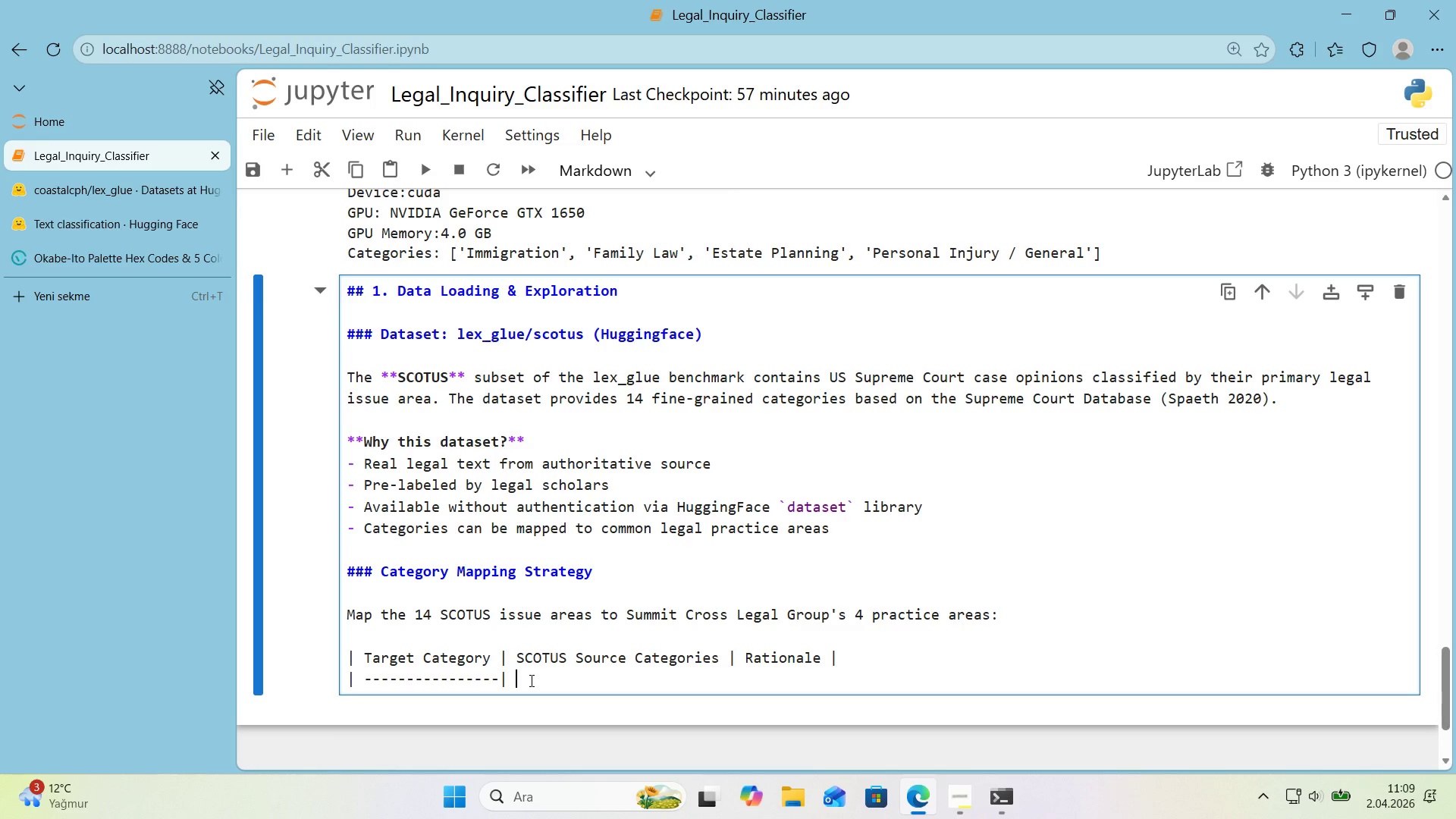 
key(Backspace)
 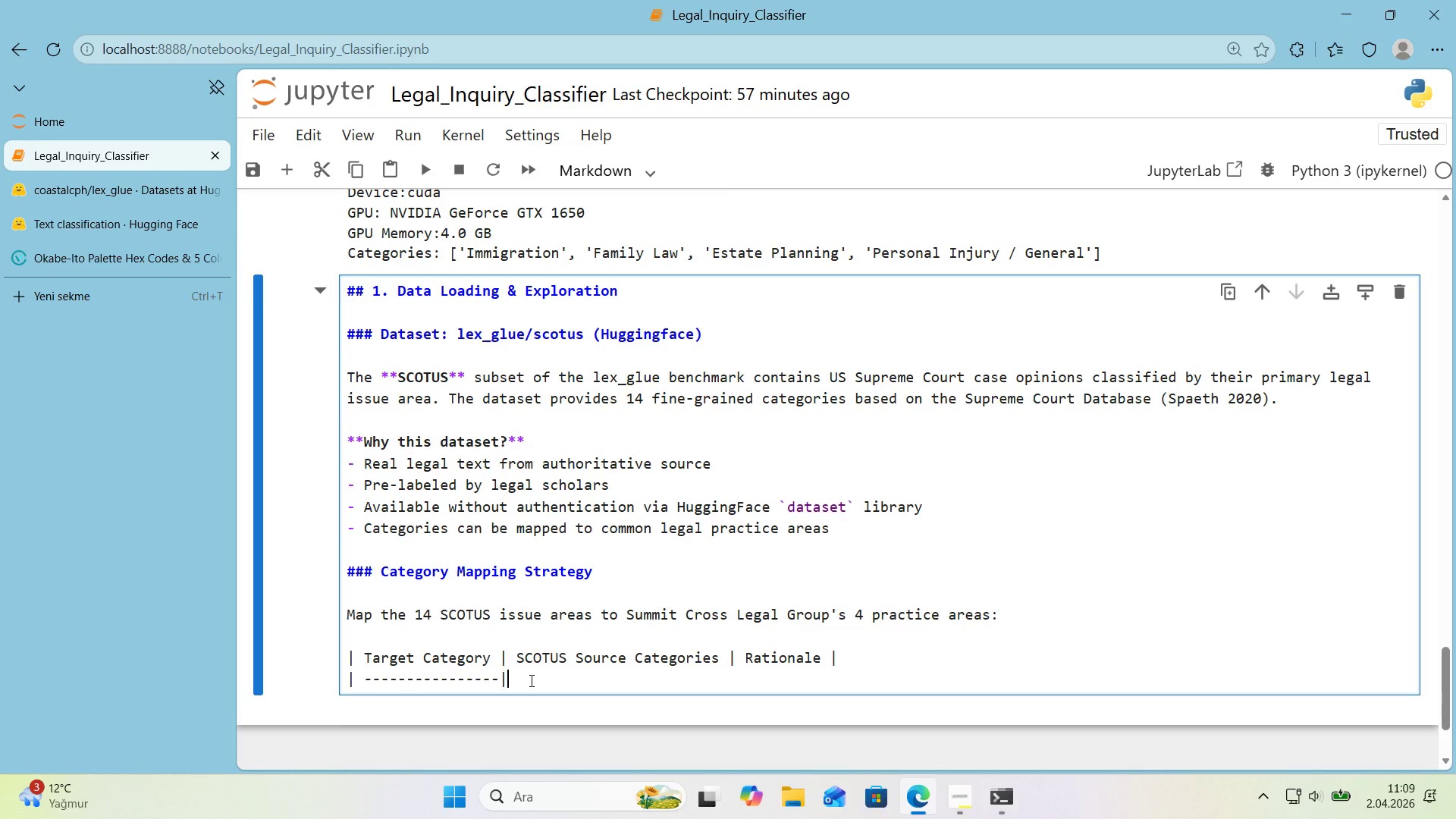 
key(Control+V)
 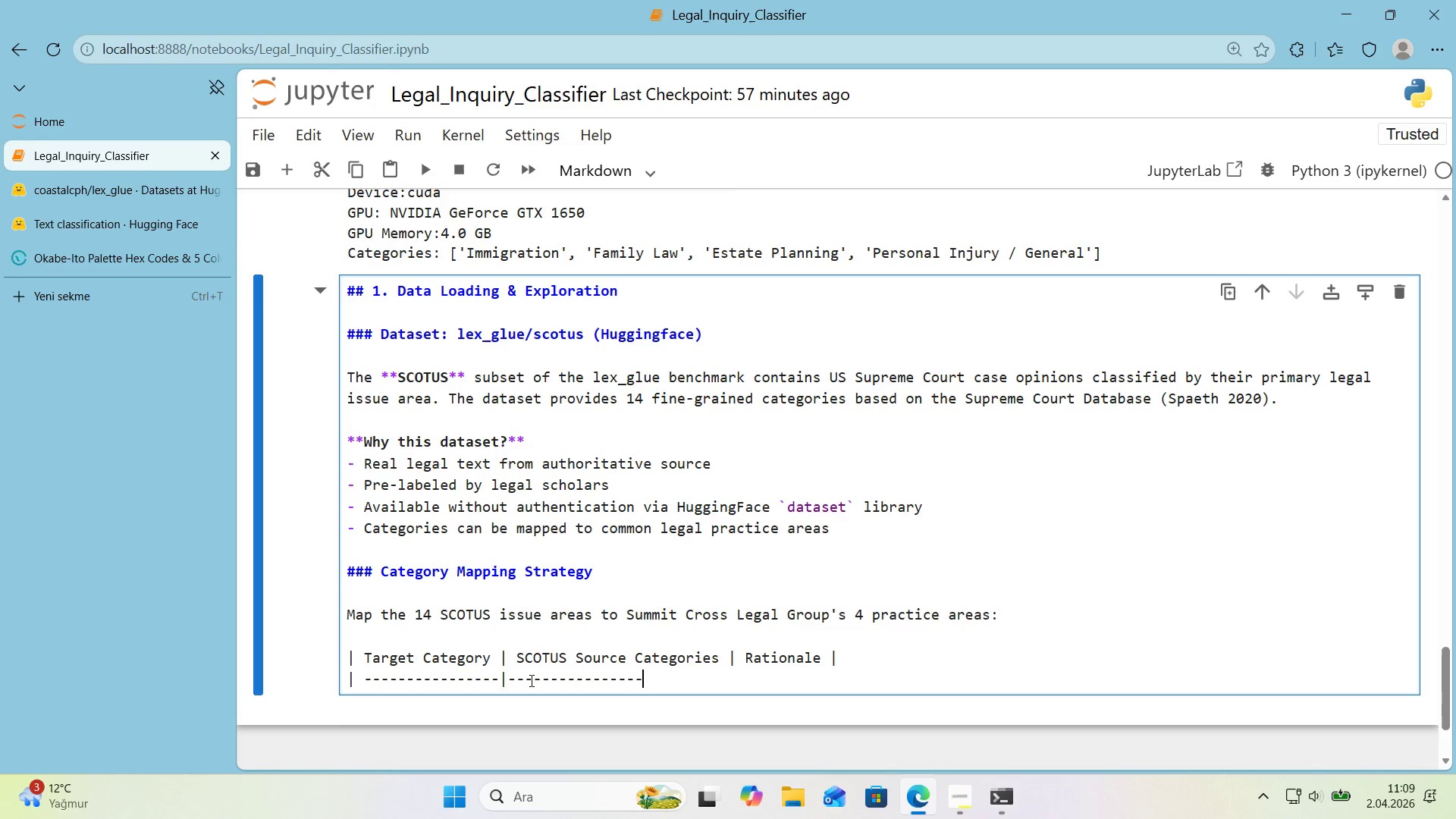 
key(Control+ControlLeft)
 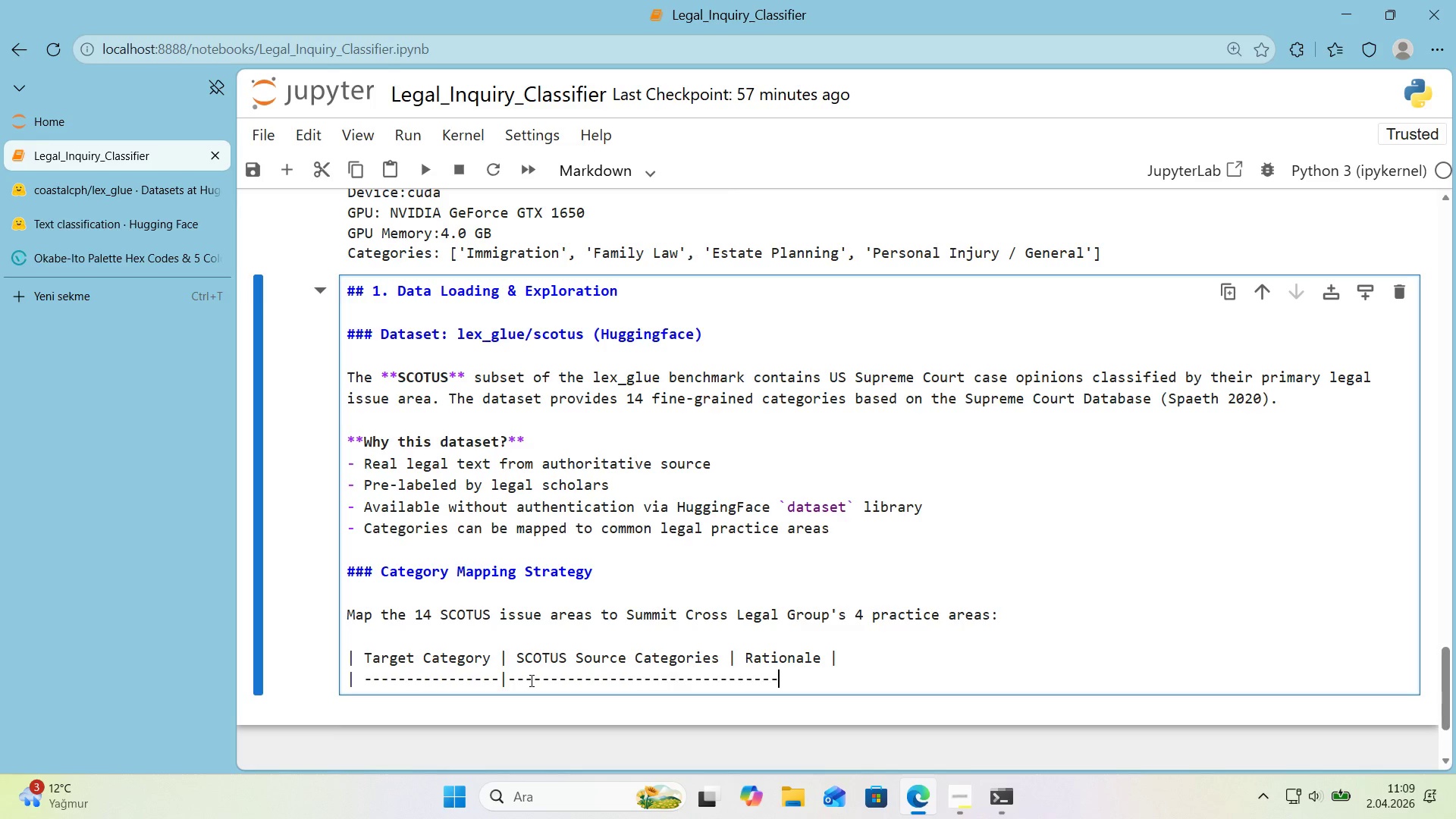 
key(Control+V)
 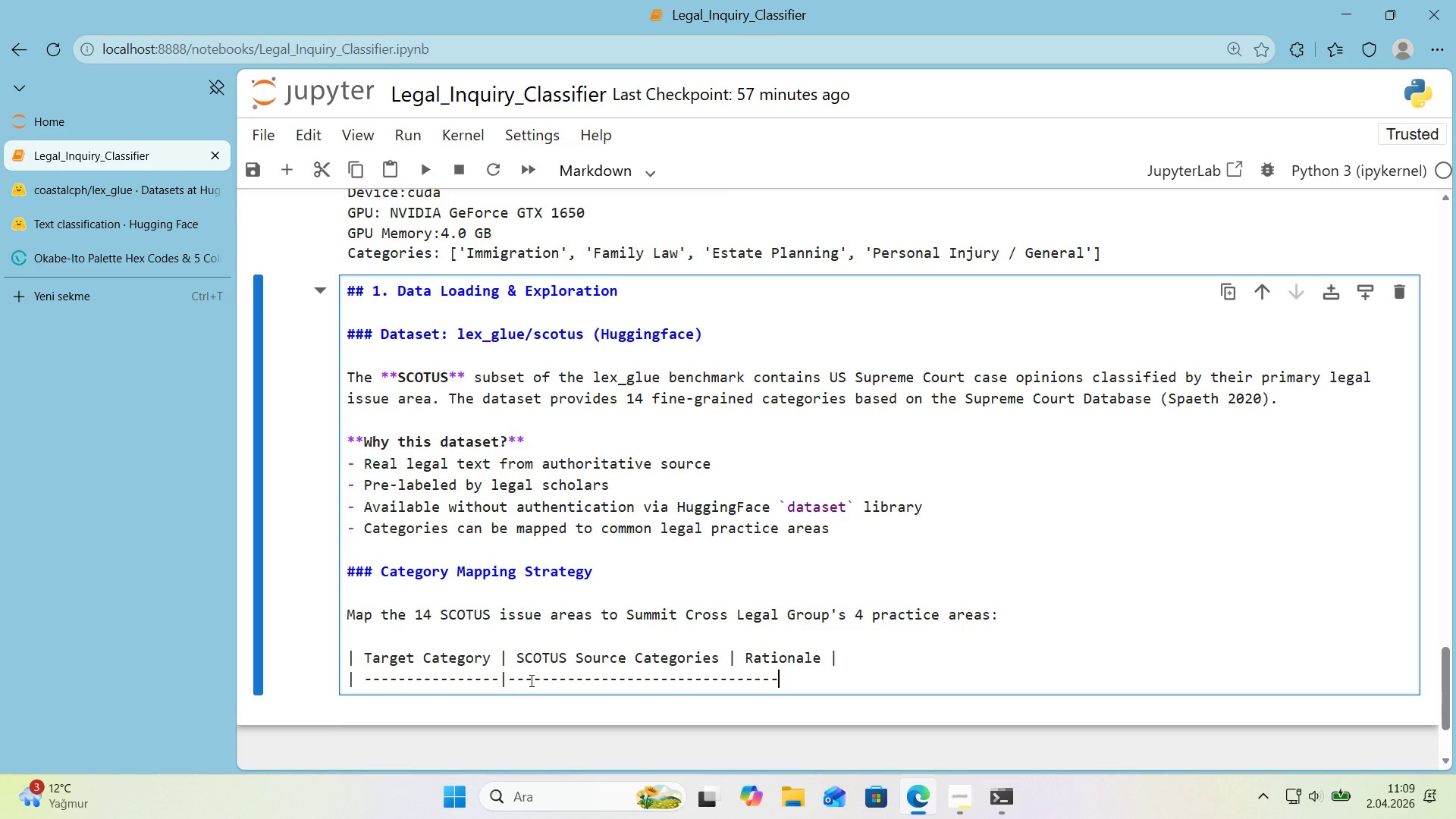 
key(Backspace)
 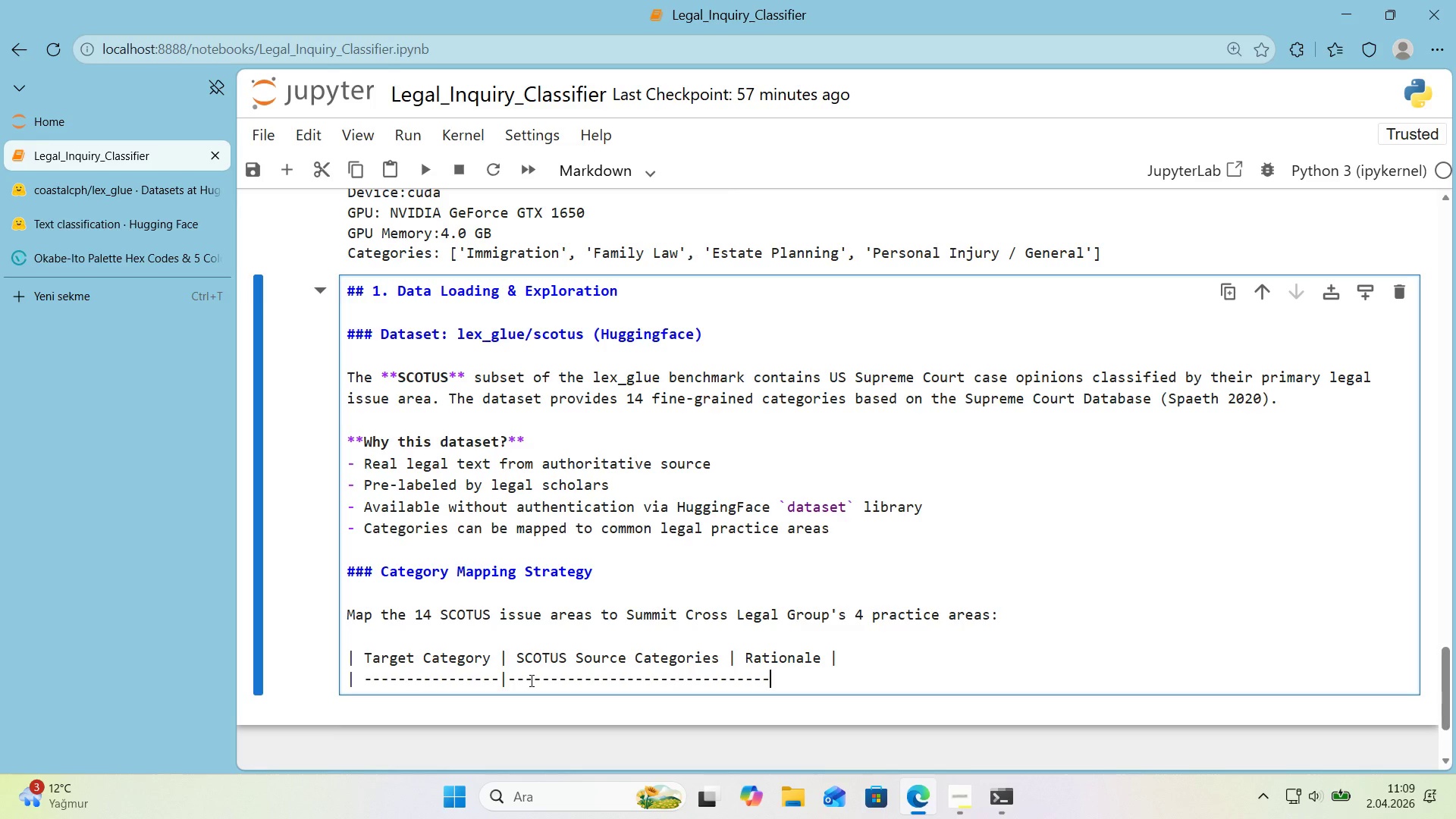 
key(Backspace)
 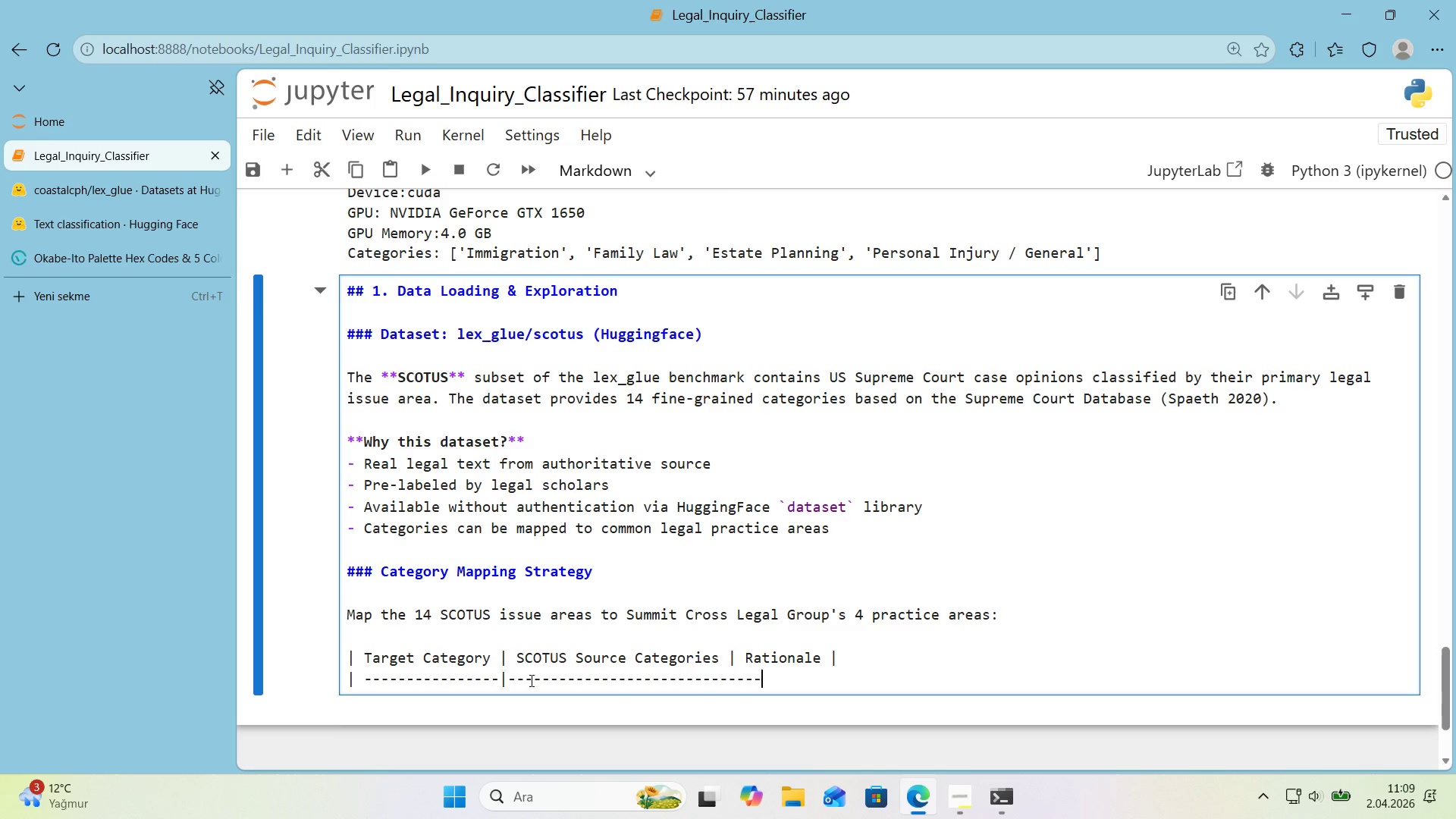 
key(Backspace)
 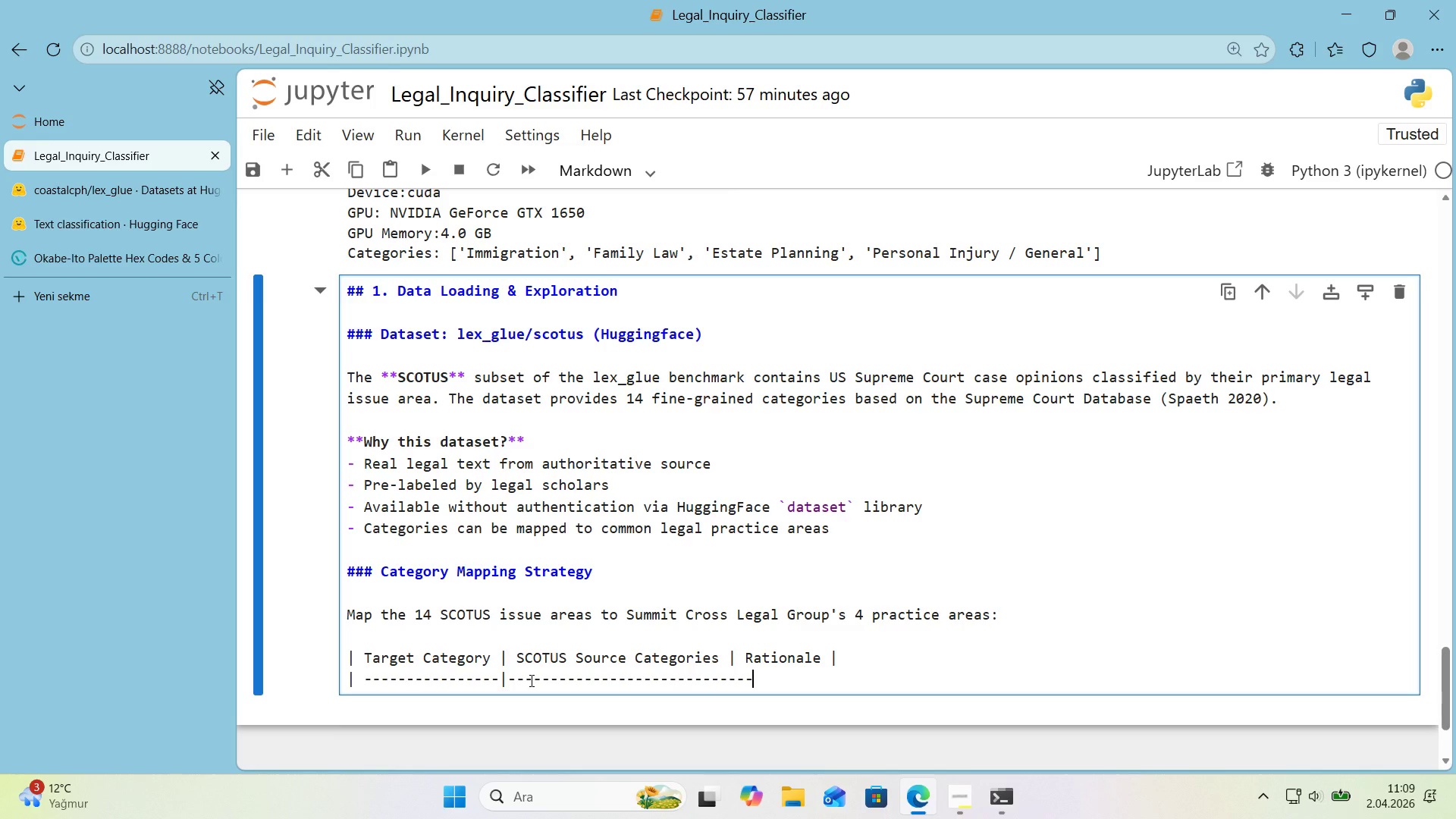 
key(Backspace)
 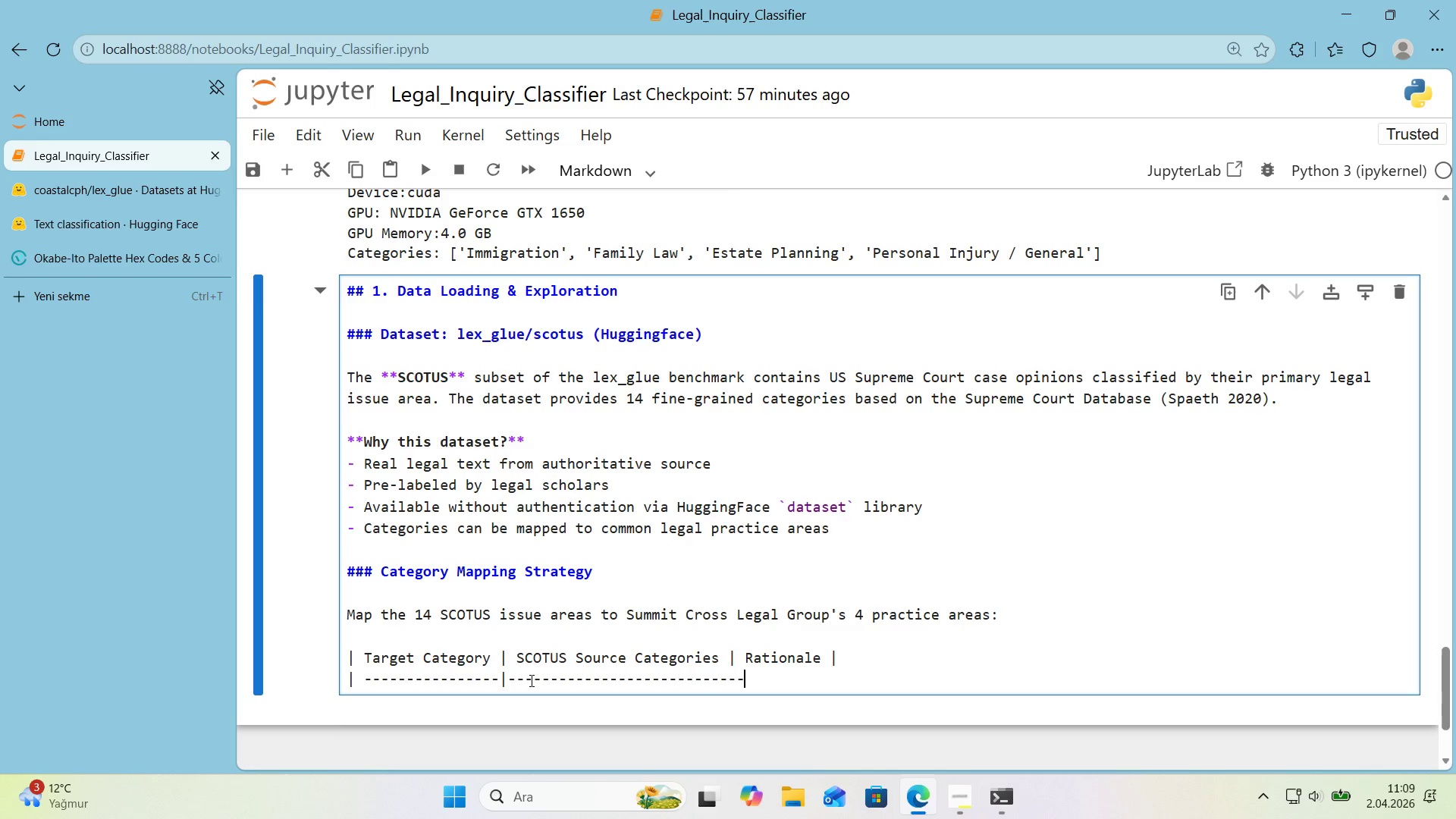 
key(Backspace)
 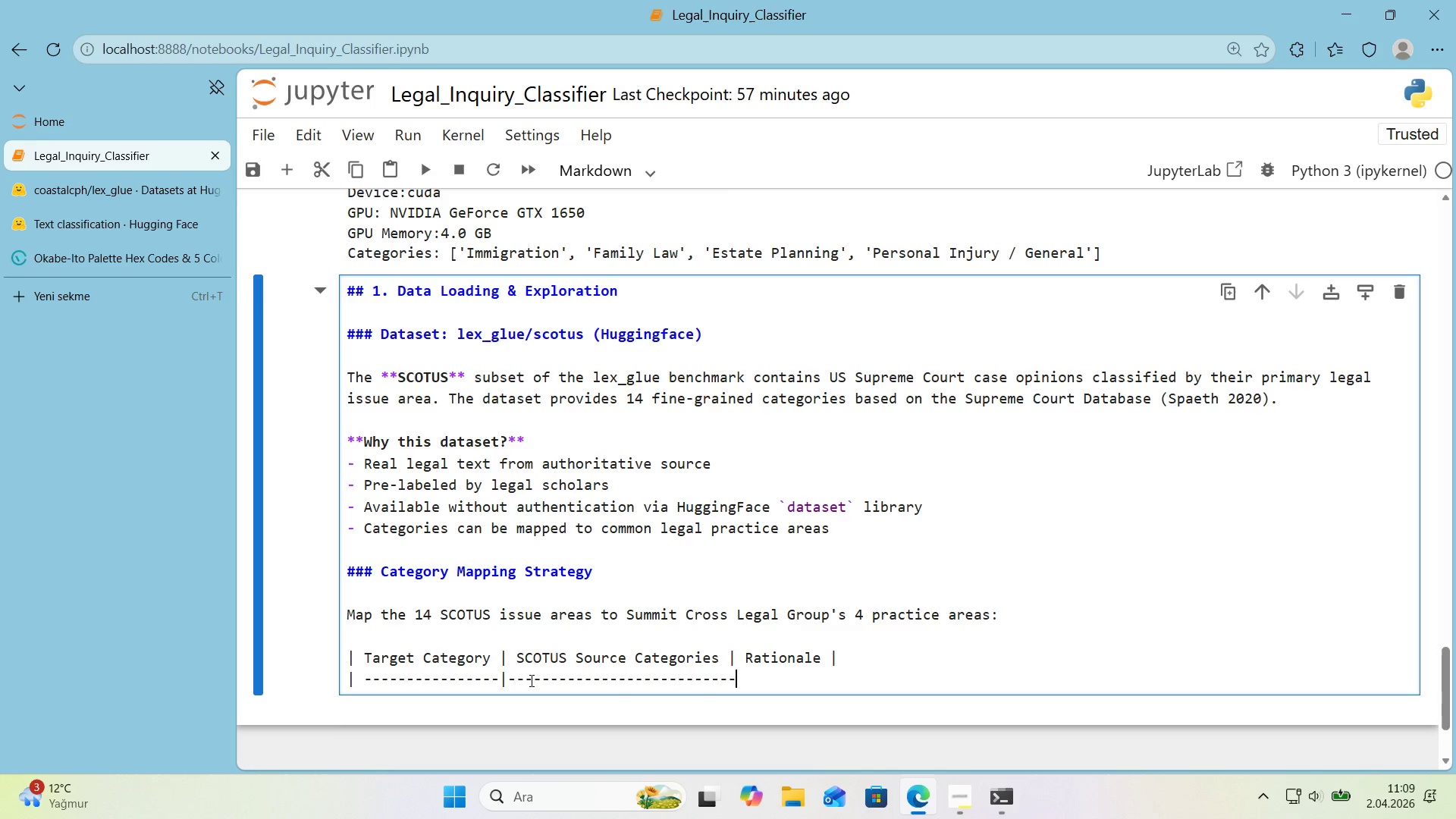 
key(Backspace)
 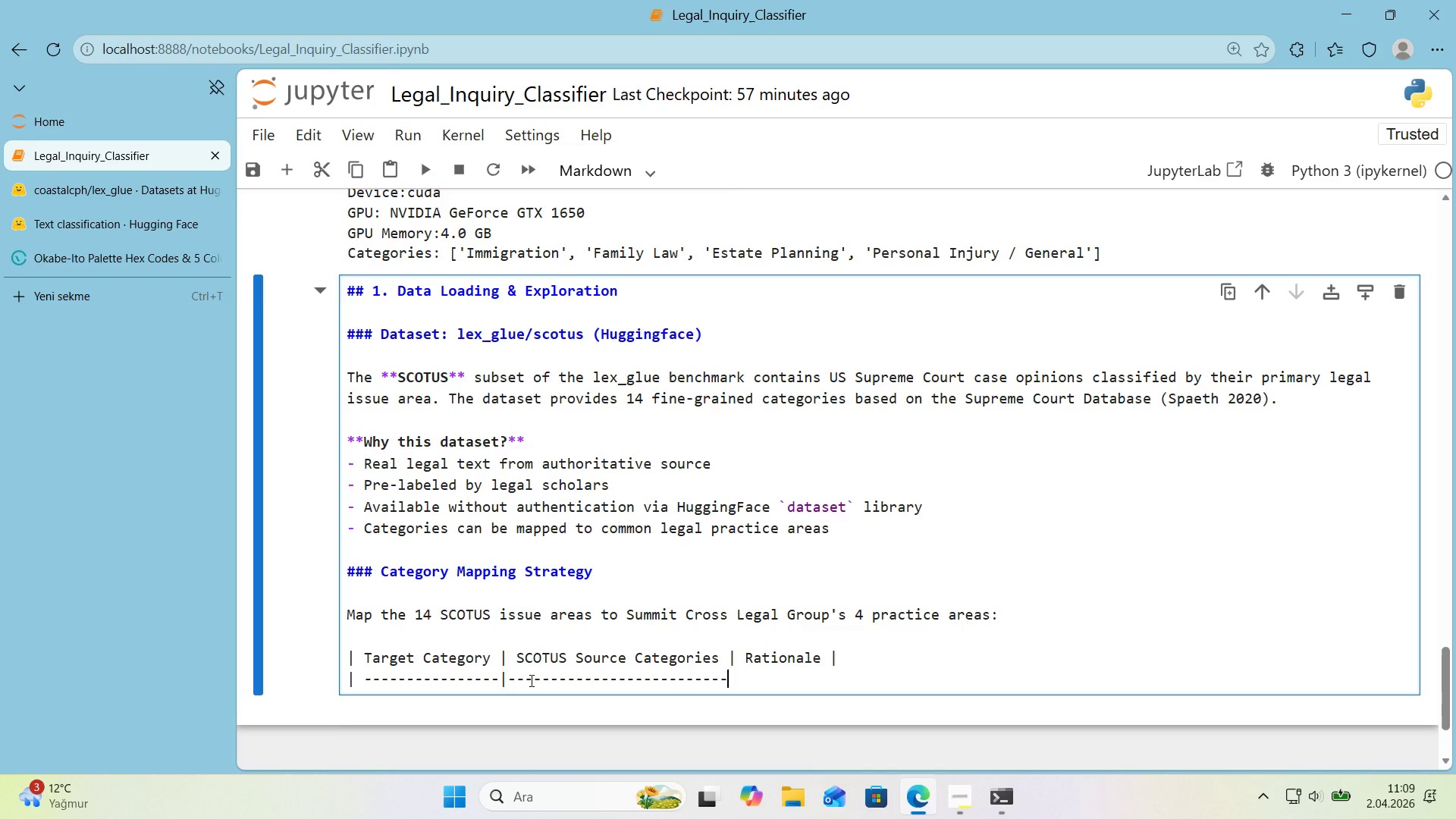 
key(Backspace)
 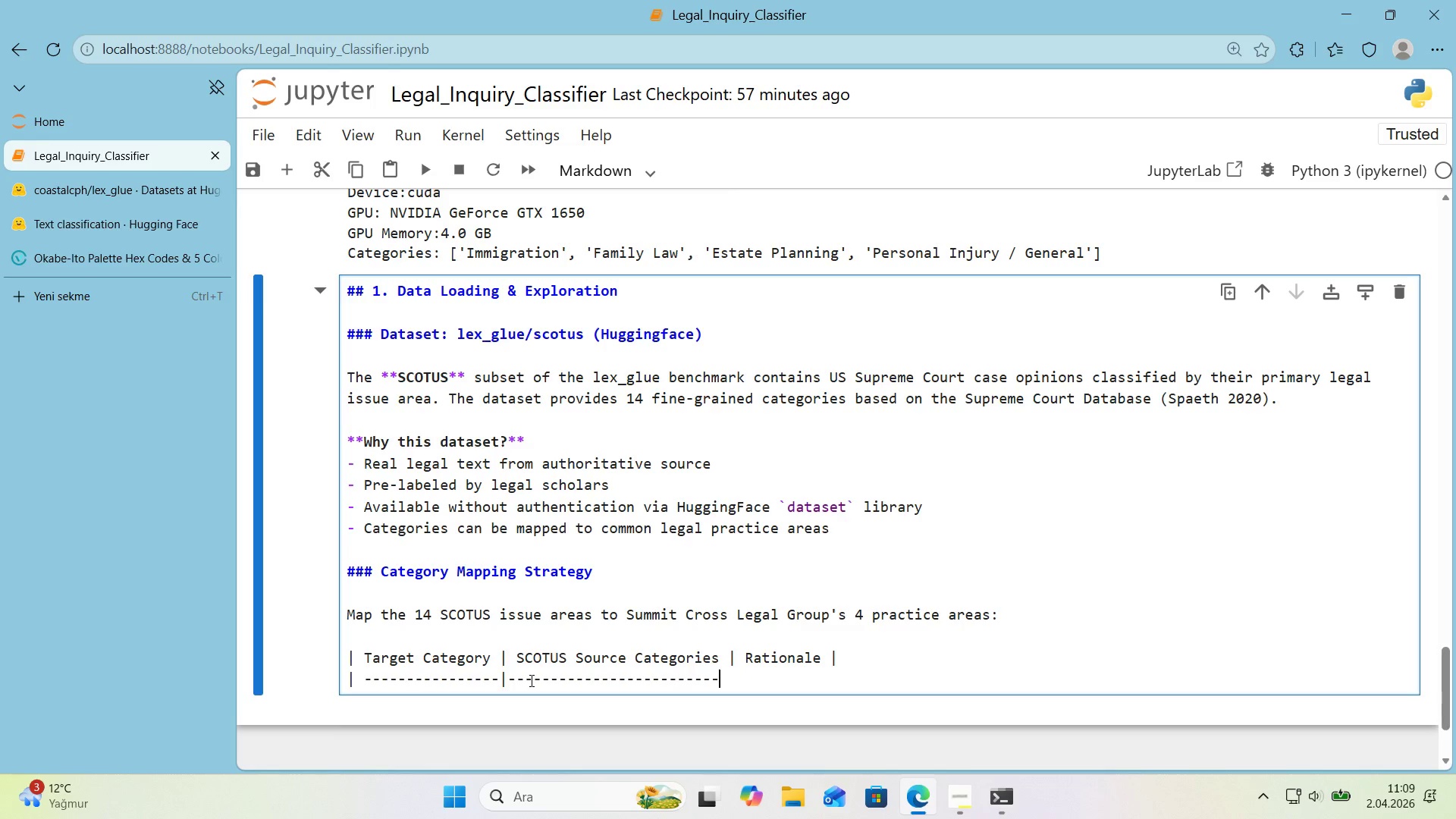 
key(Alt+Control+Minus)
 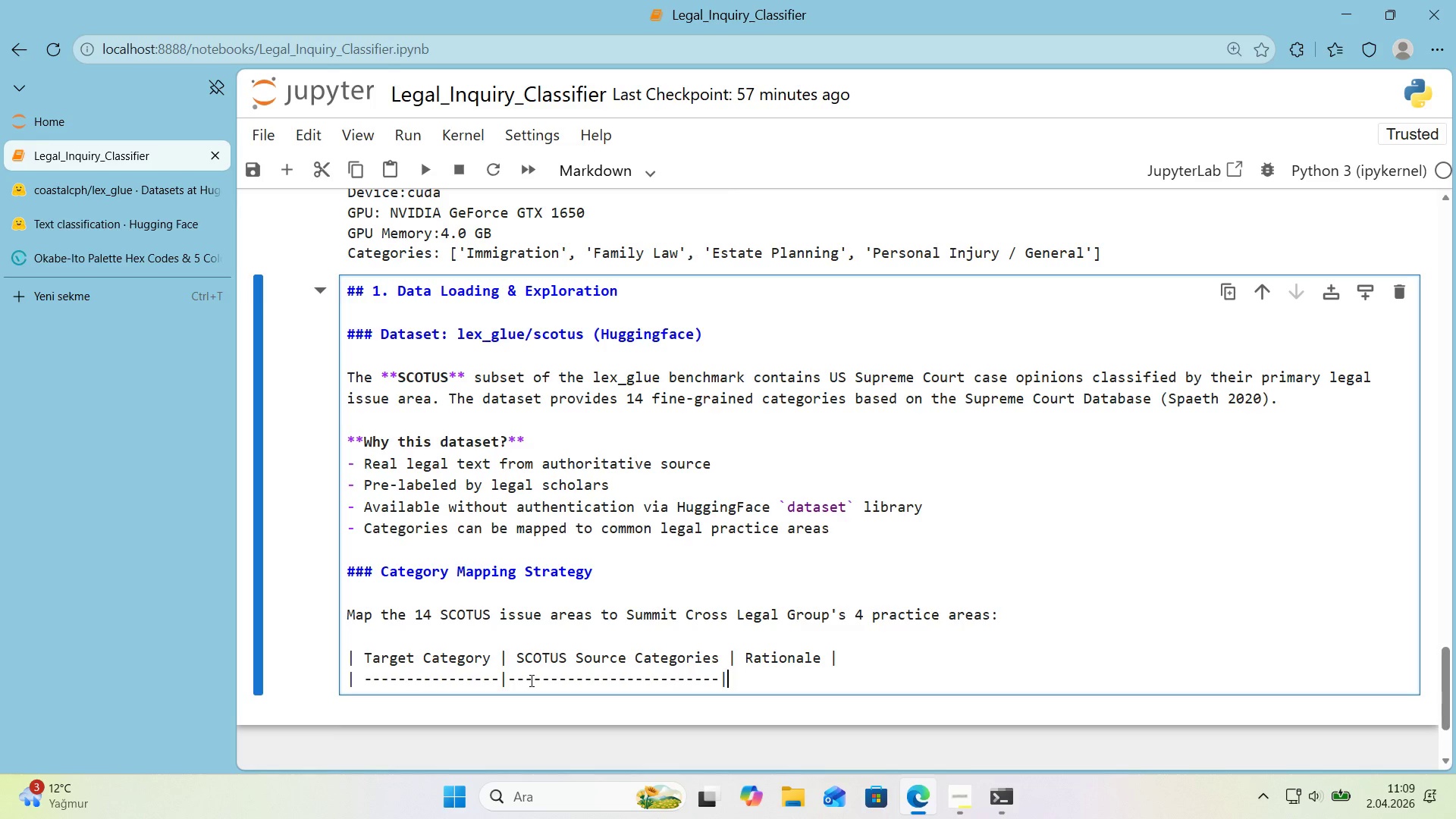 
key(Backspace)
 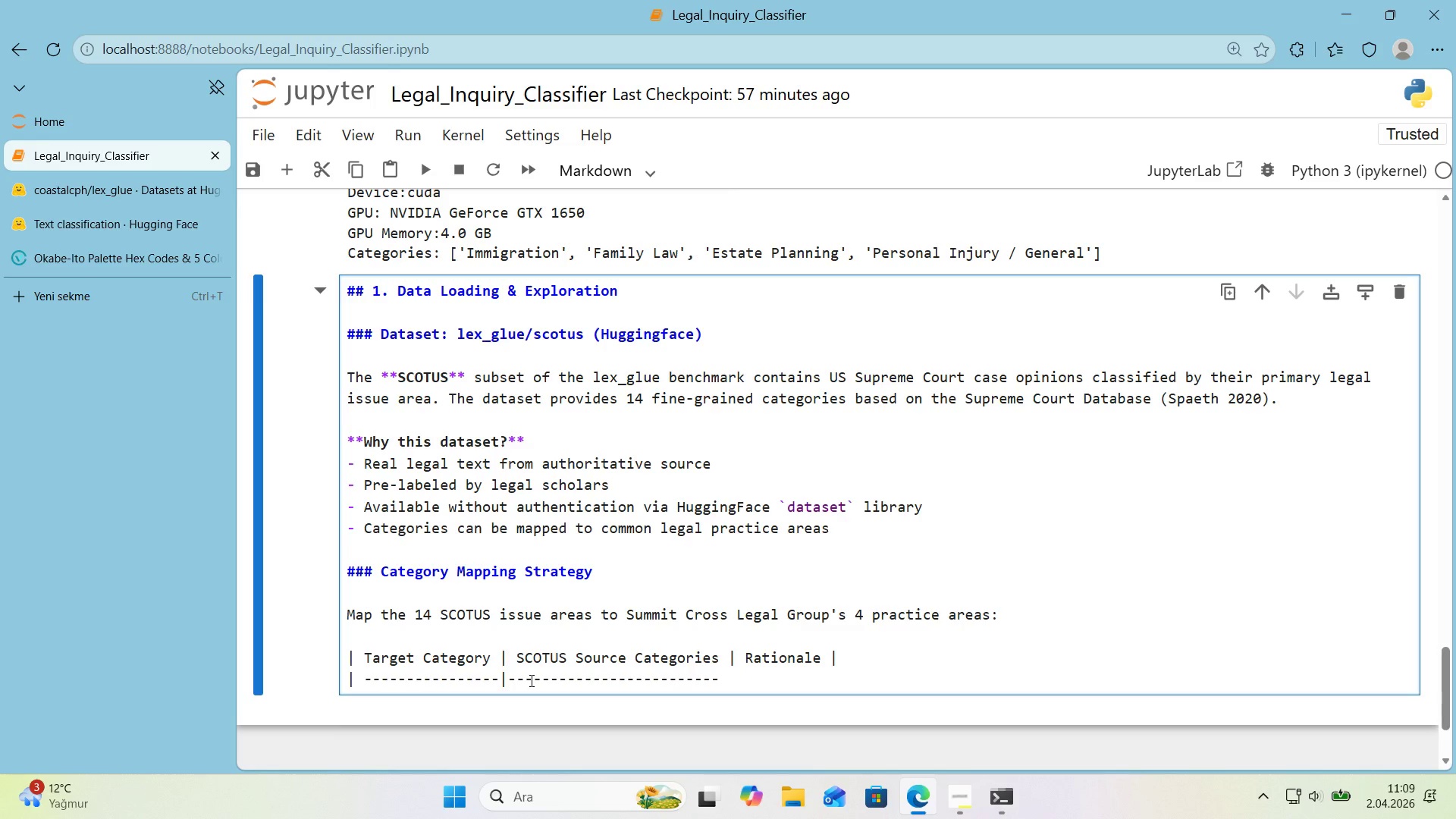 
key(NumpadSubtract)
 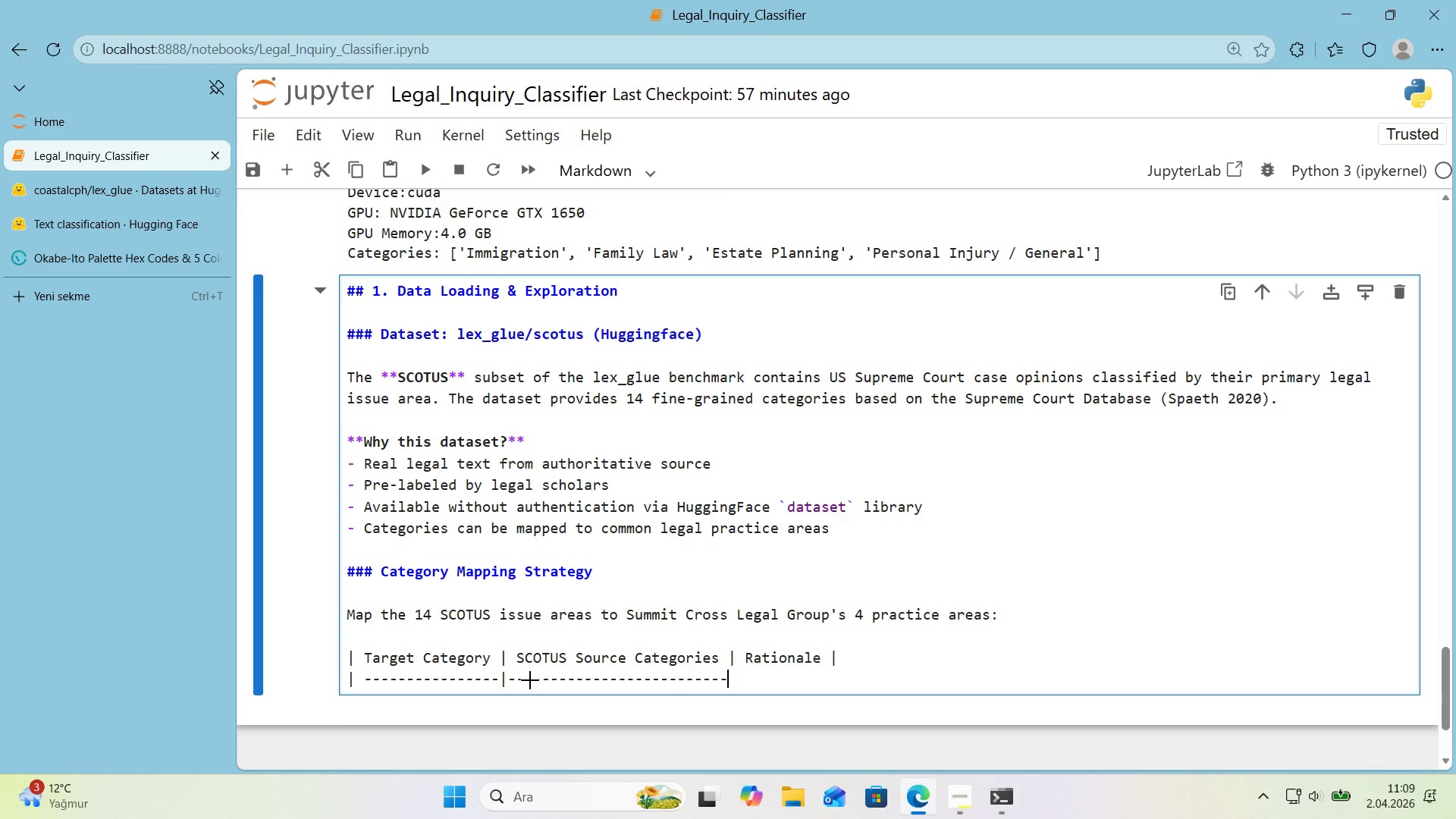 
key(Alt+Control+Minus)
 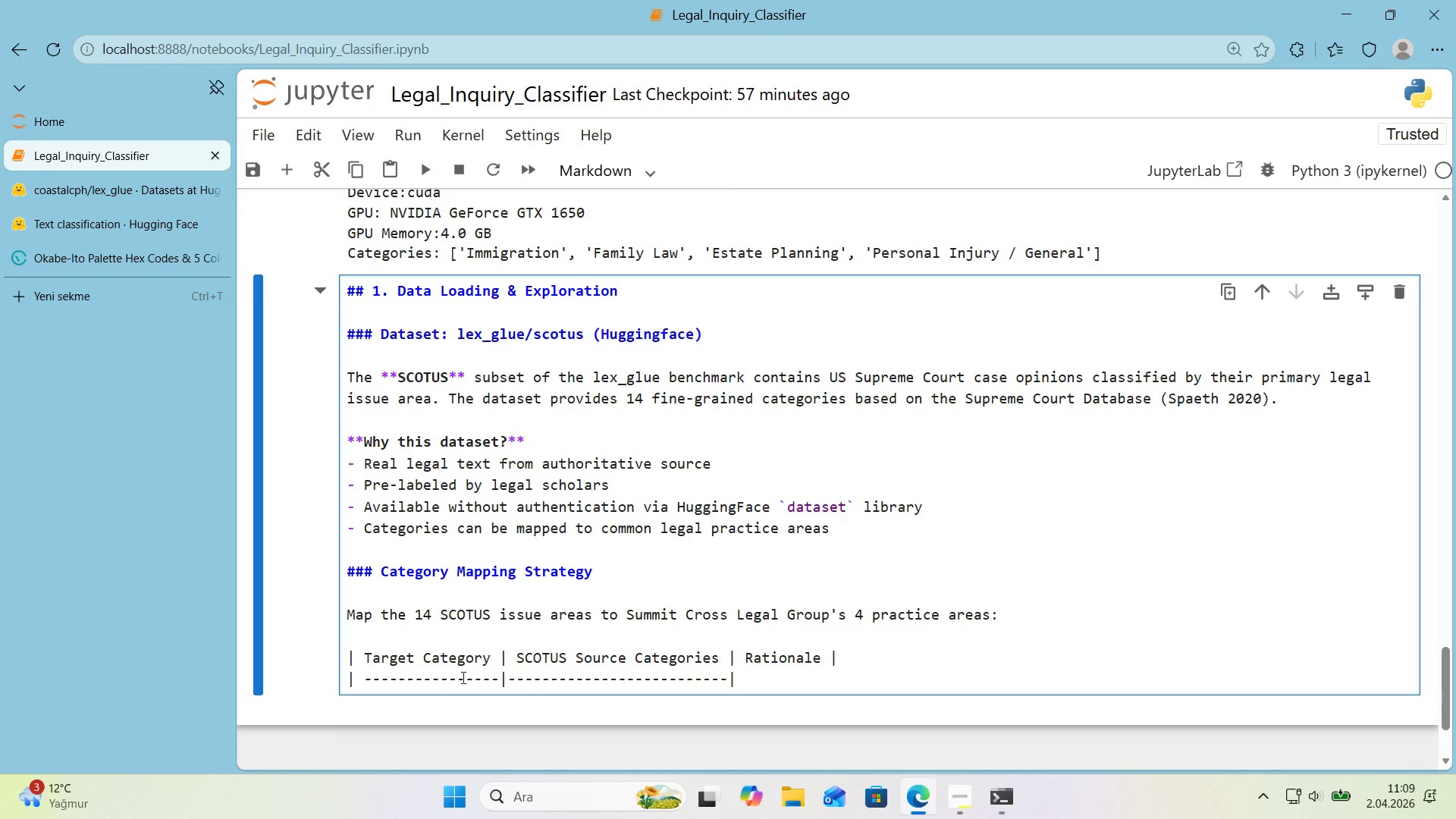 
left_click_drag(start_coordinate=[361, 680], to_coordinate=[413, 680])
 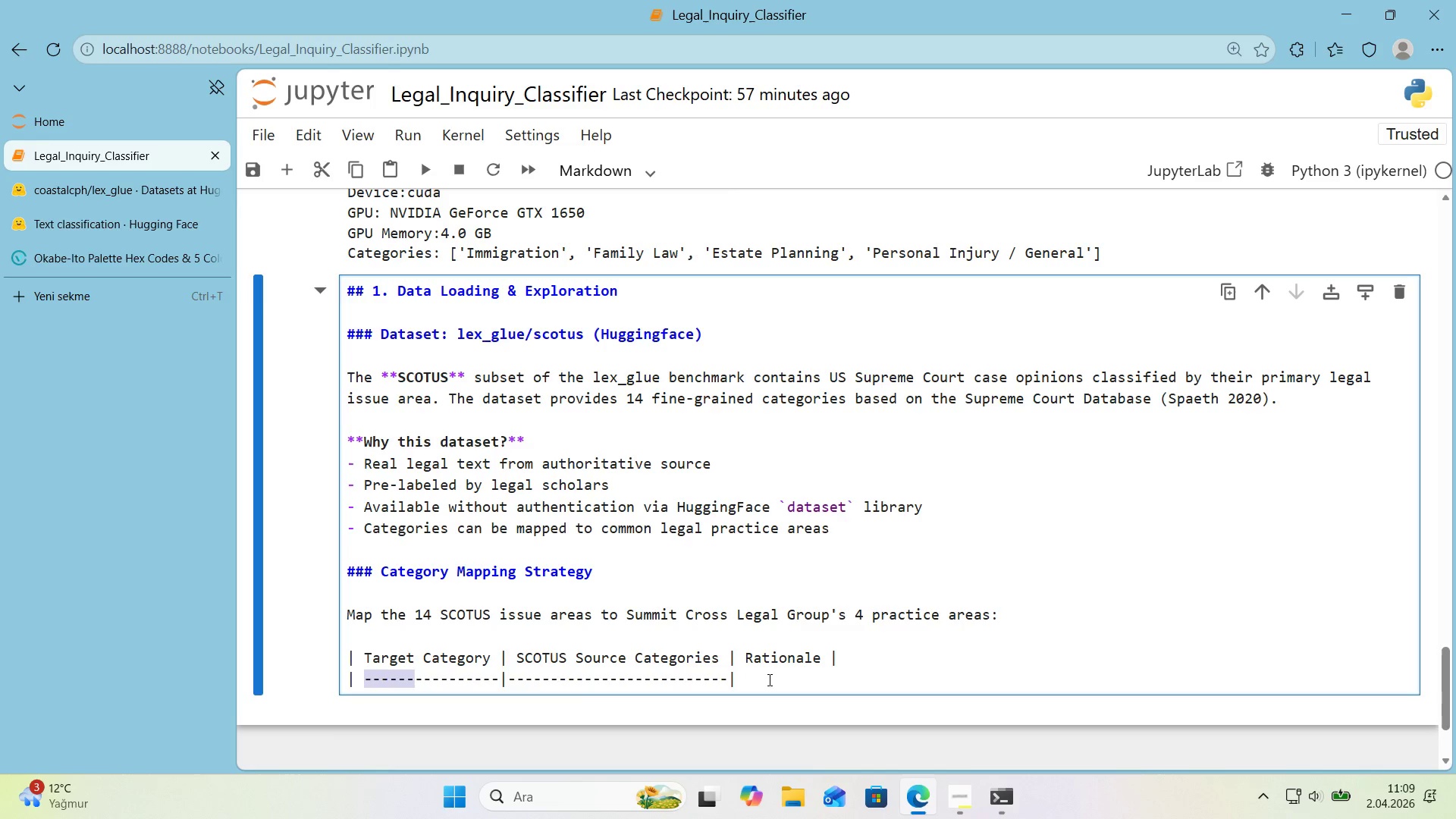 
key(Control+ControlLeft)
 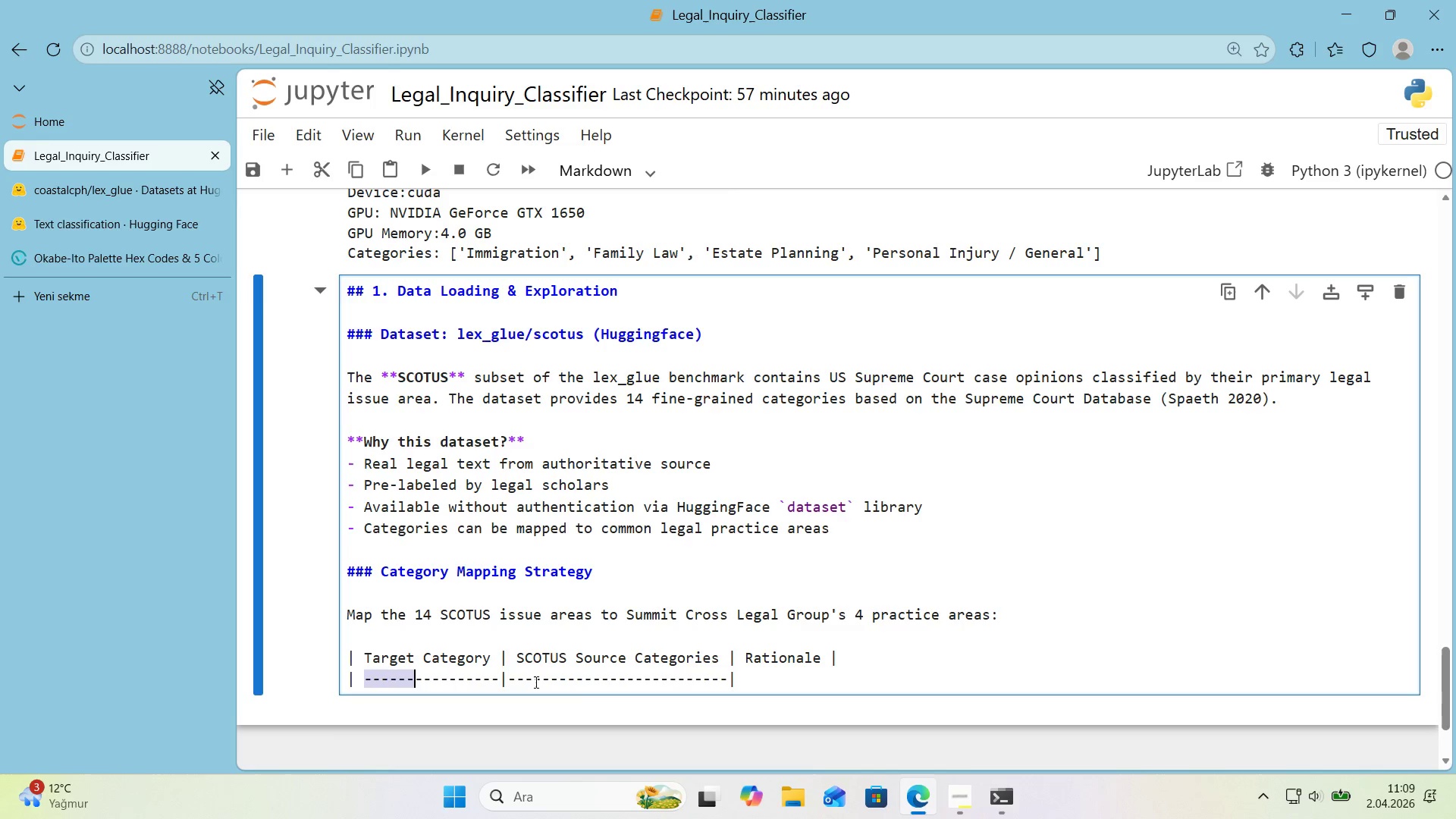 
key(Control+C)
 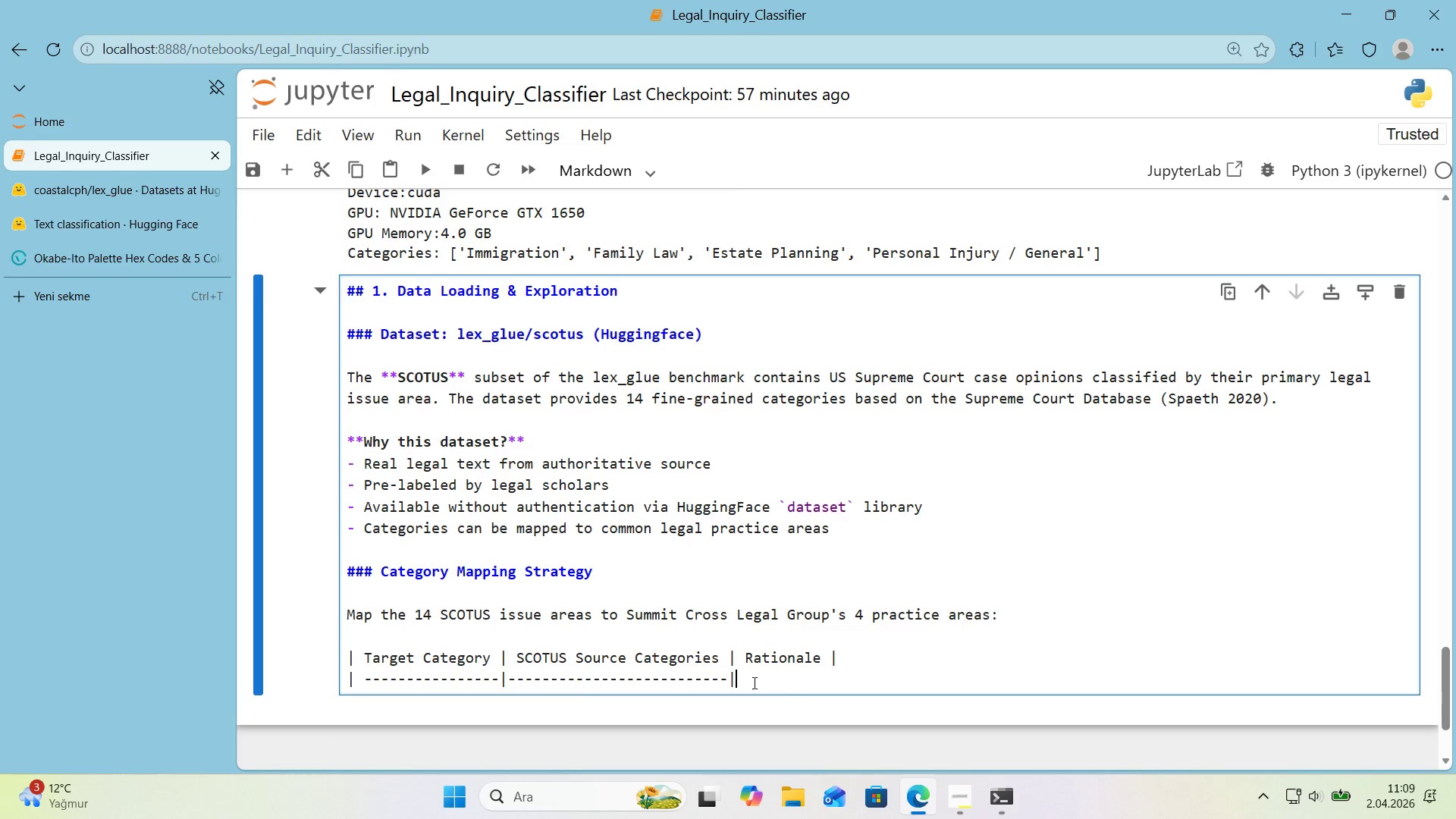 
key(Control+V)
 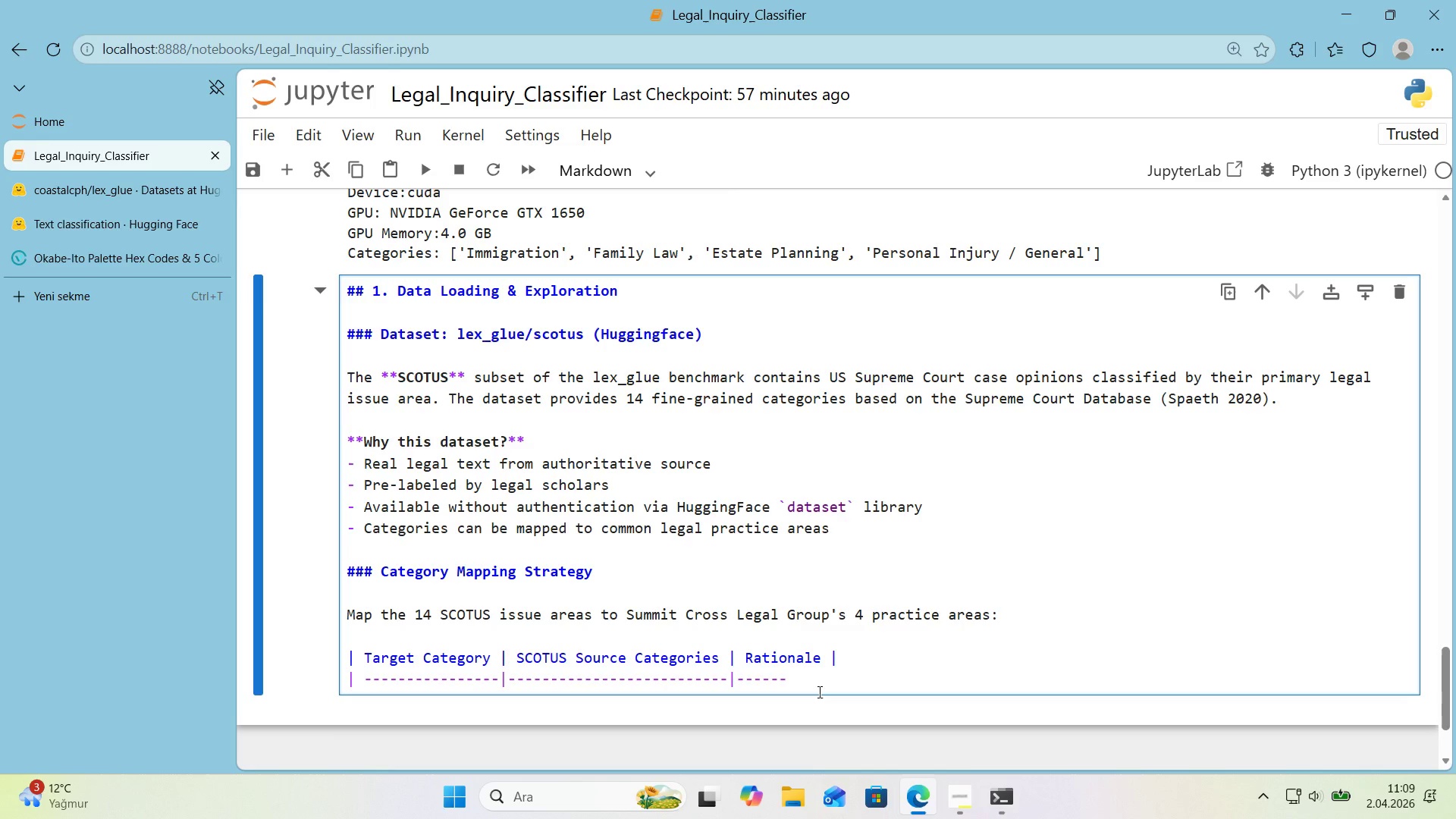 
key(NumpadSubtract)
 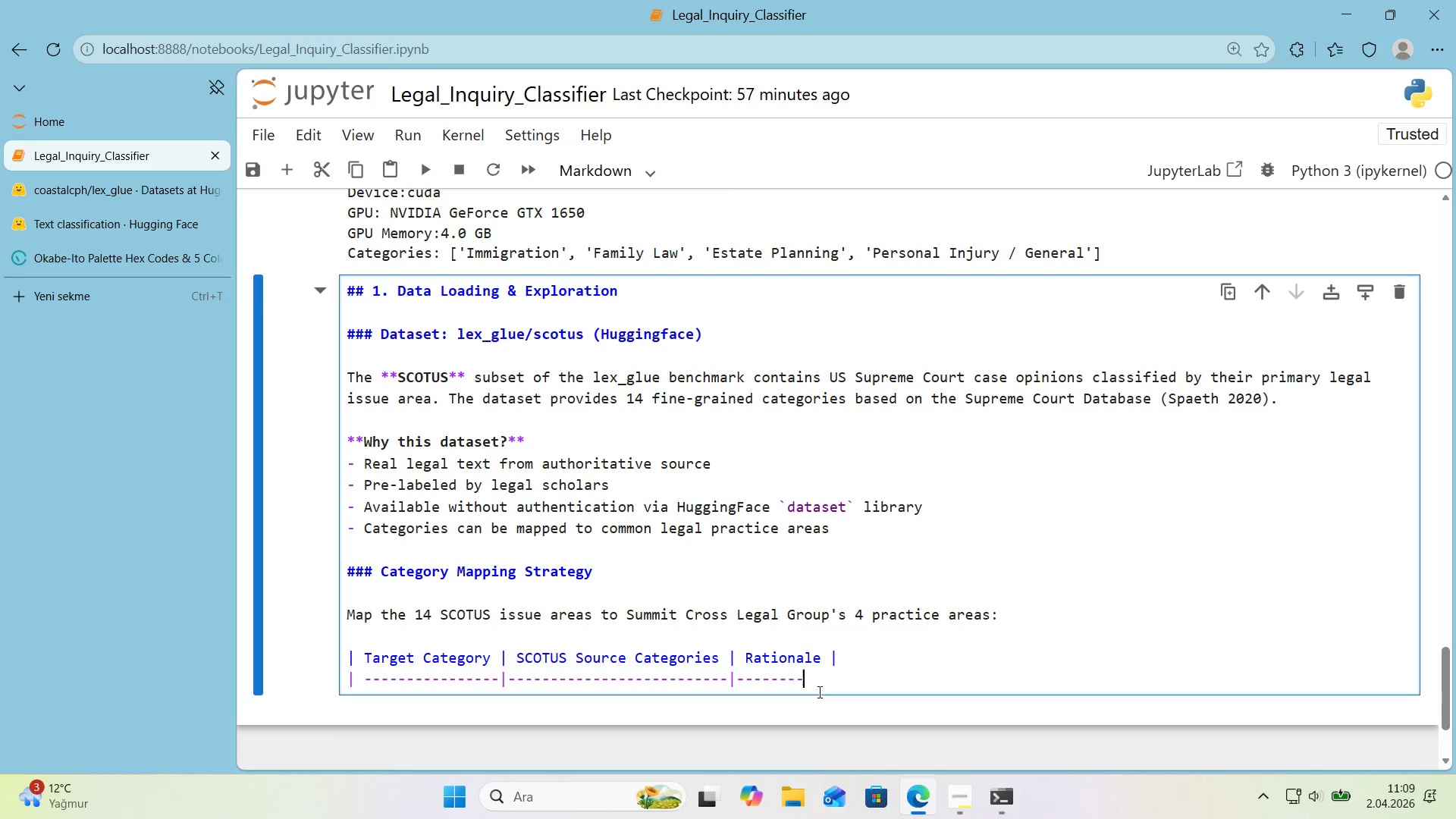 
key(NumpadSubtract)
 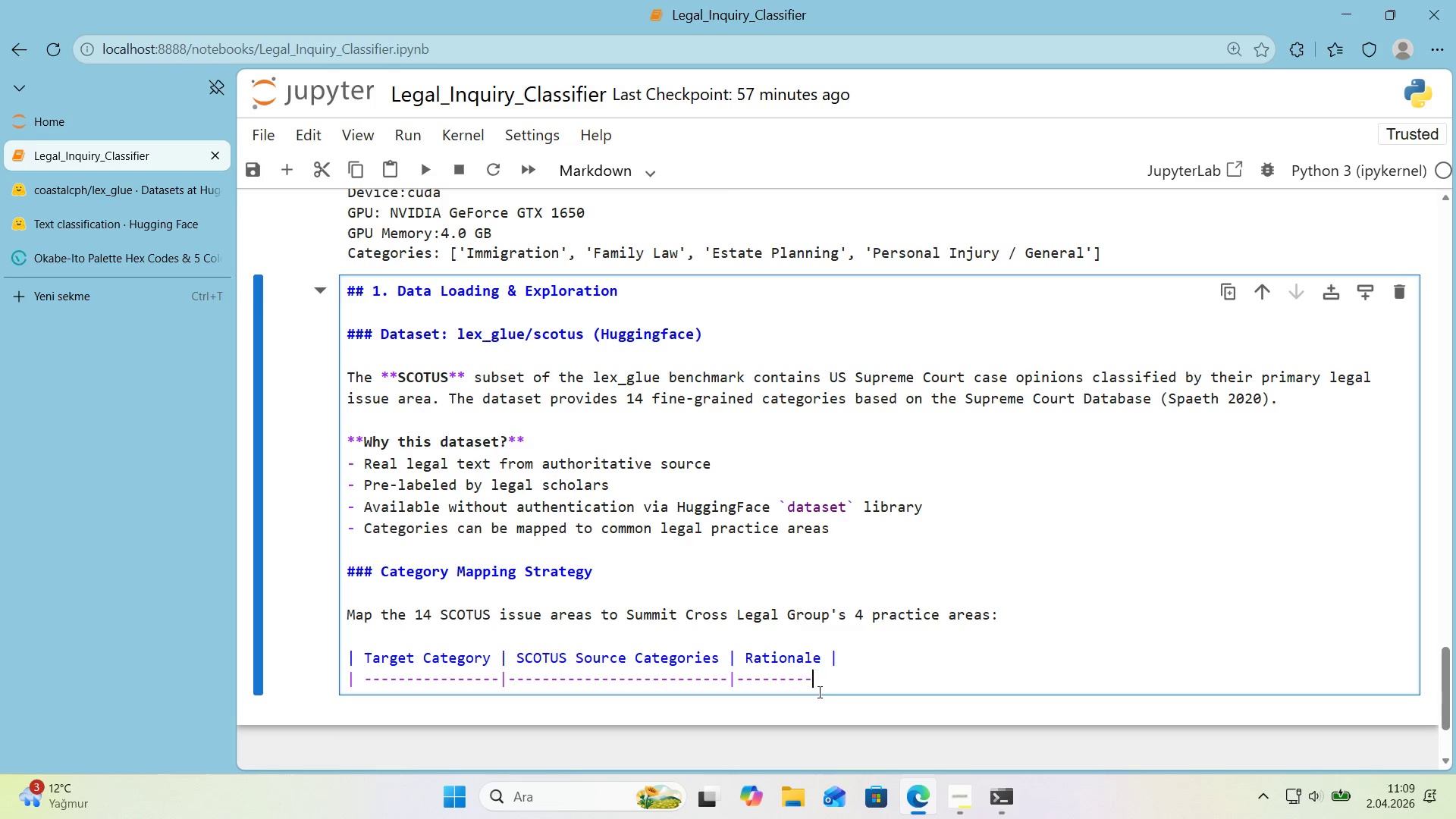 
key(NumpadSubtract)
 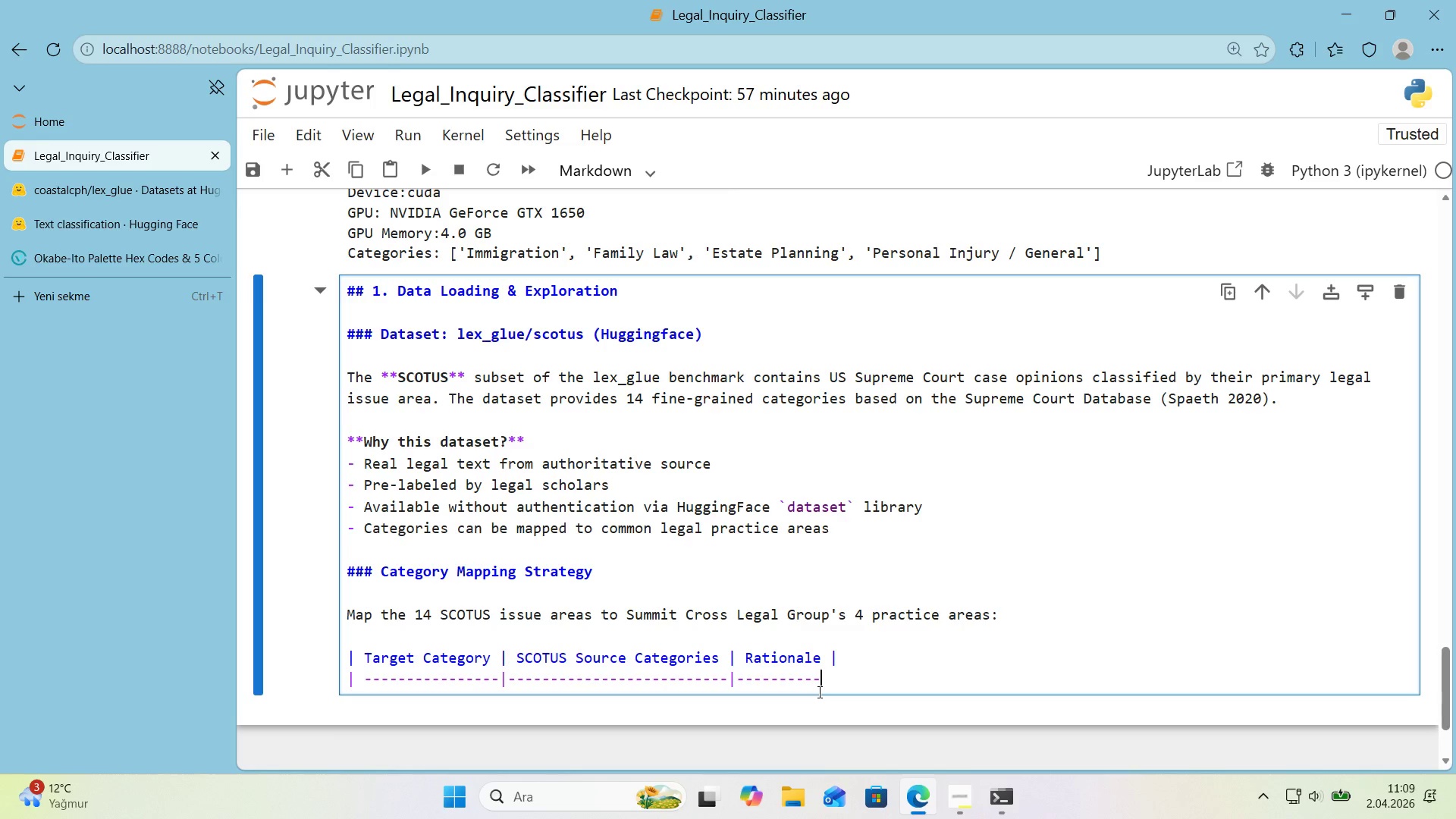 
key(NumpadSubtract)
 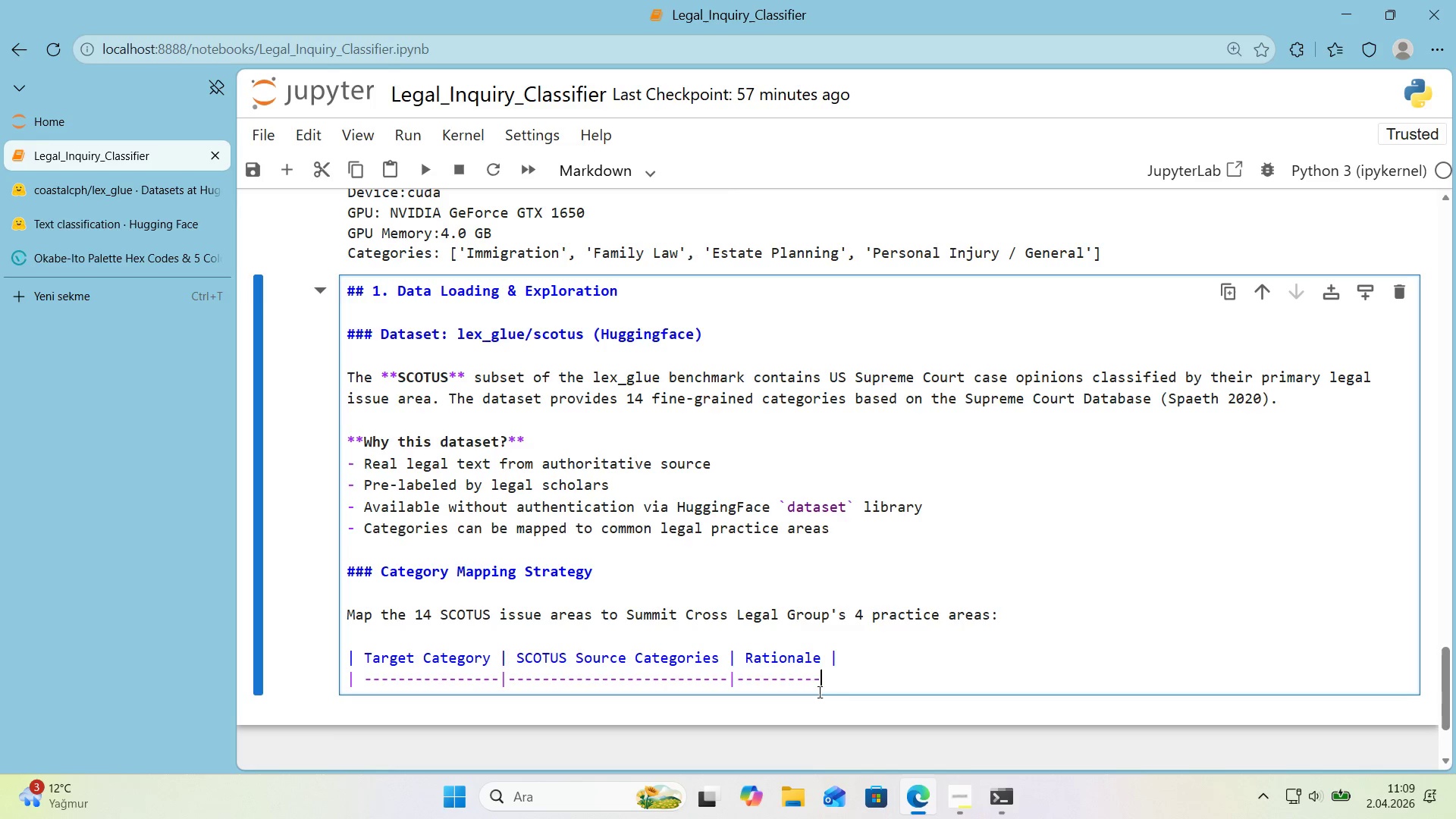 
key(NumpadSubtract)
 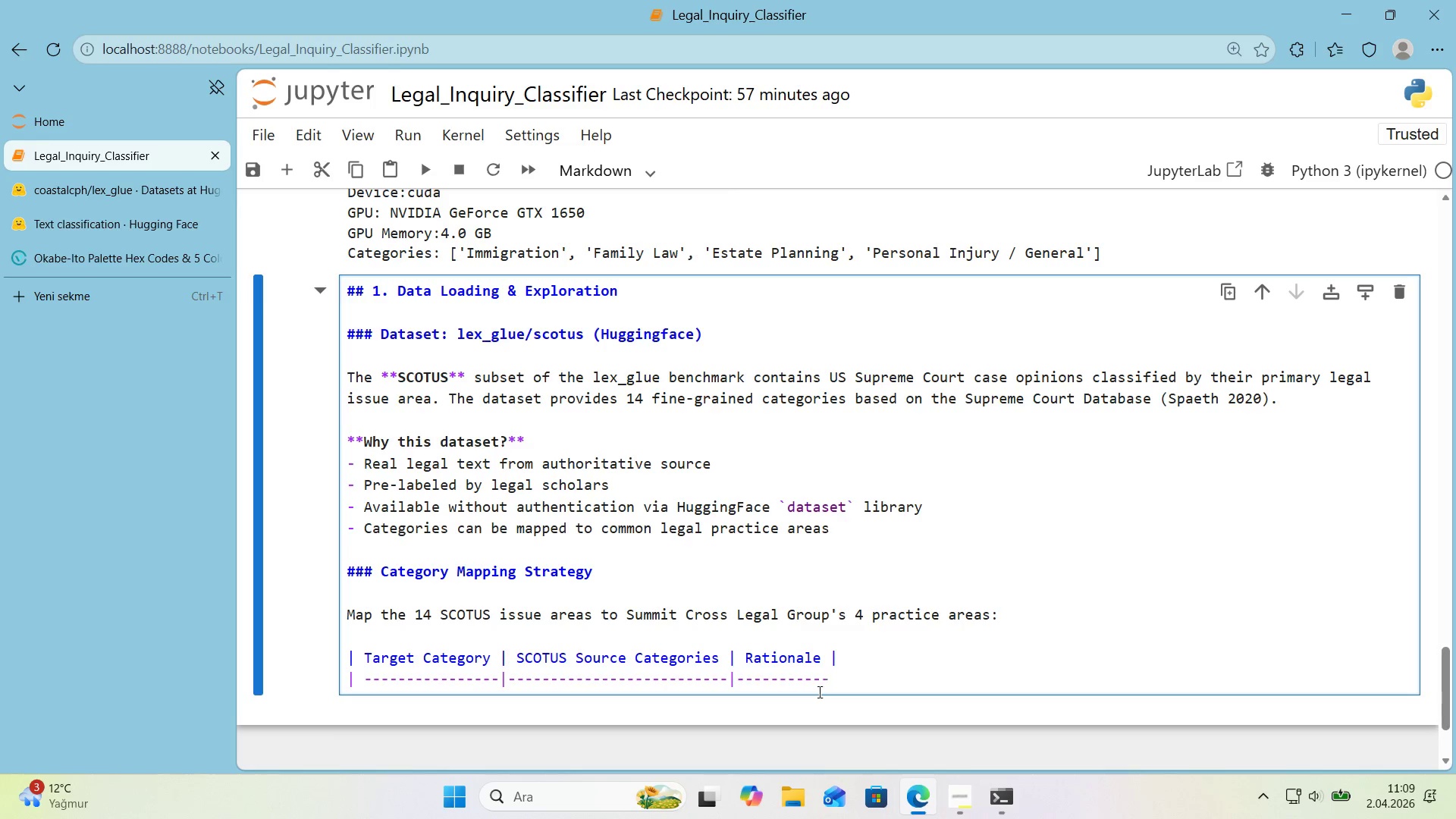 
key(Alt+Control+Minus)
 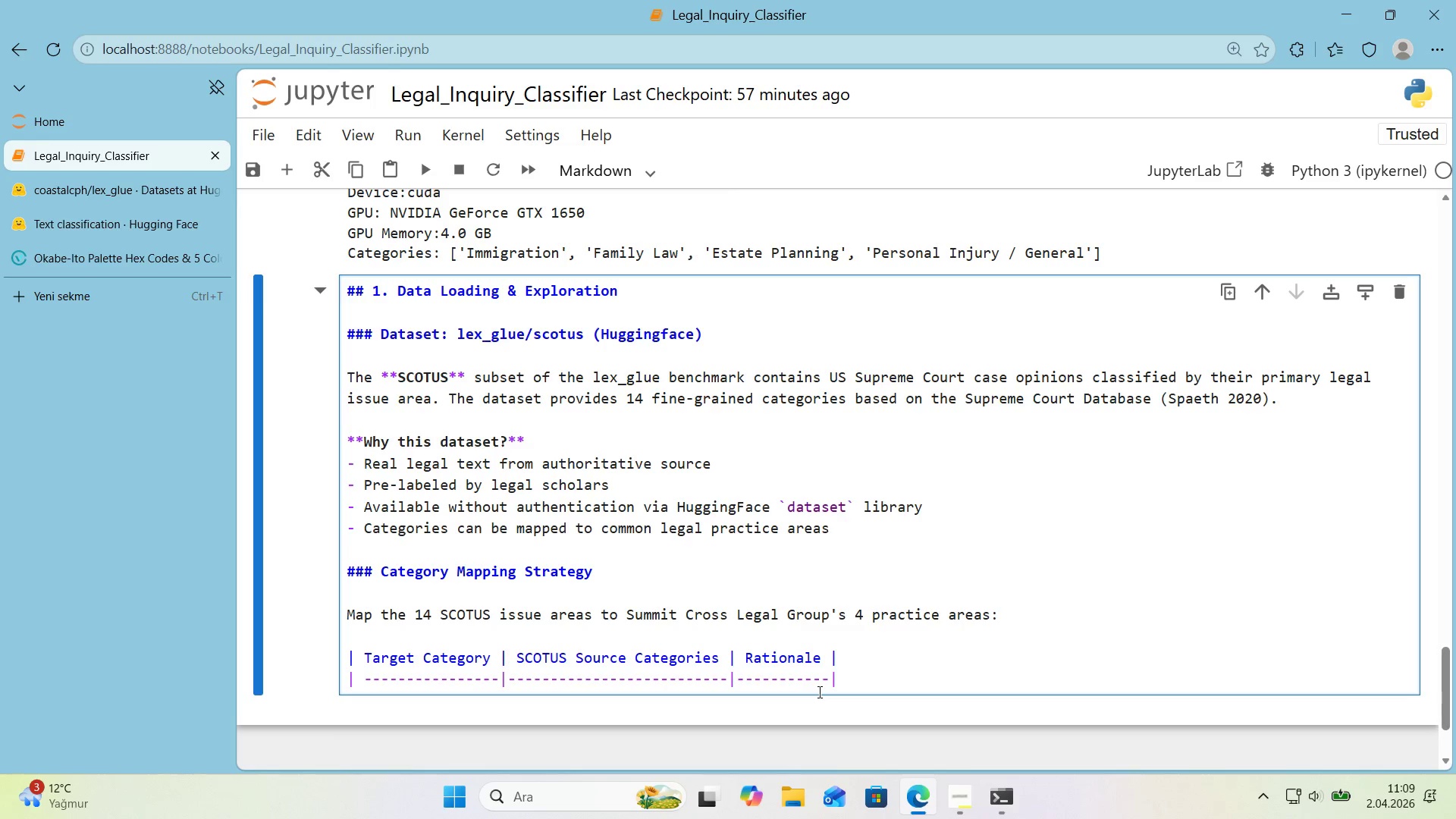 
key(Enter)
 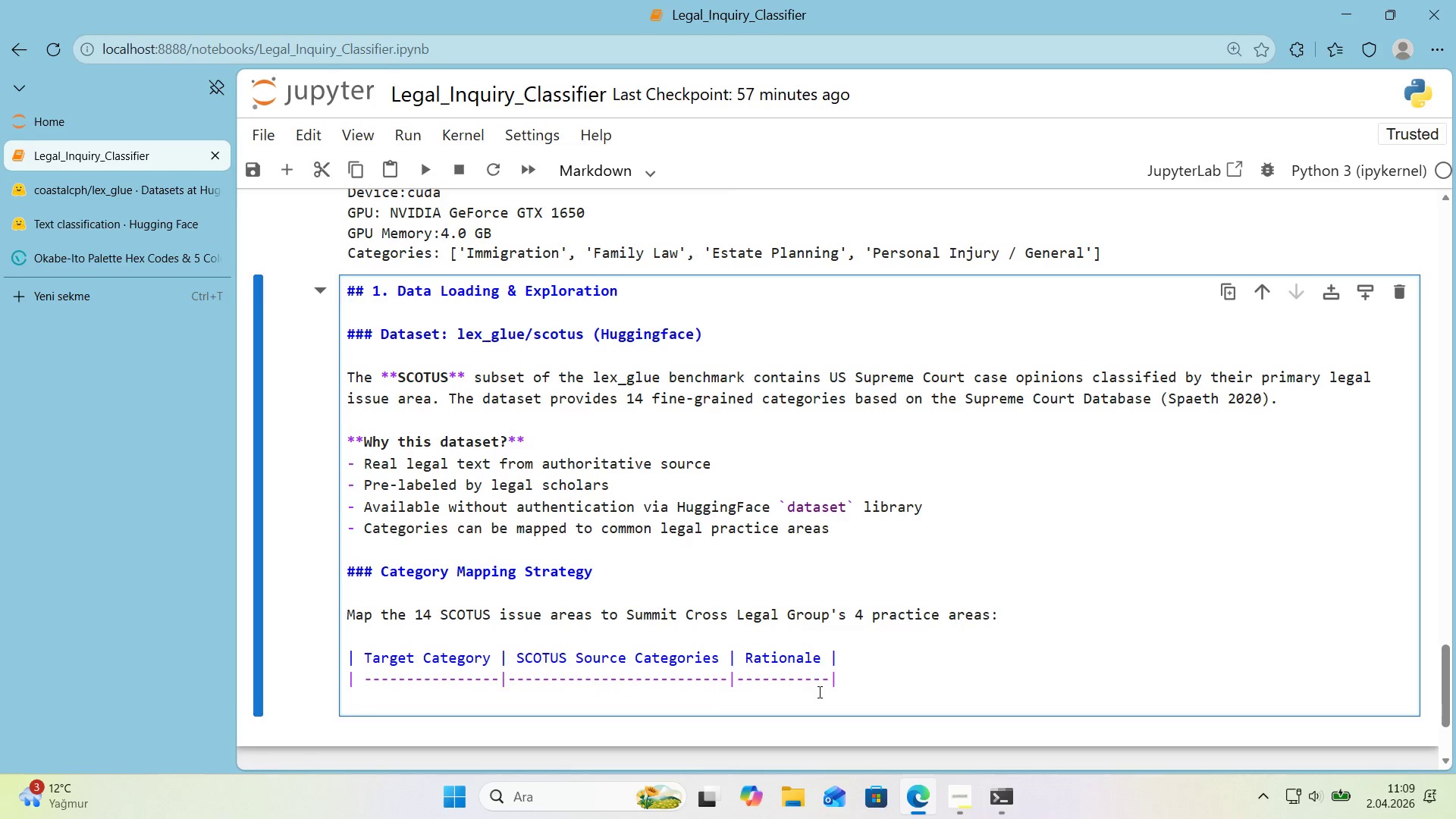 
key(Alt+Control+Minus)
 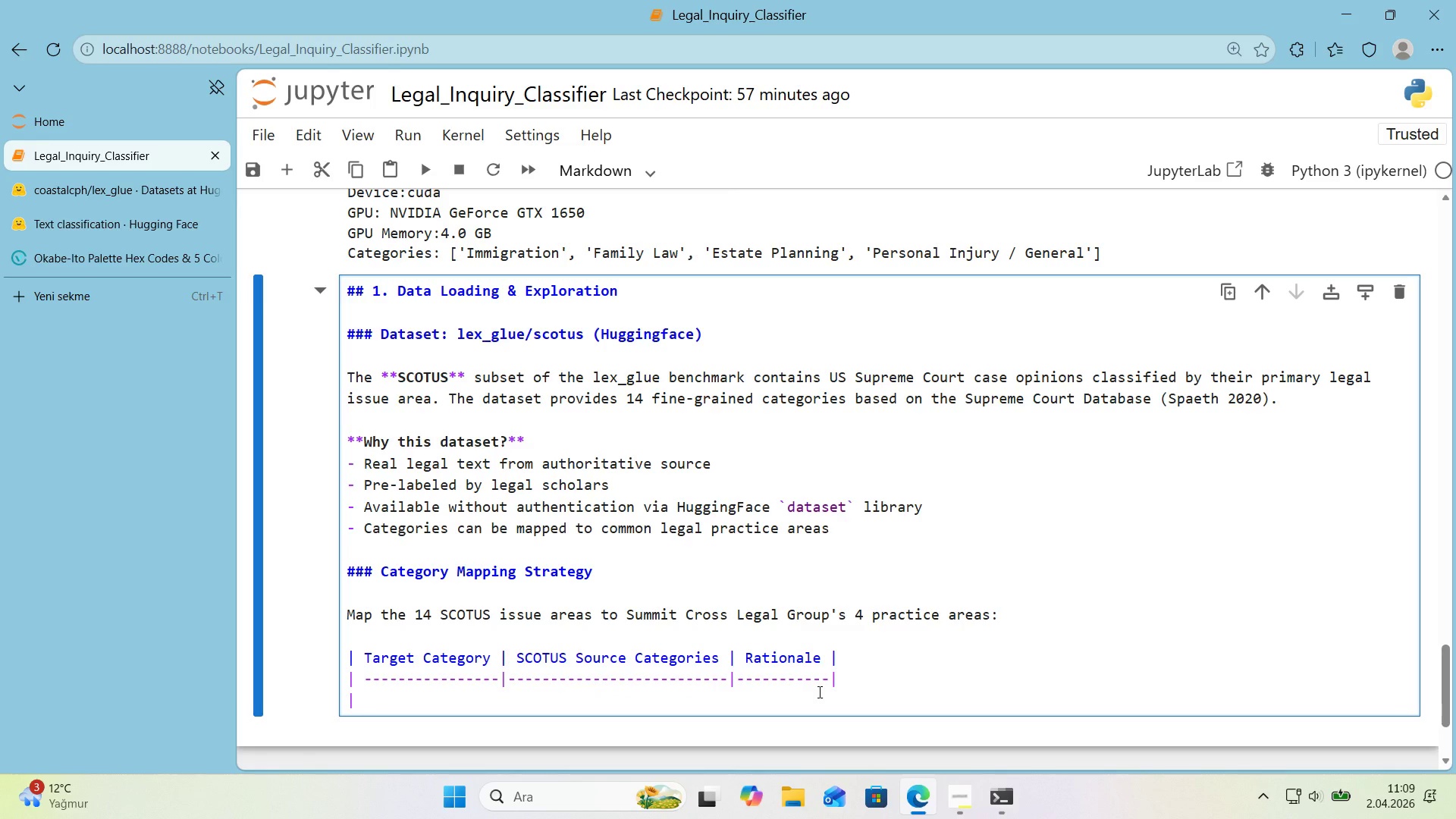 
type( Imm'grat'on )
 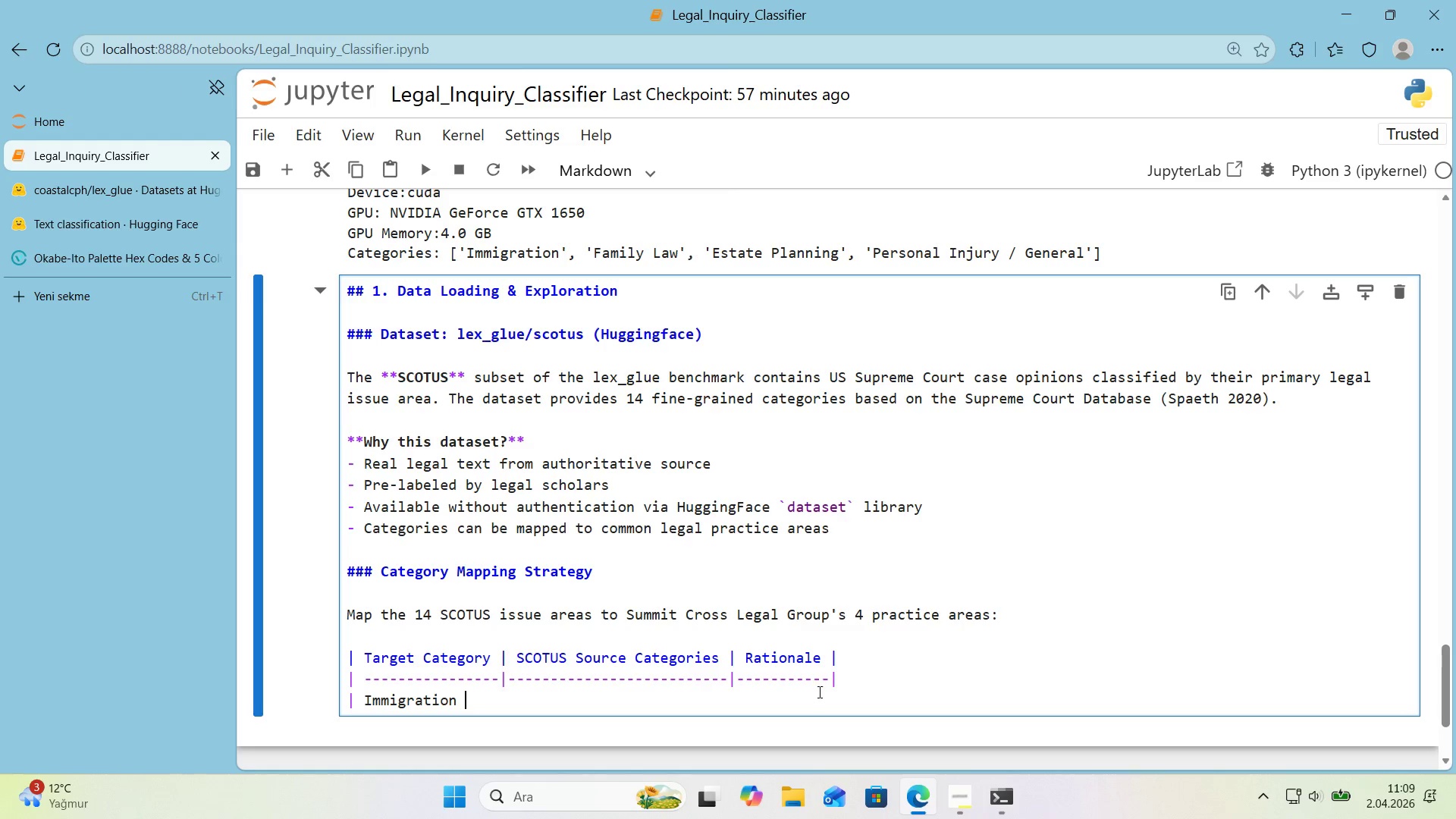 
key(Alt+Control+Minus)
 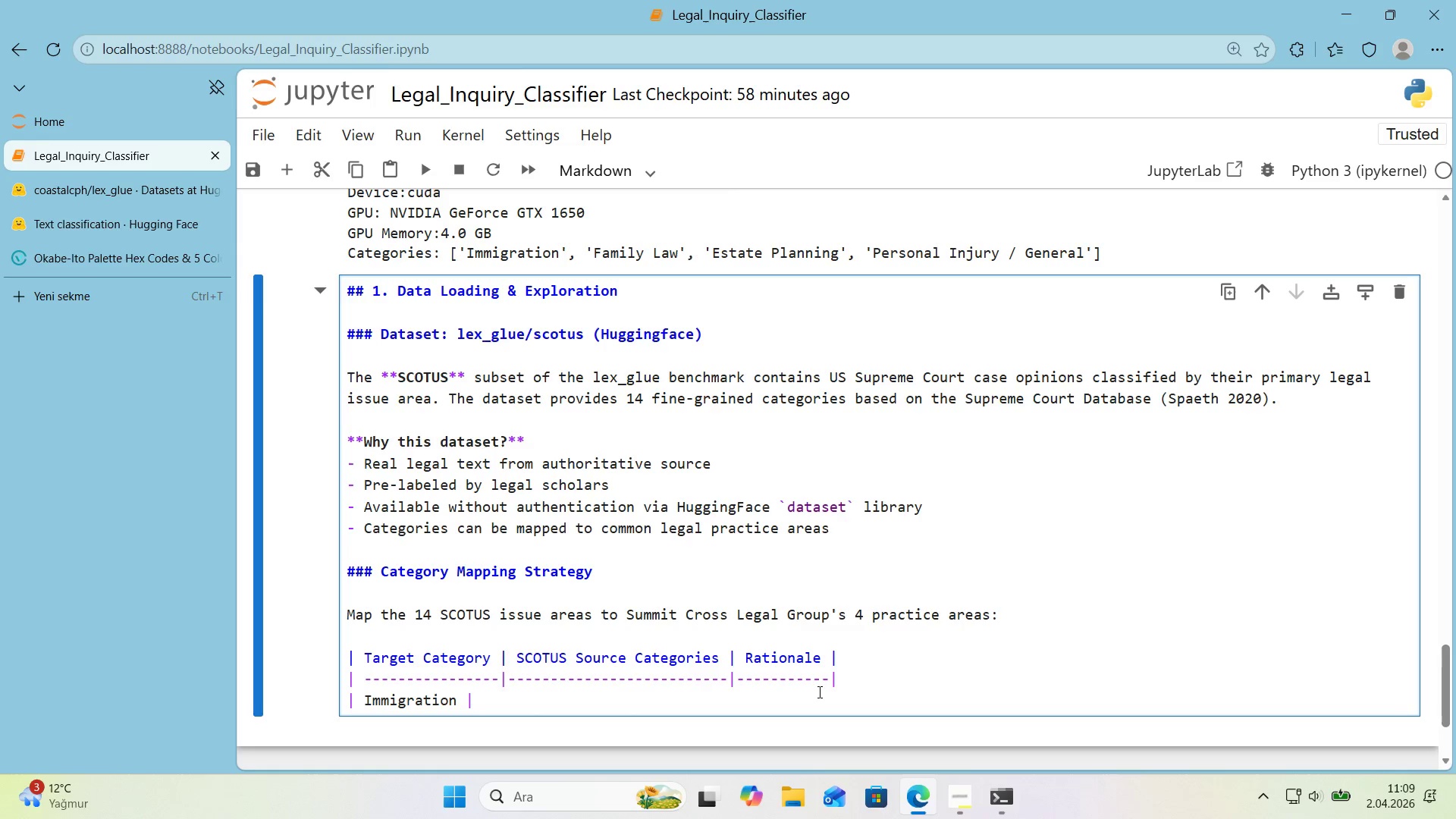 
type( C'v'l R'ghts, Due Process, F'rst Amendment, )
 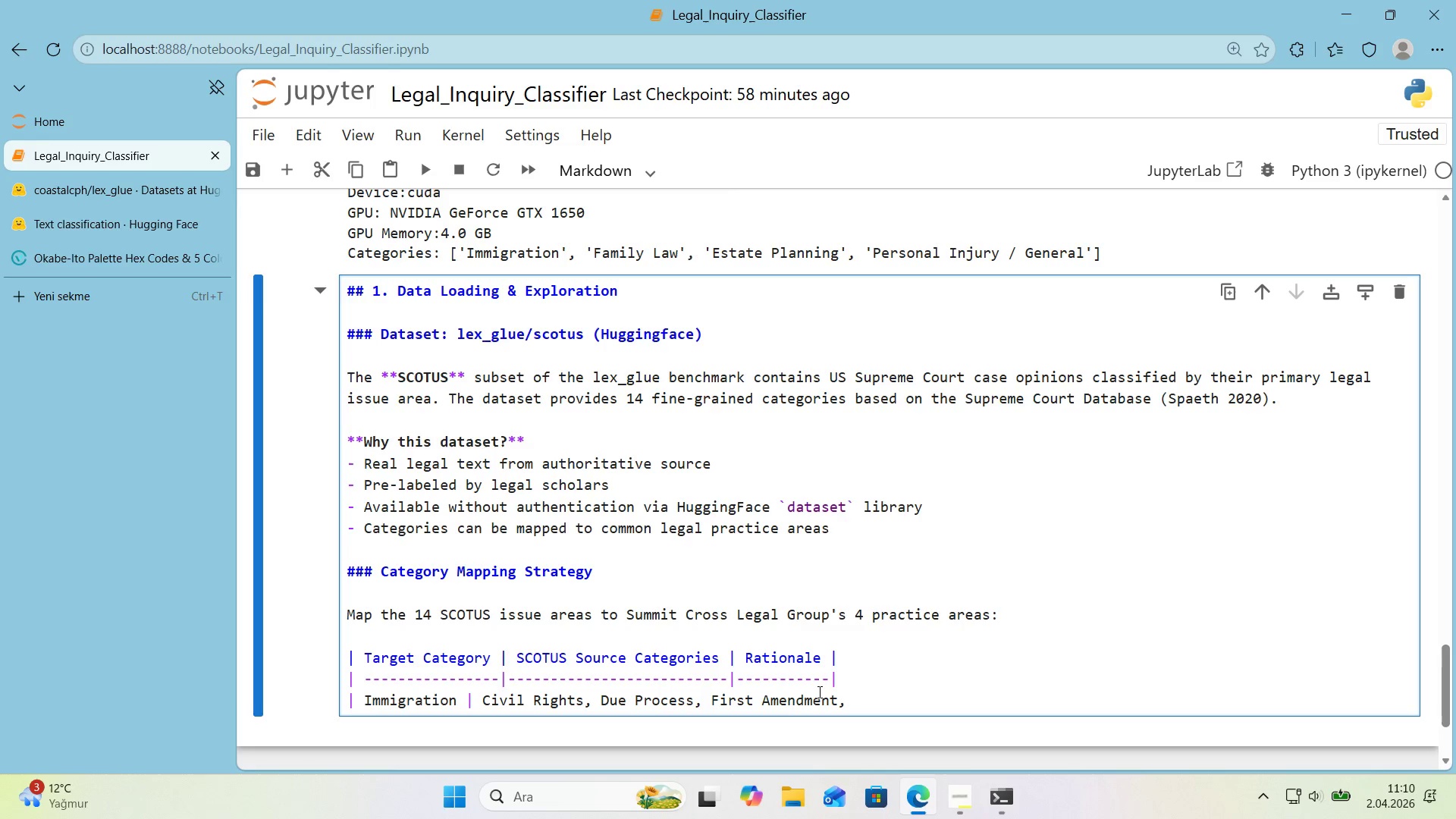 
wait(7.69)
 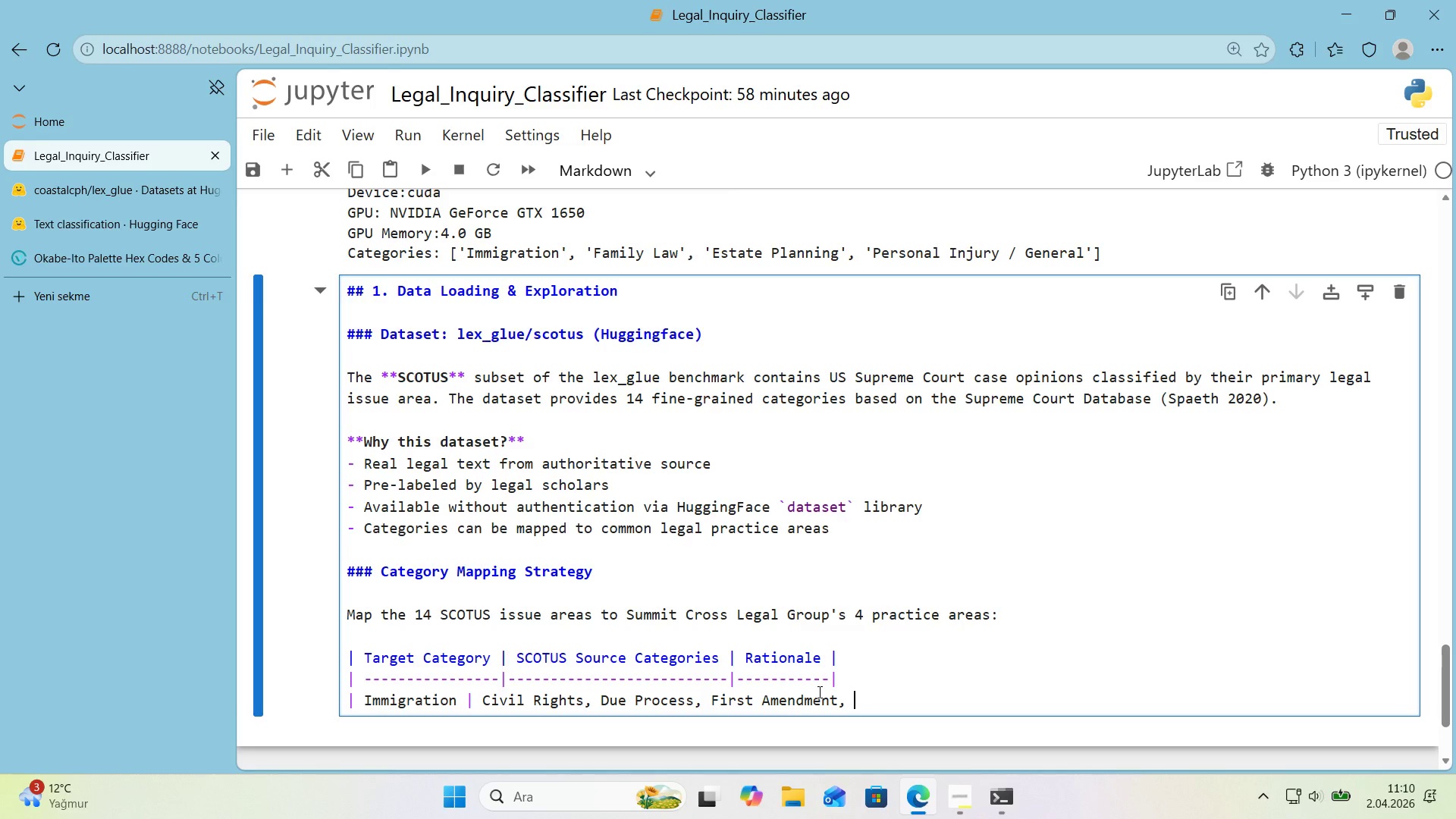 
key(Backspace)
 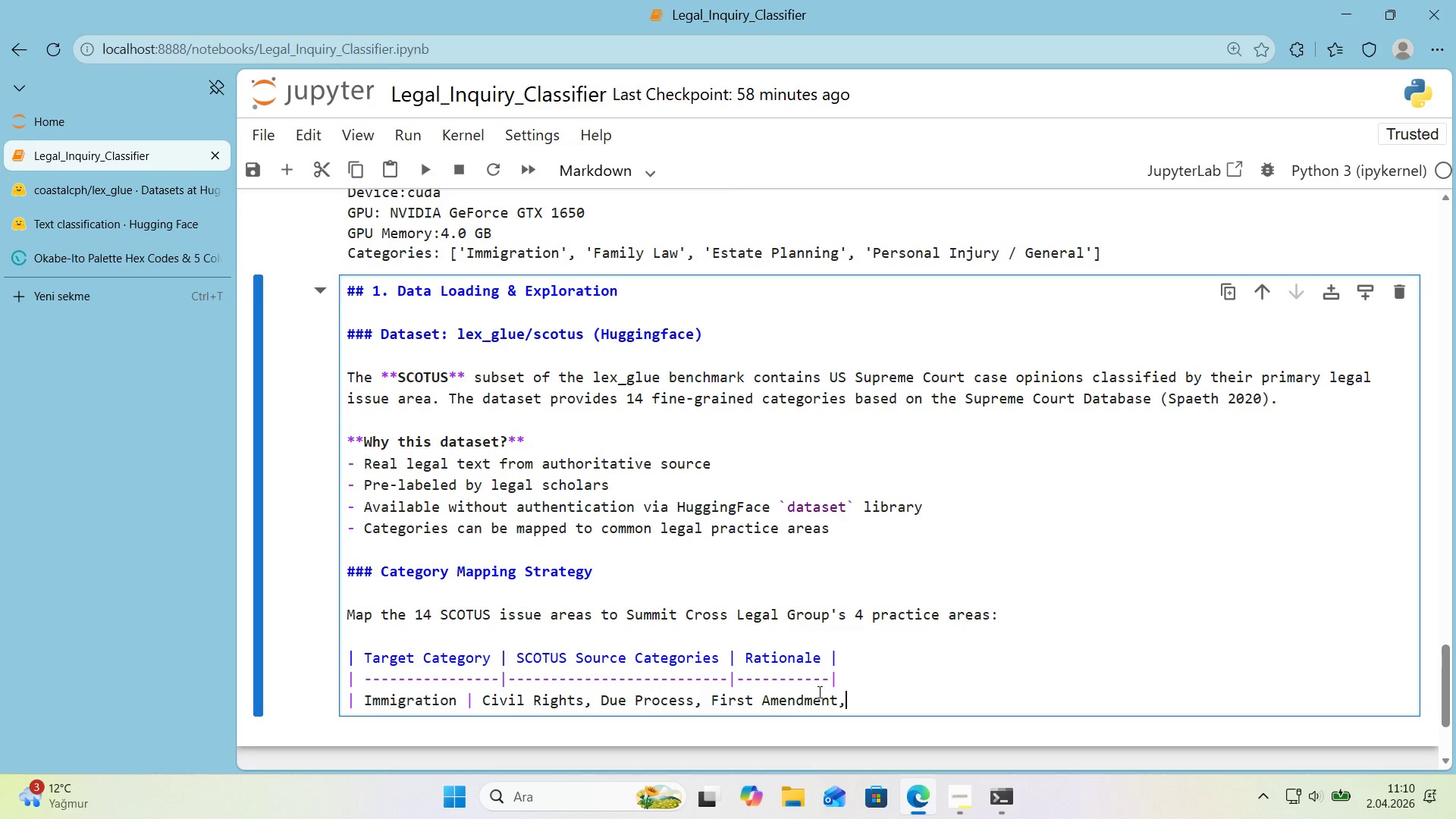 
key(Backspace)
 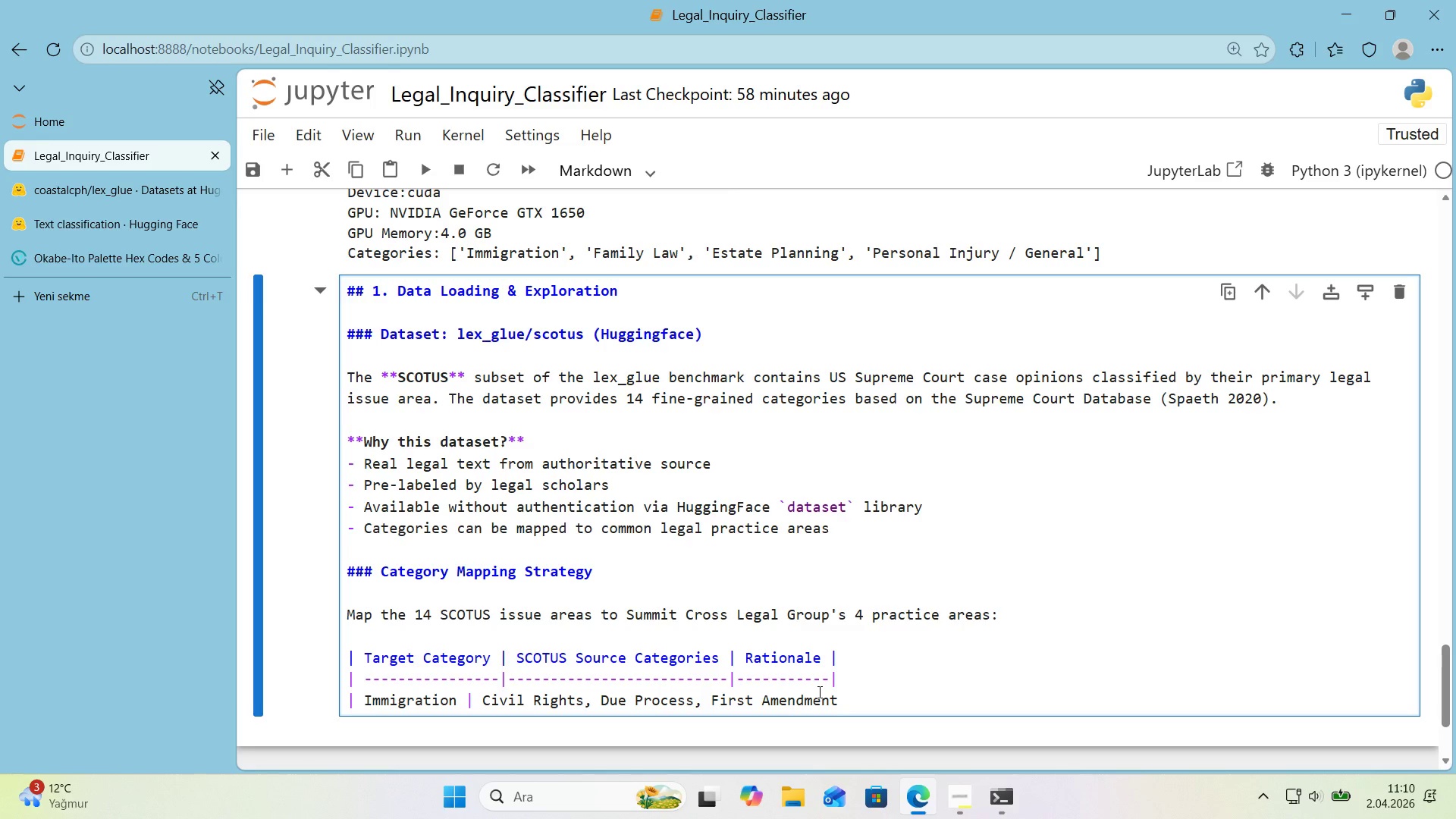 
key(Space)
 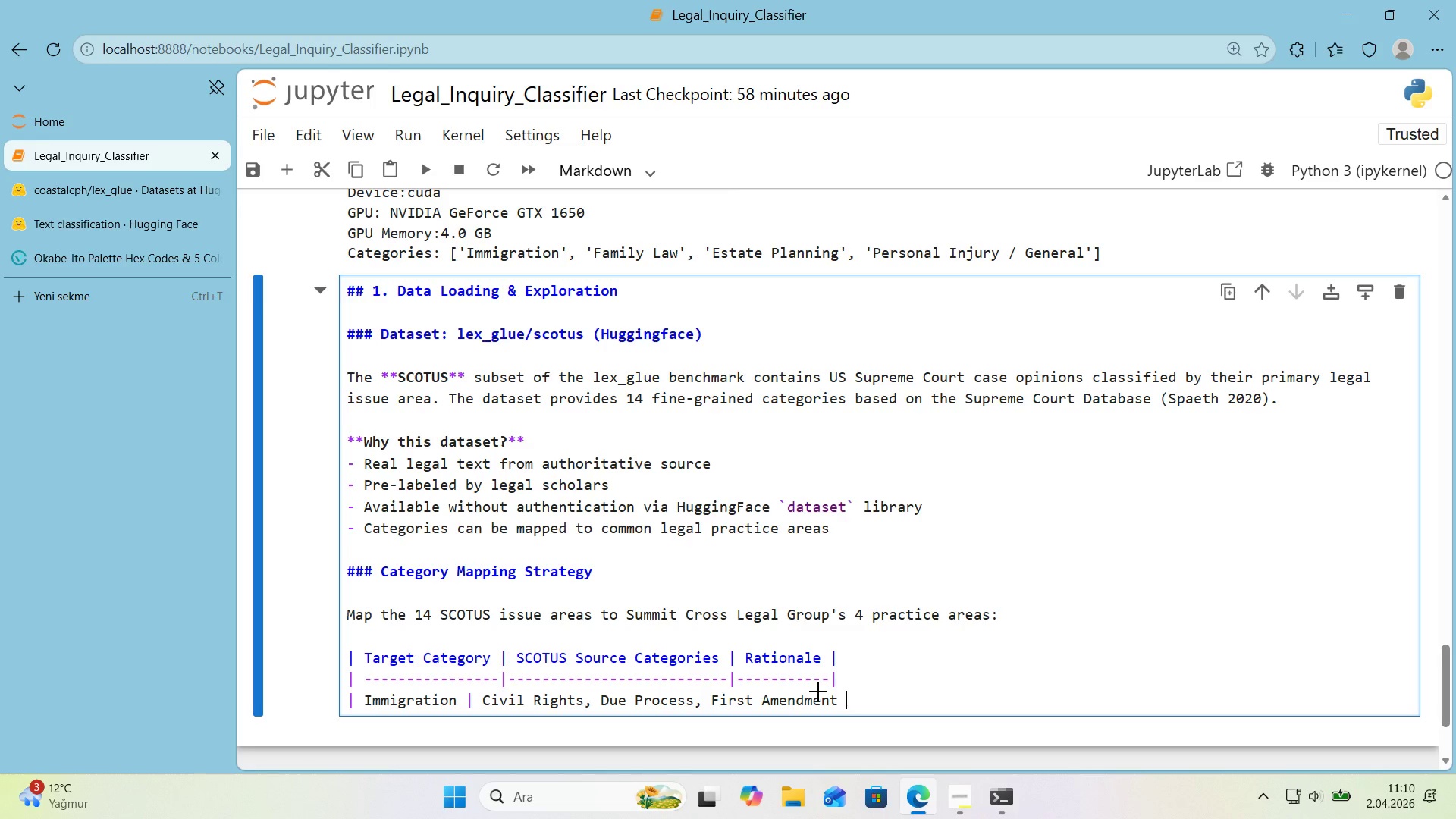 
key(Alt+Control+Minus)
 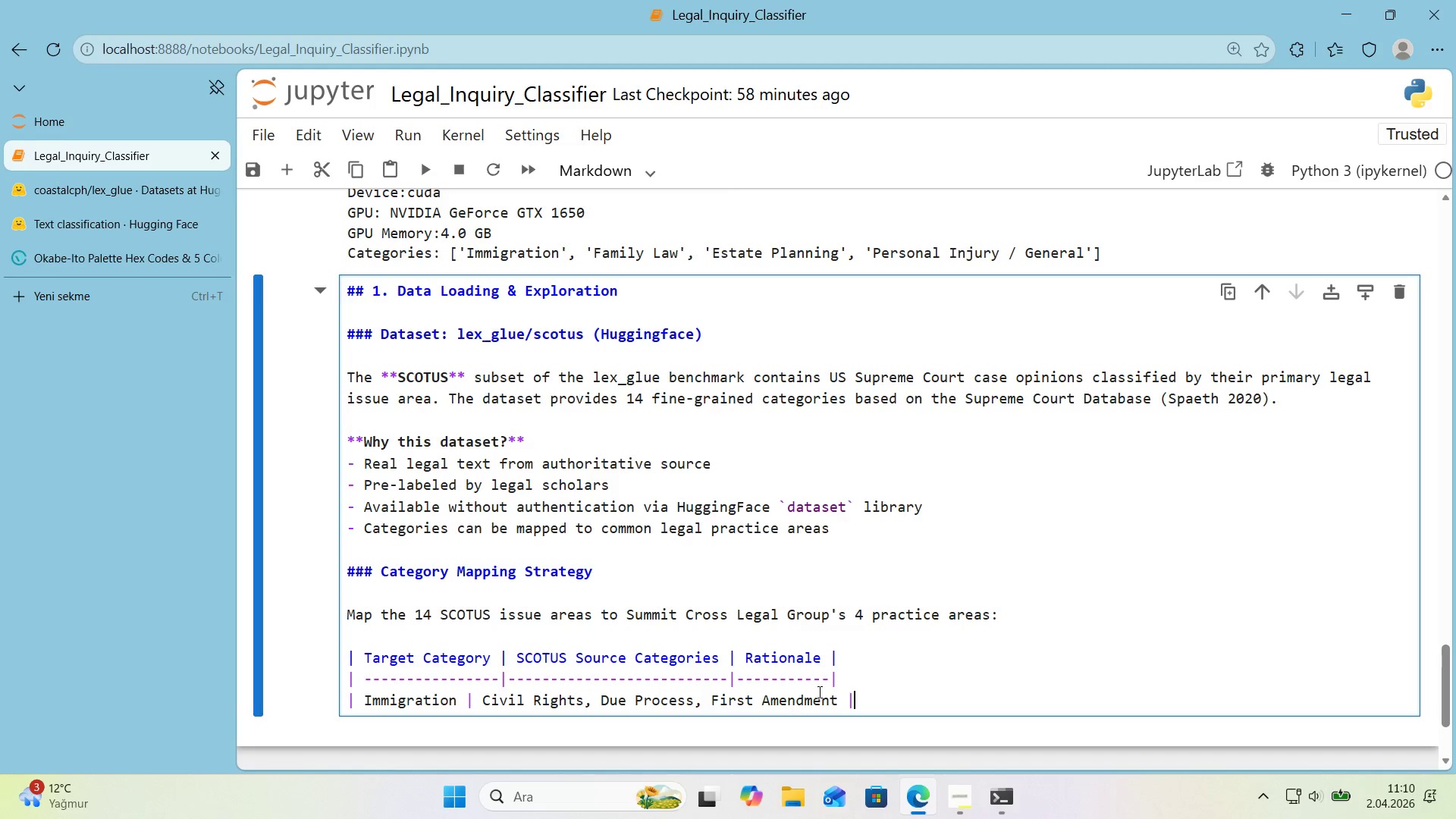 
type( Imm'grat'on cases frequently 'nvolve c')
key(Backspace)
type(onst'tu)
 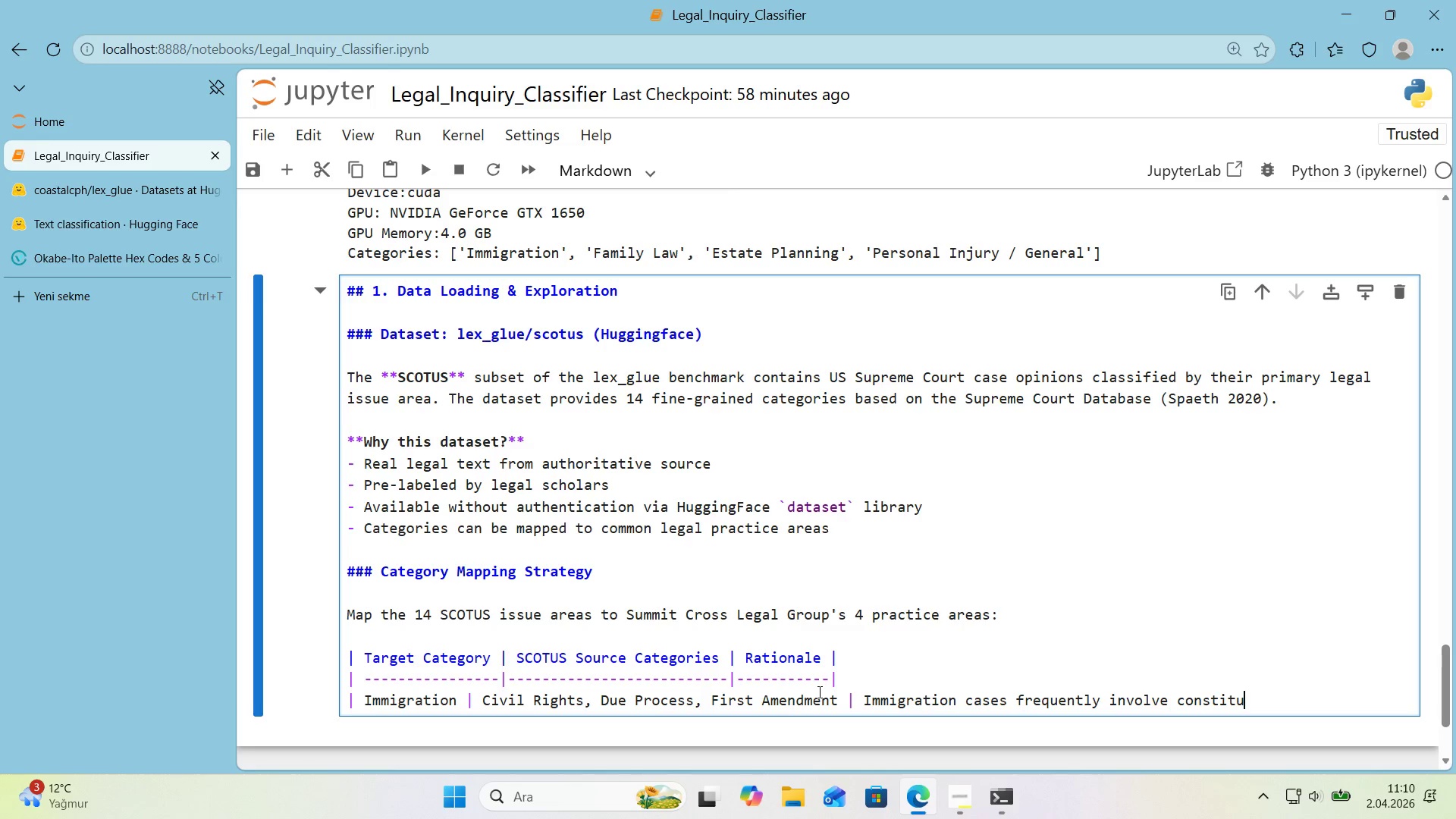 
wait(6.25)
 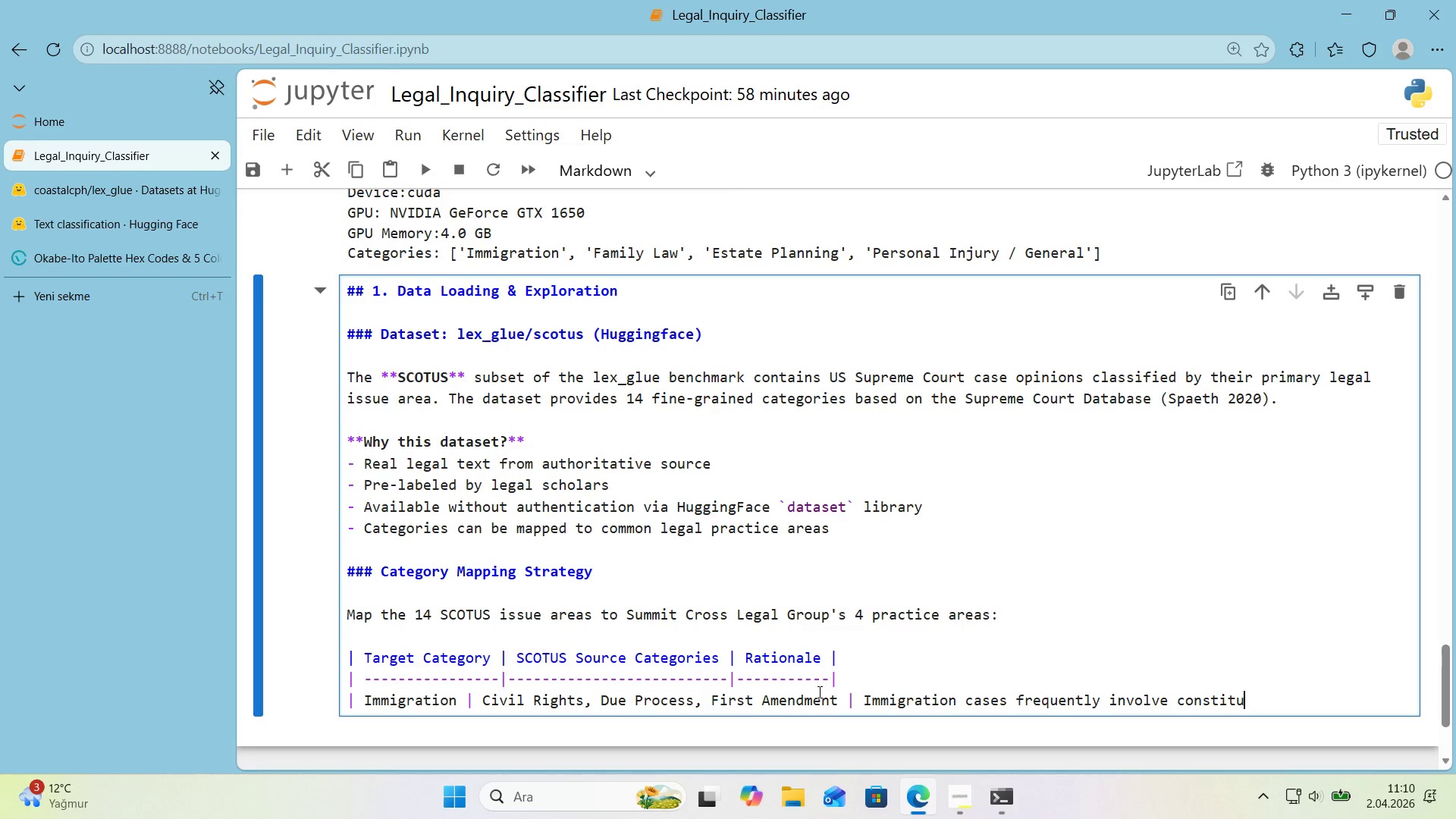 
type(onal protect'ons and c'v'l l'br)
key(Backspace)
key(Backspace)
type(bert'es )
 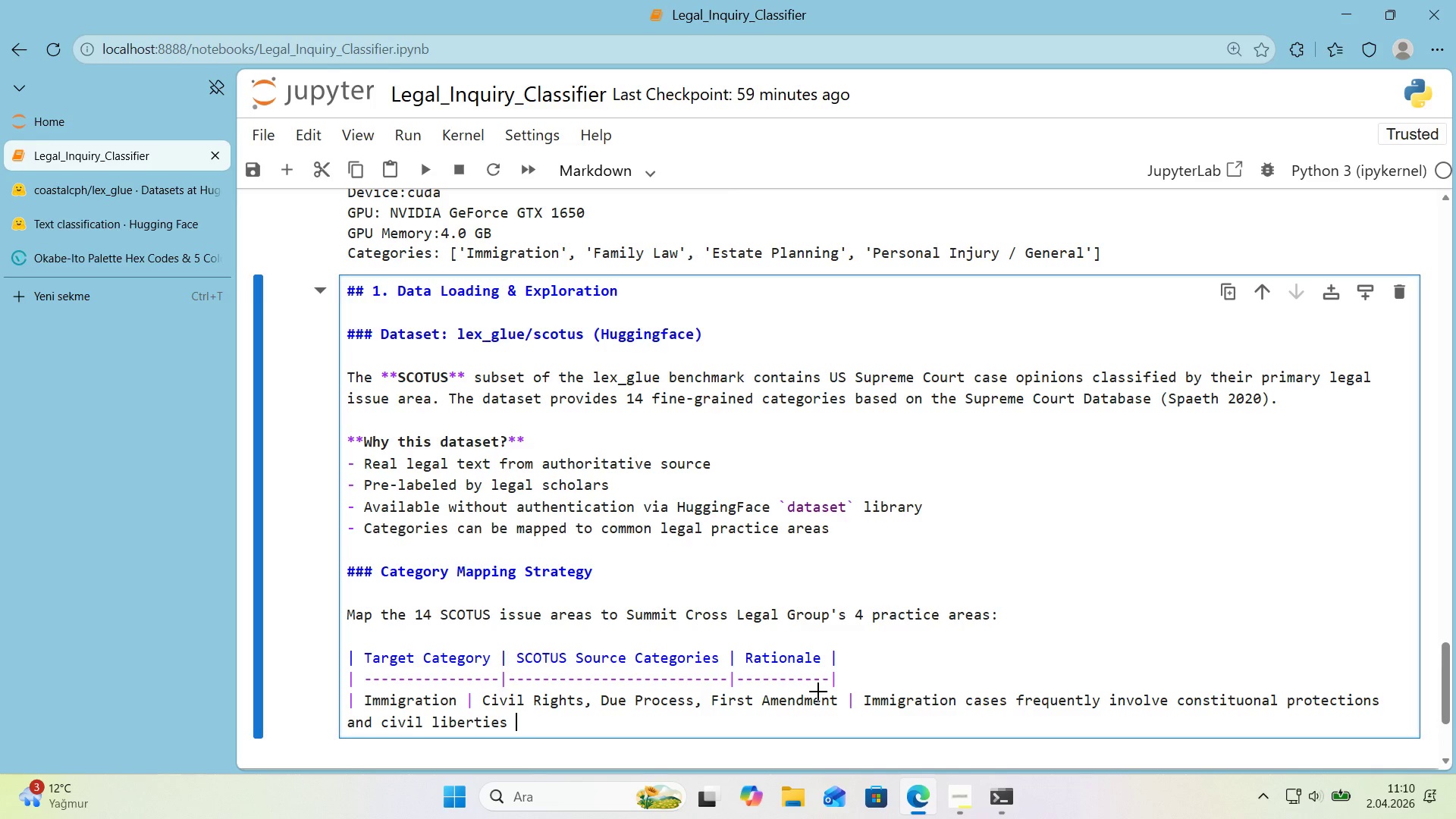 
key(Alt+Control+Minus)
 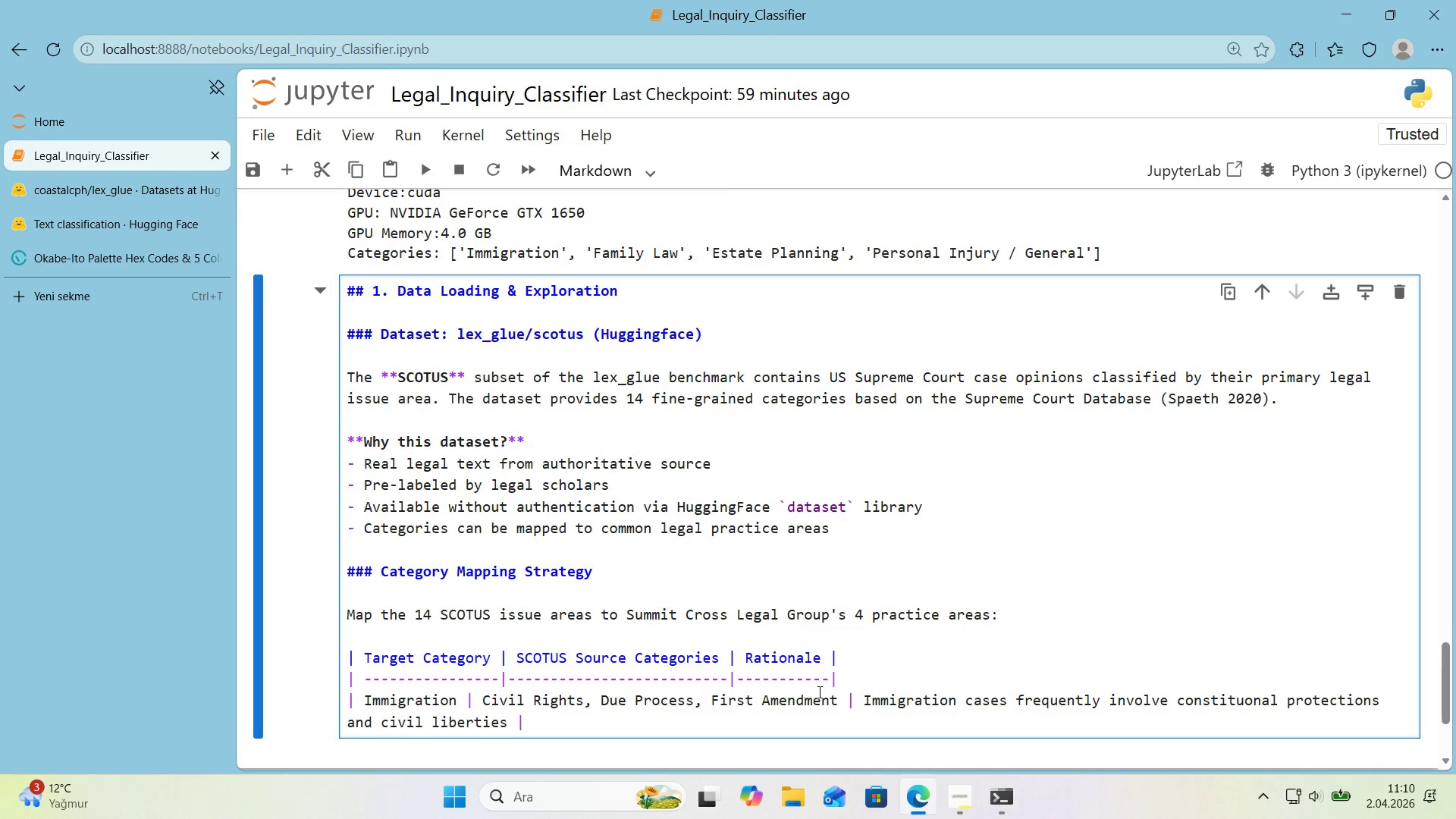 
wait(8.14)
 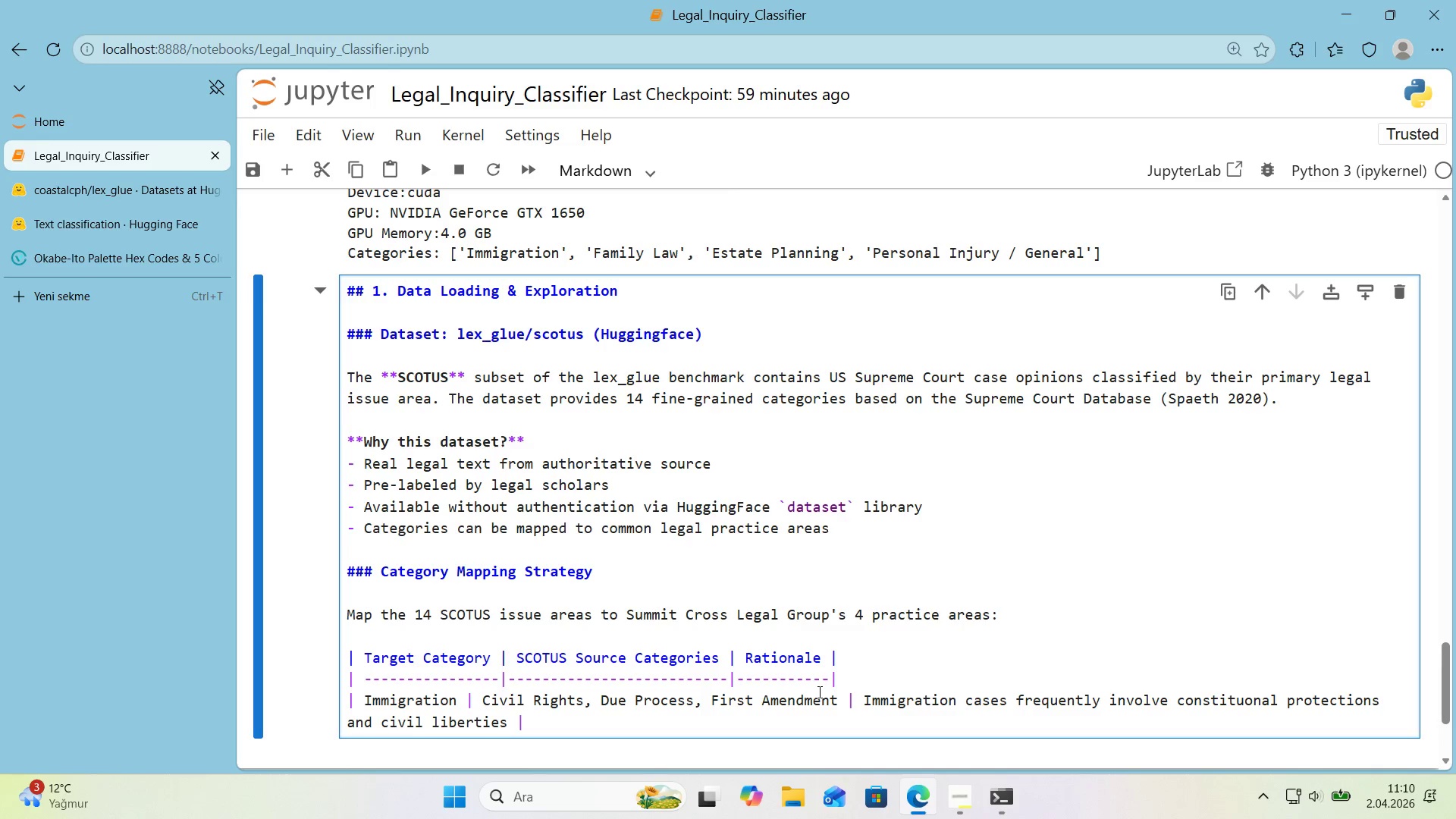 
key(Enter)
 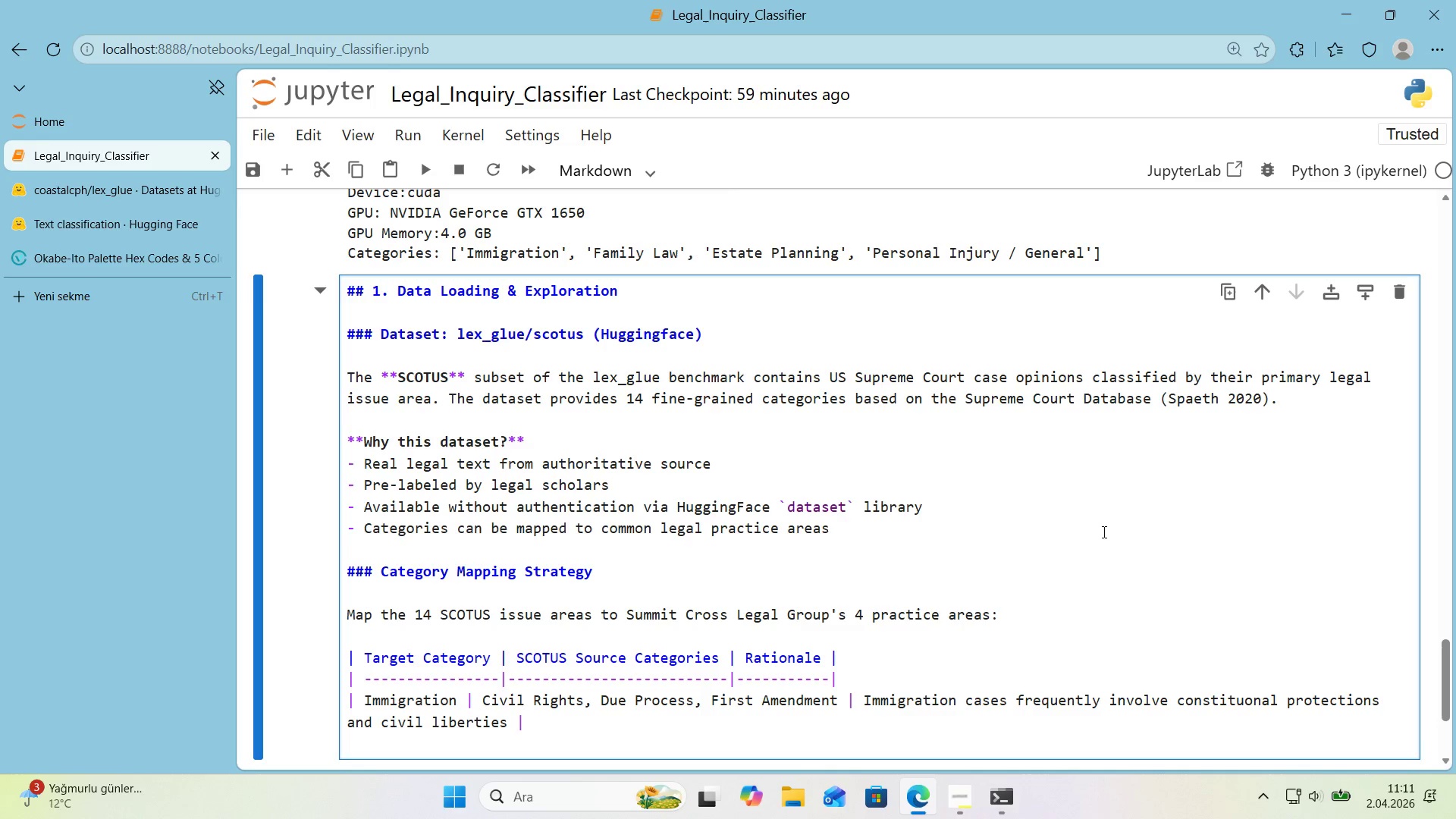 
scroll: coordinate [1110, 524], scroll_direction: down, amount: 1.0
 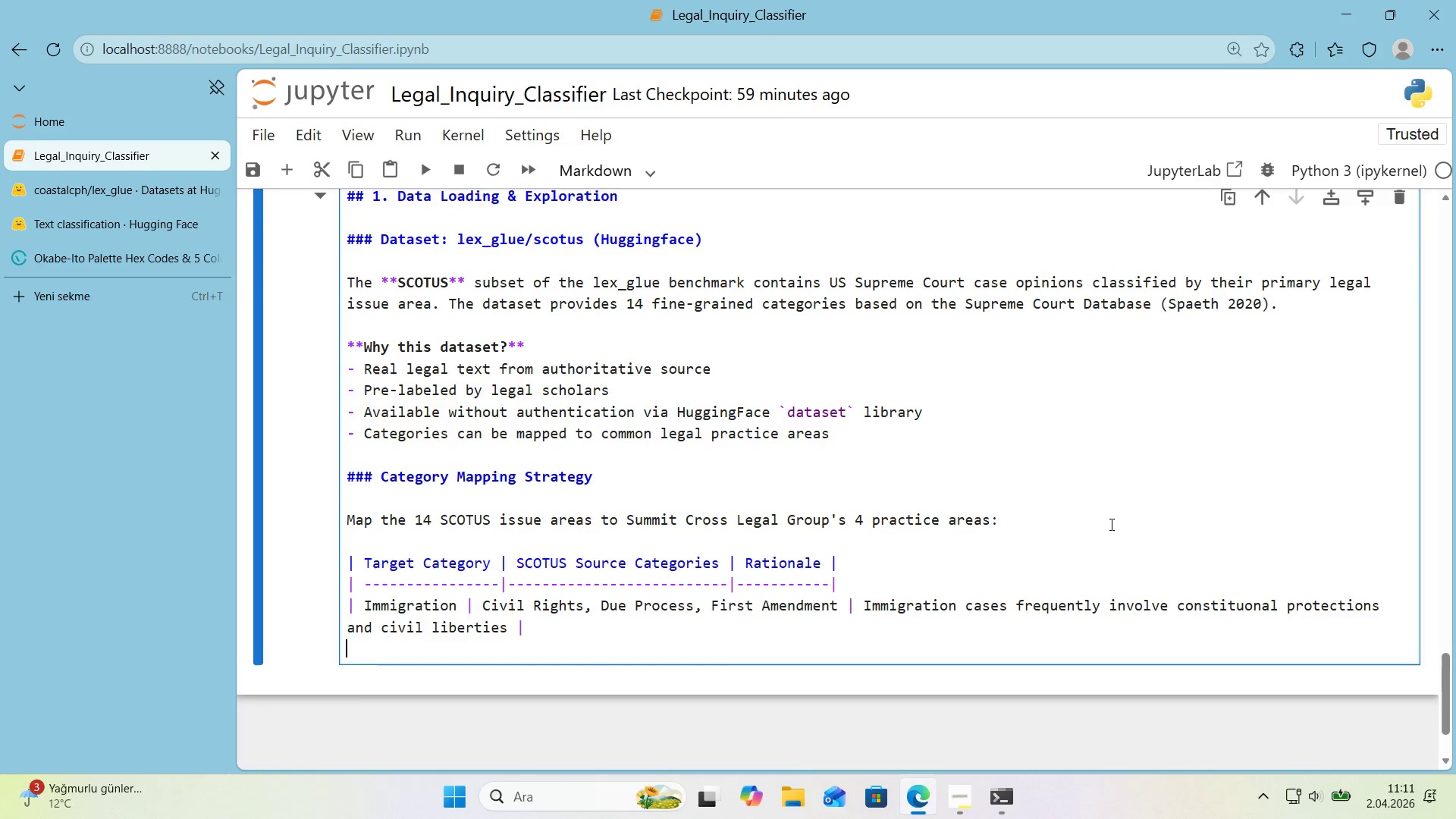 
key(Alt+Control+Minus)
 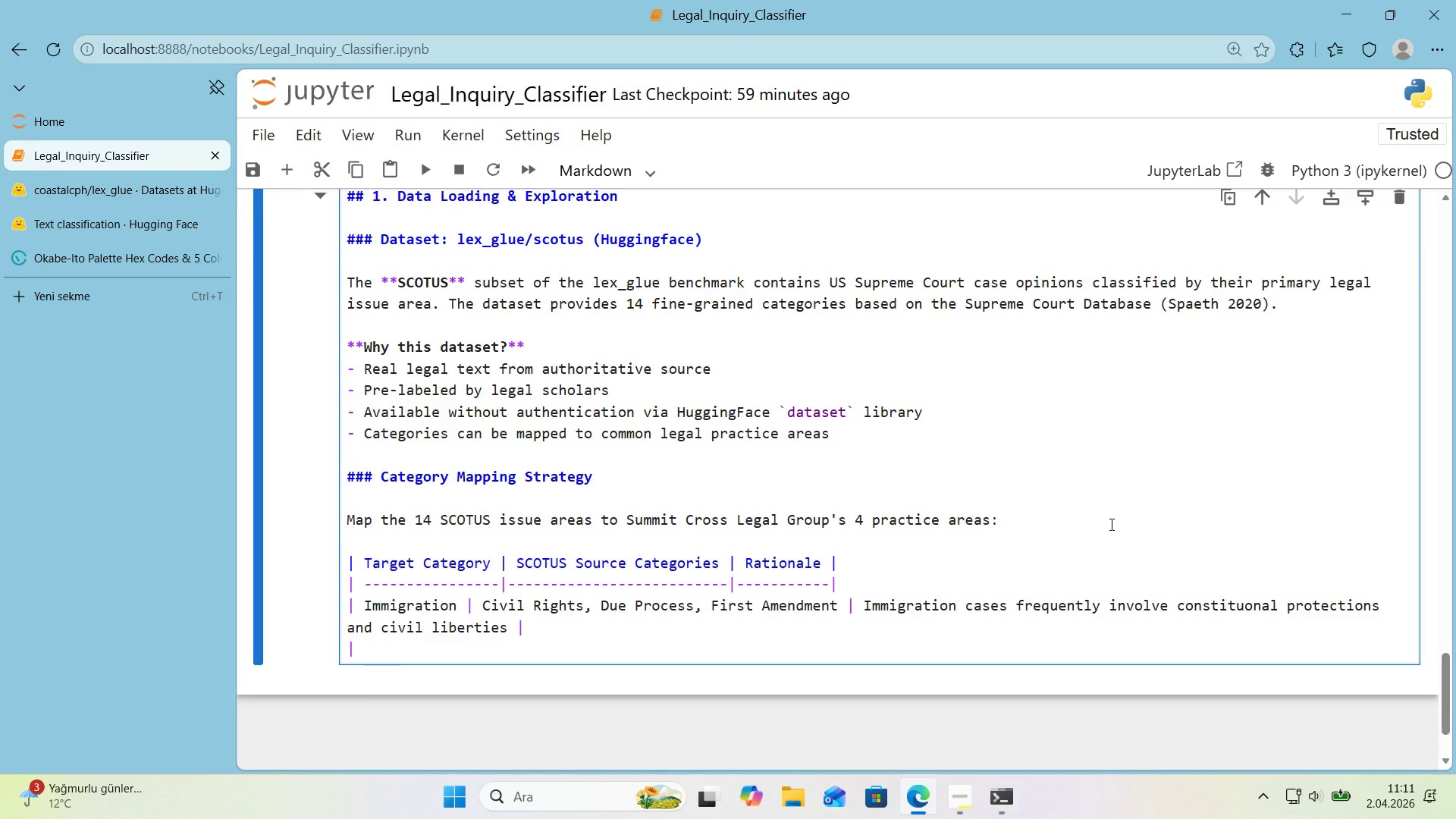 
type( Fam'ly Law )
 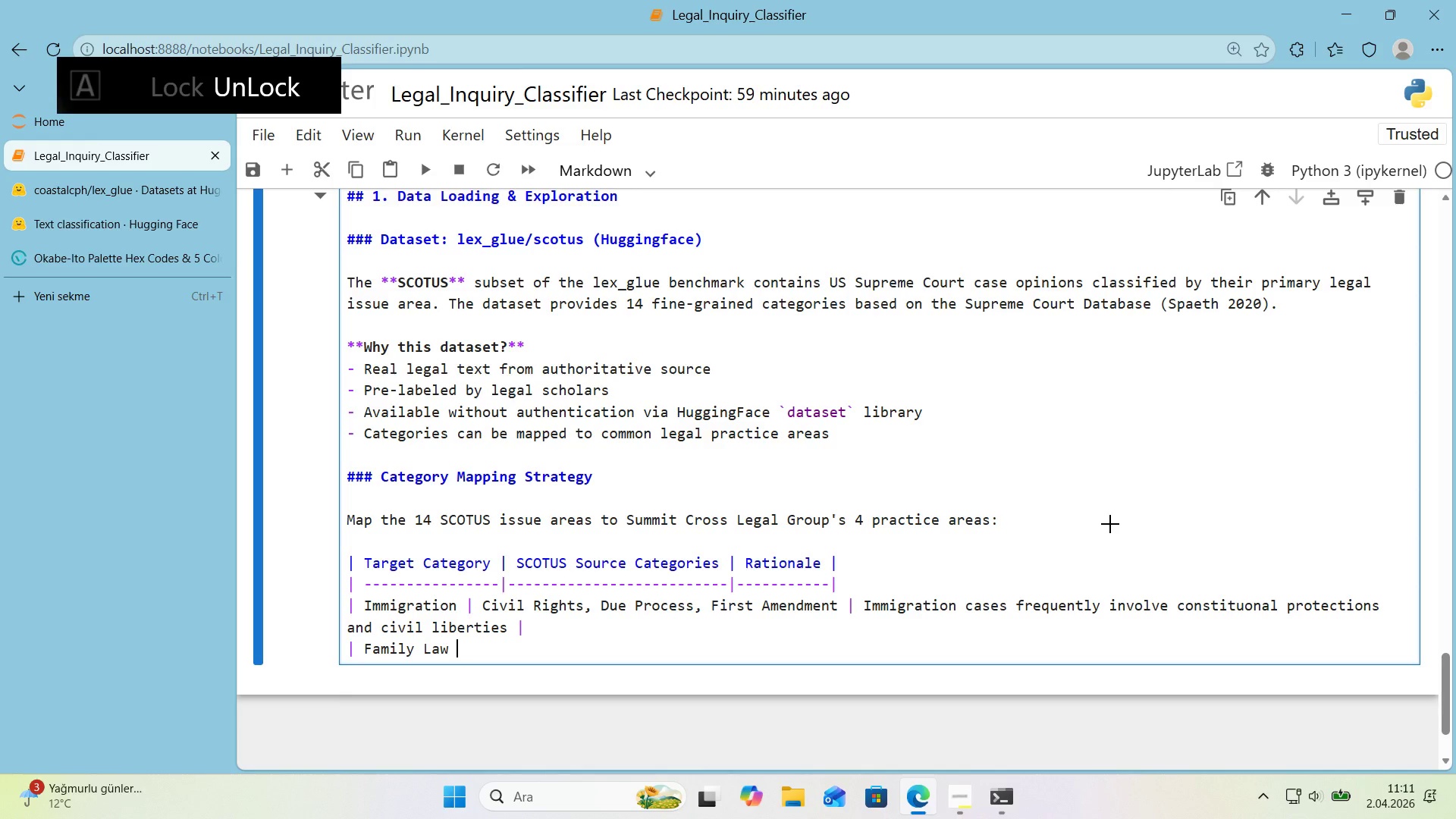 
key(Alt+Control+Minus)
 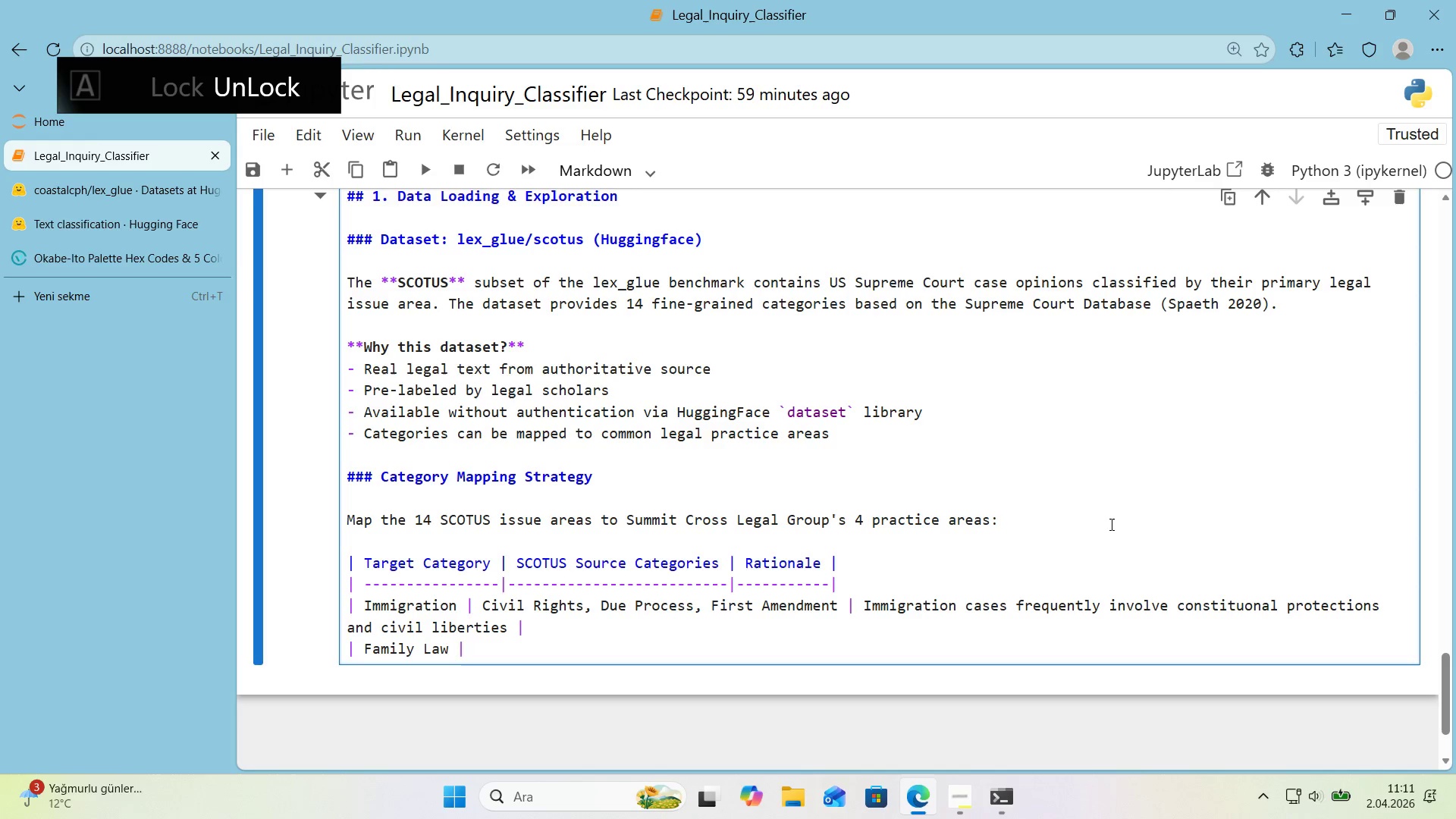 
type( Pr'vacy, Attornet)
key(Backspace)
type(ys )
 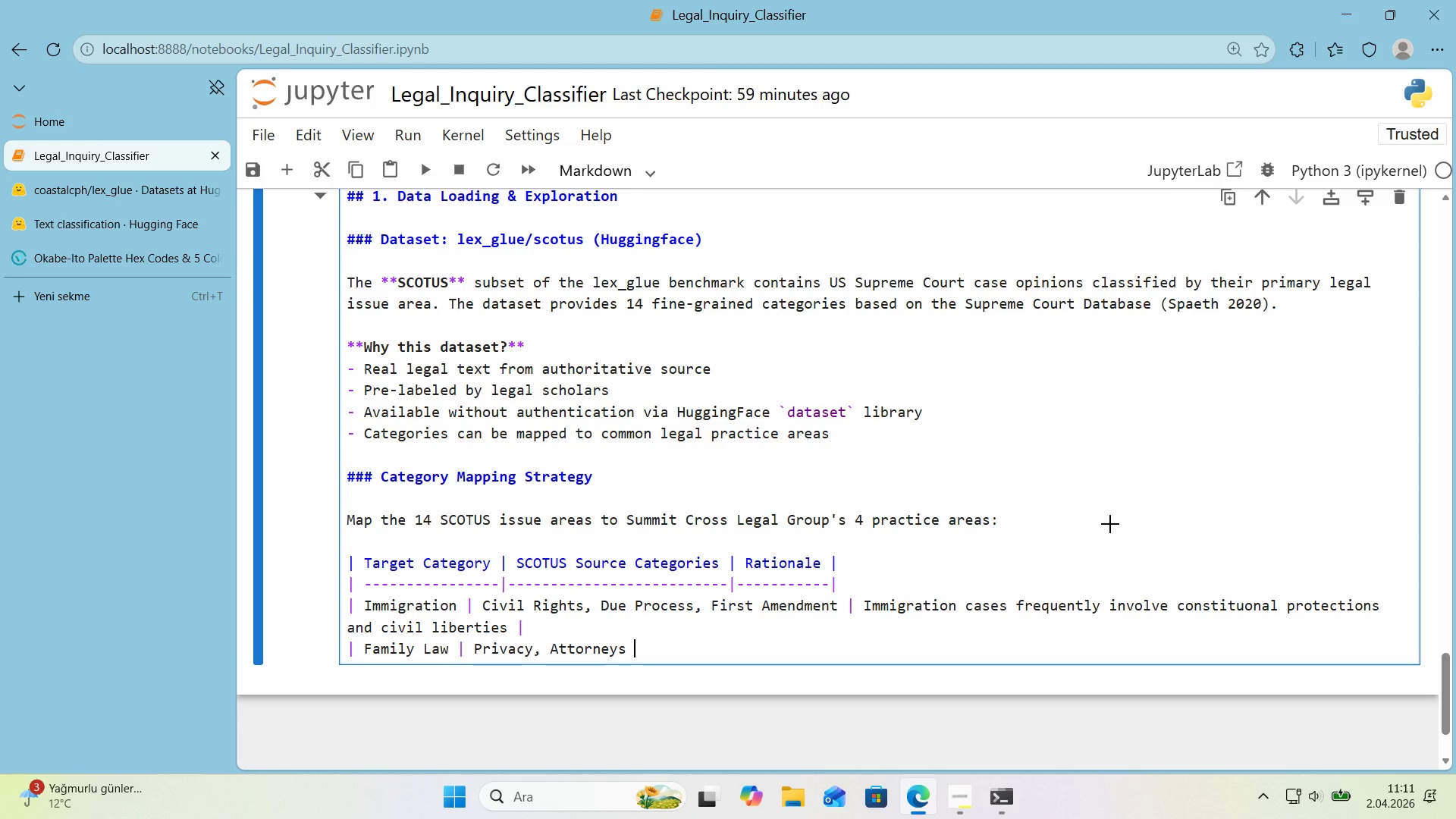 
key(Alt+Control+Minus)
 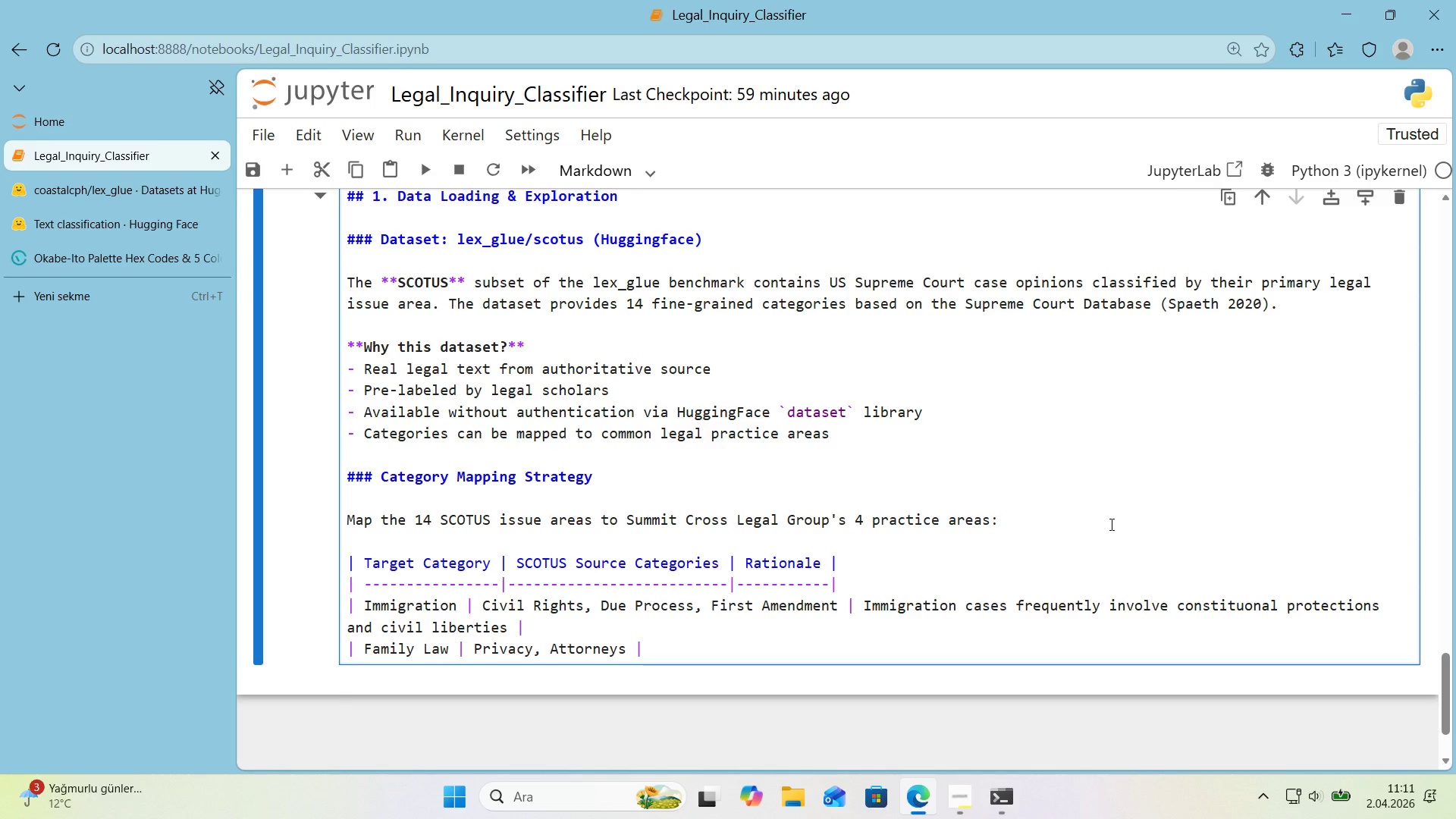 
type( Fam'ly L)
key(Backspace)
type(law centers on personal)
 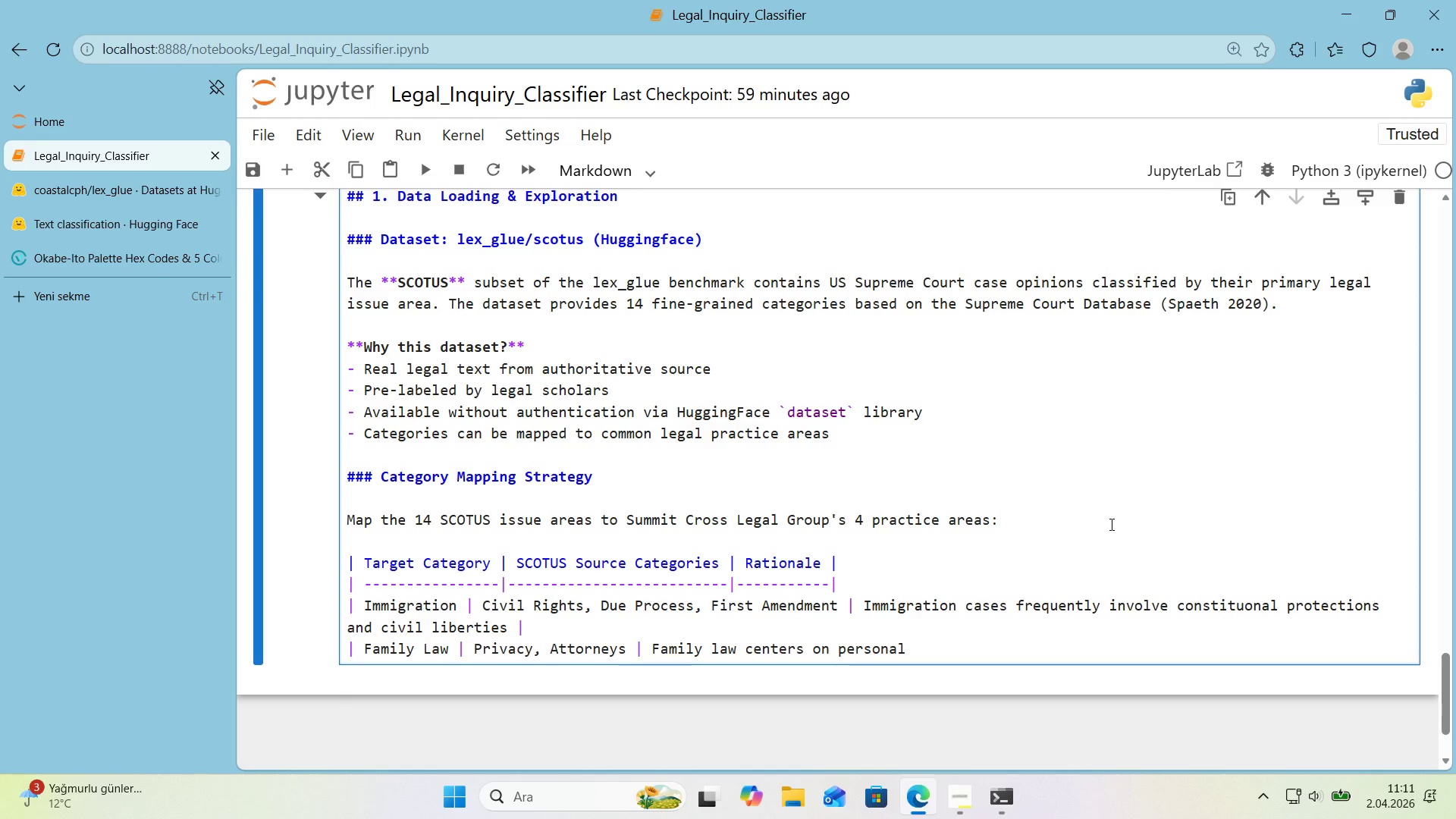 
type( pr'vacy r'ghts and attorney-cl'ent relat'onsh'ps )
 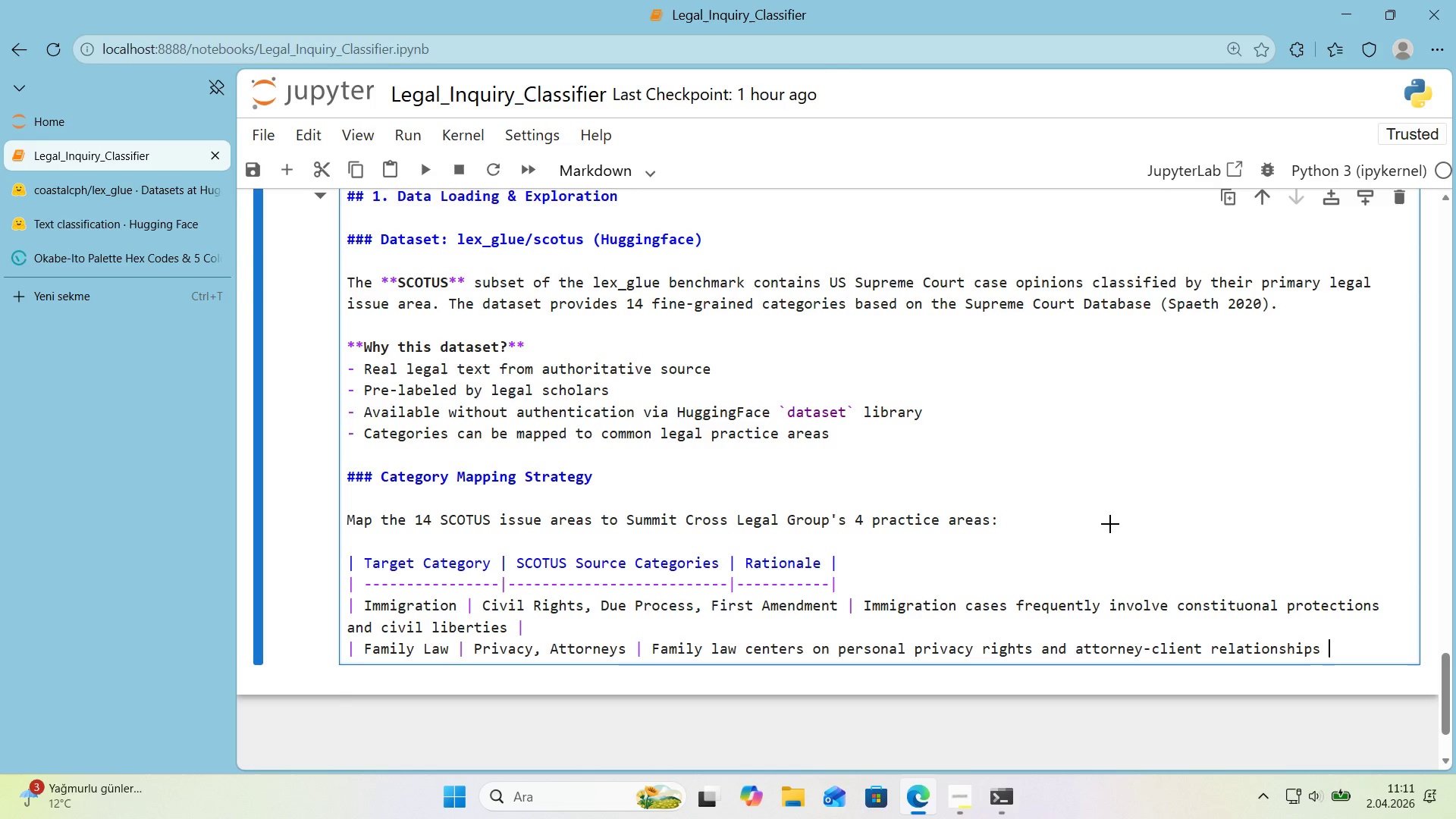 
key(Alt+Control+Minus)
 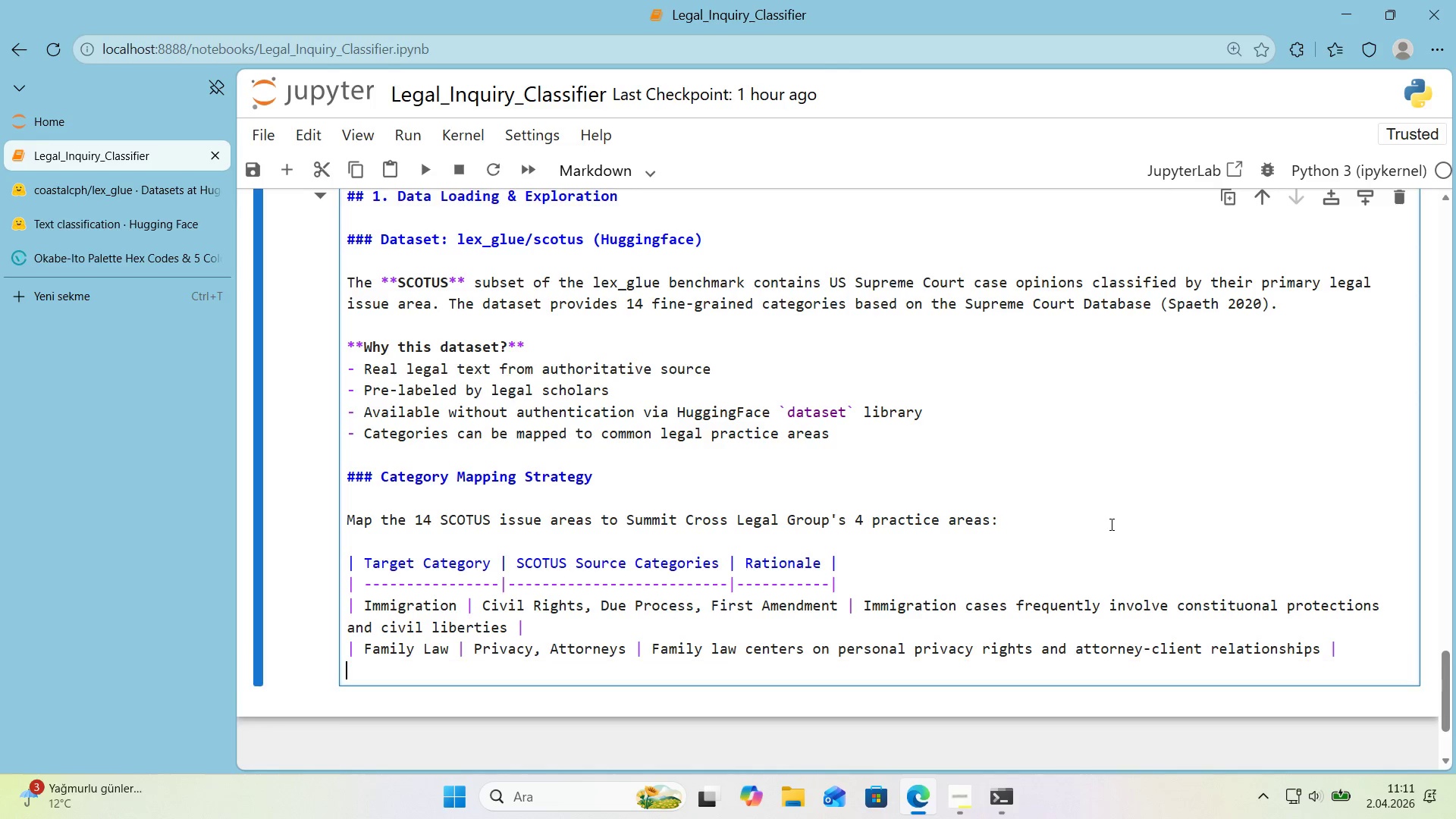 
key(Enter)
 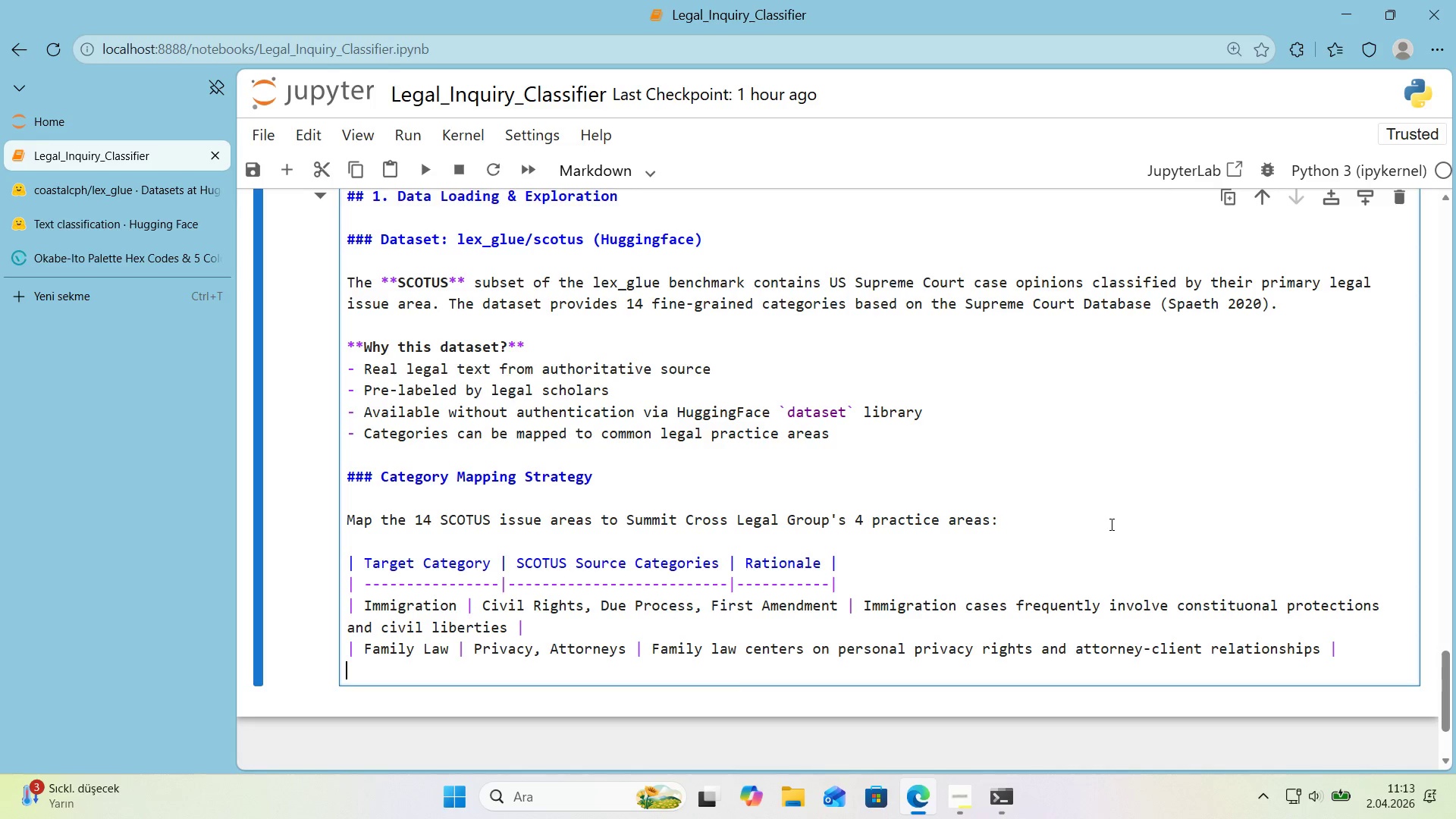 
wait(79.73)
 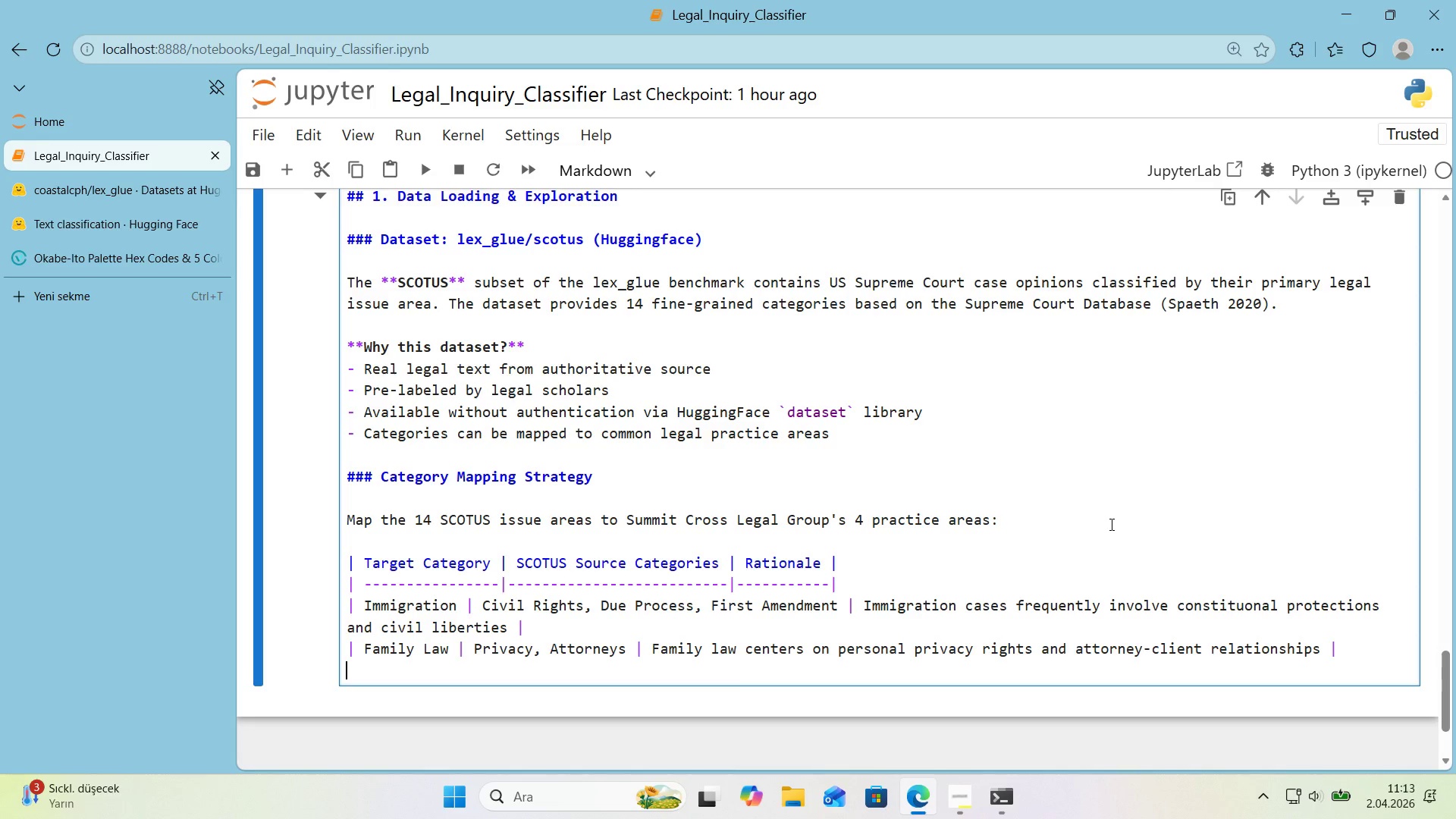 
key(Alt+Control+Minus)
 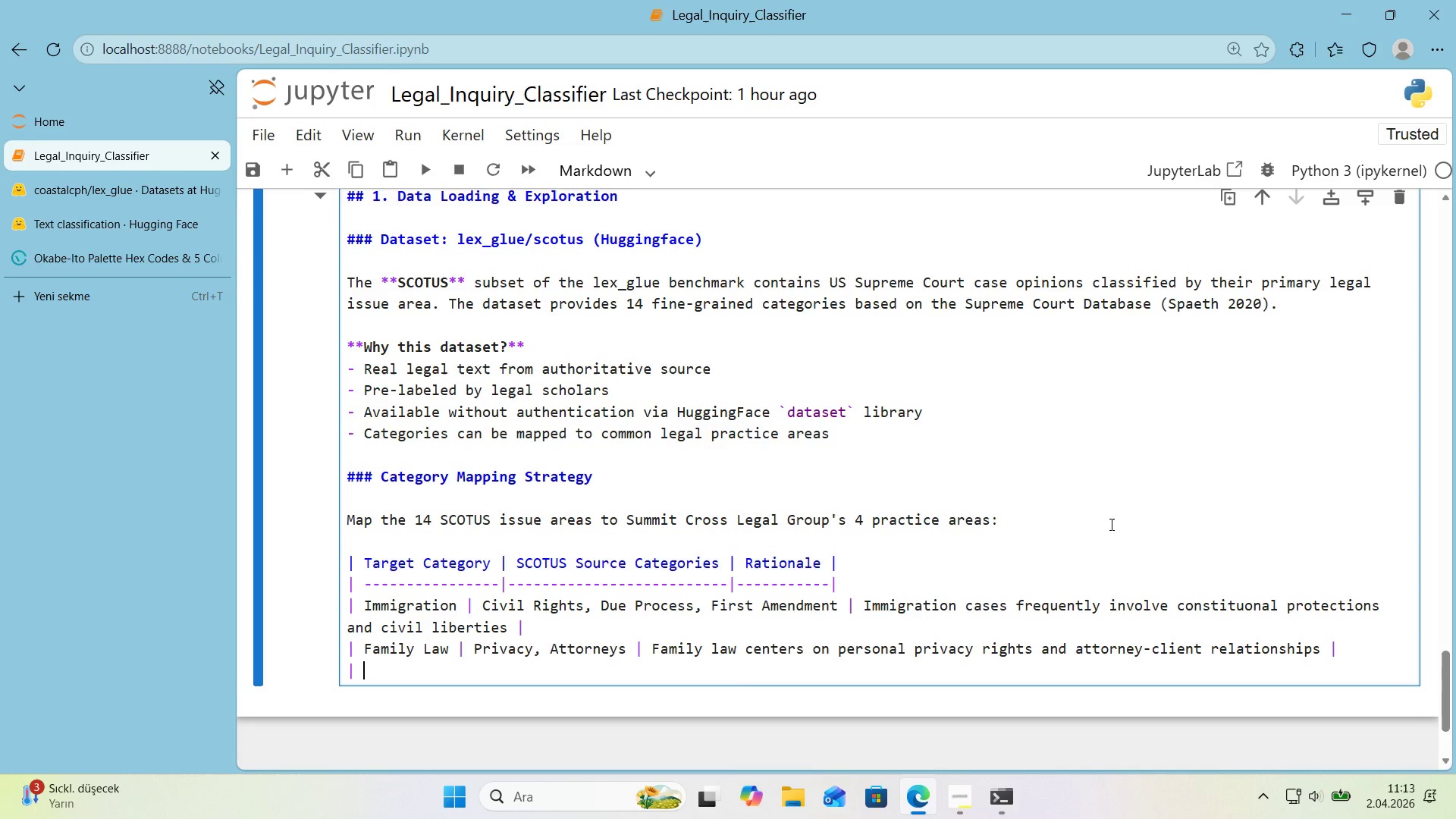 
type( Estate Plann'ng )
 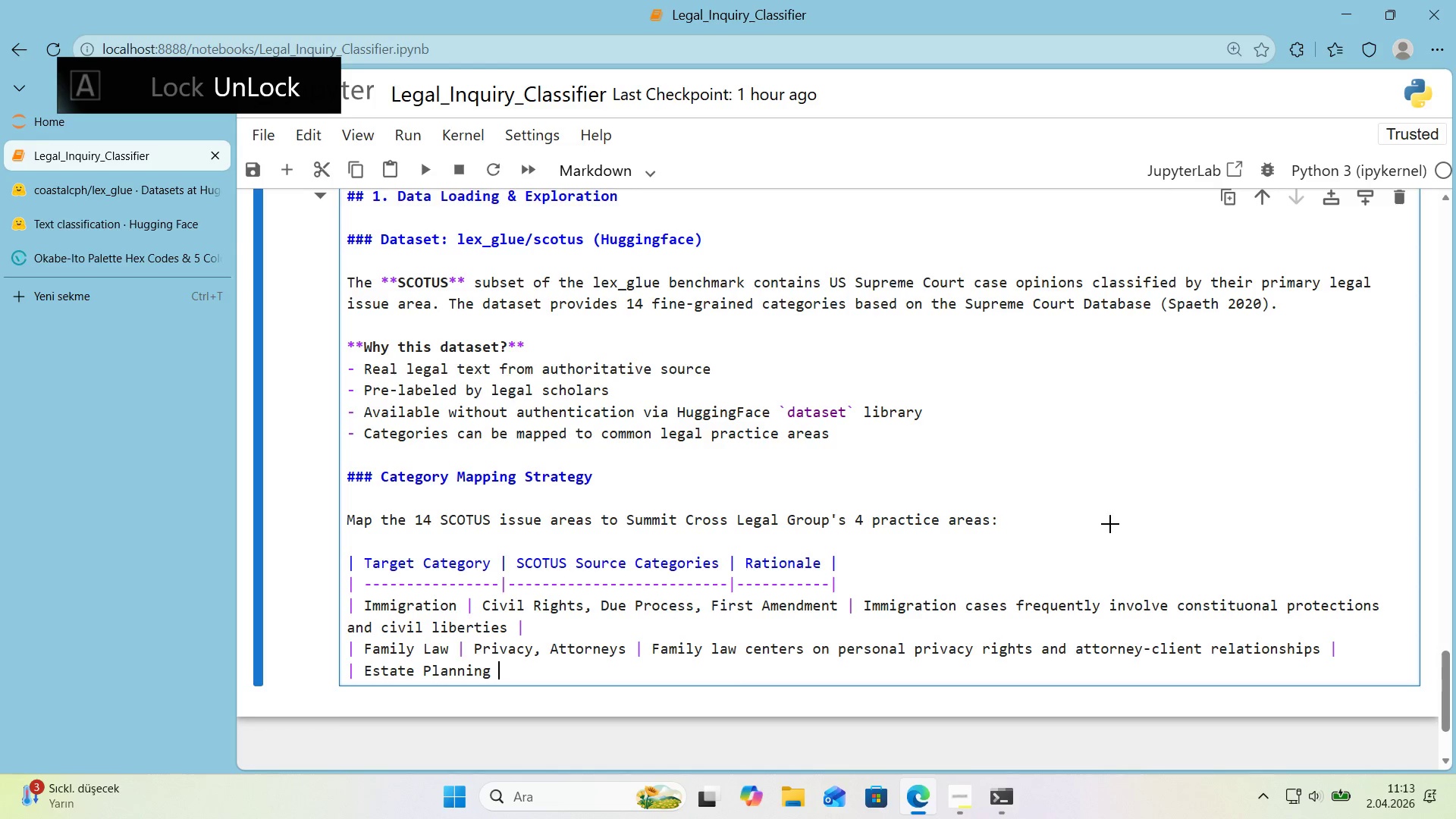 
key(Alt+Control+Minus)
 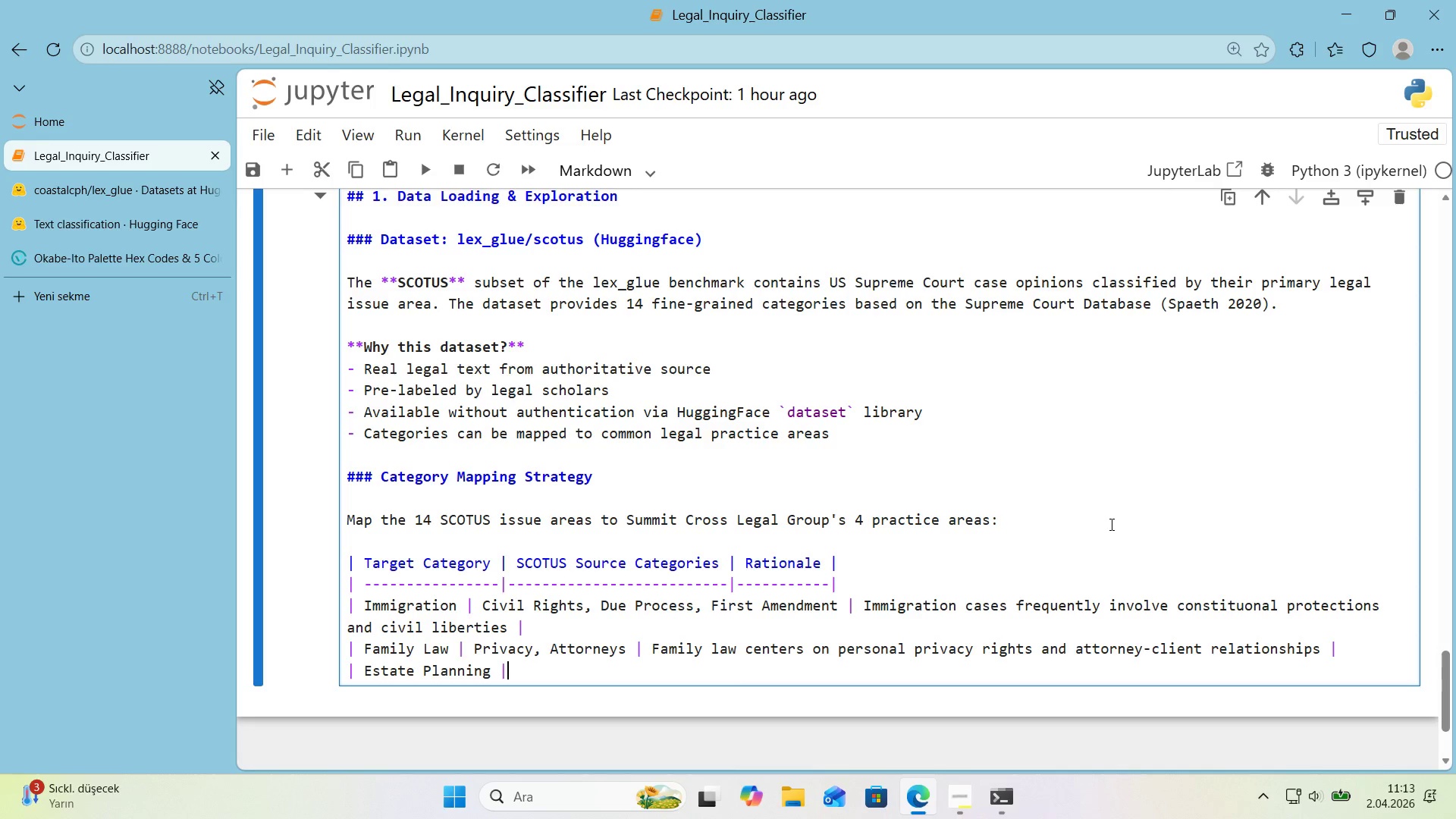 
type( Econom'c Act'v'ty, Federal Taxat'on, Pr'vate aC)
key(Backspace)
key(Backspace)
type(Act'on )
 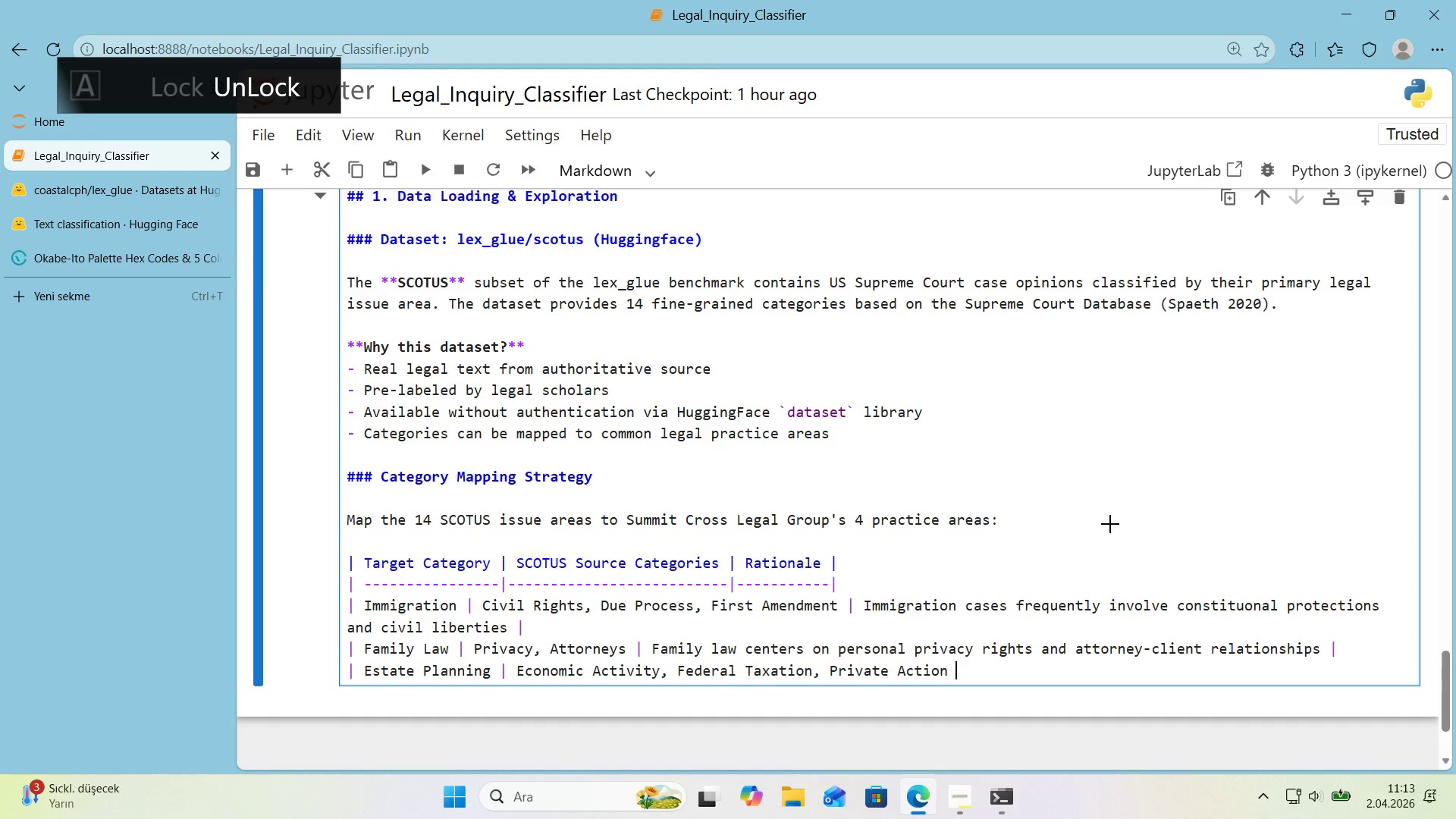 
key(Alt+Control+Minus)
 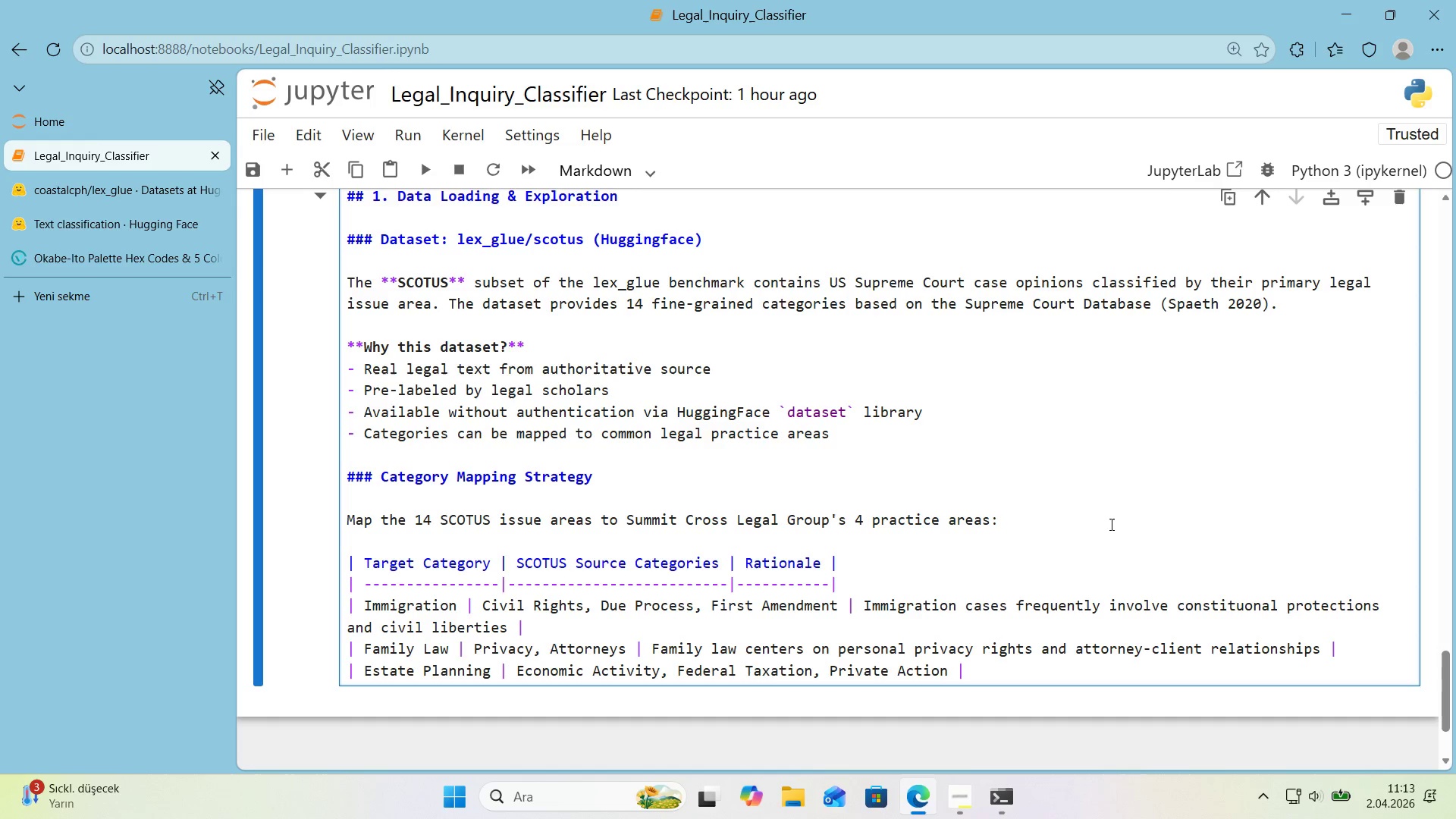 
type( Estate plann'ng 'nvolves f'nanc'al matters, tax law and pr'vate legal proceed'ngs )
 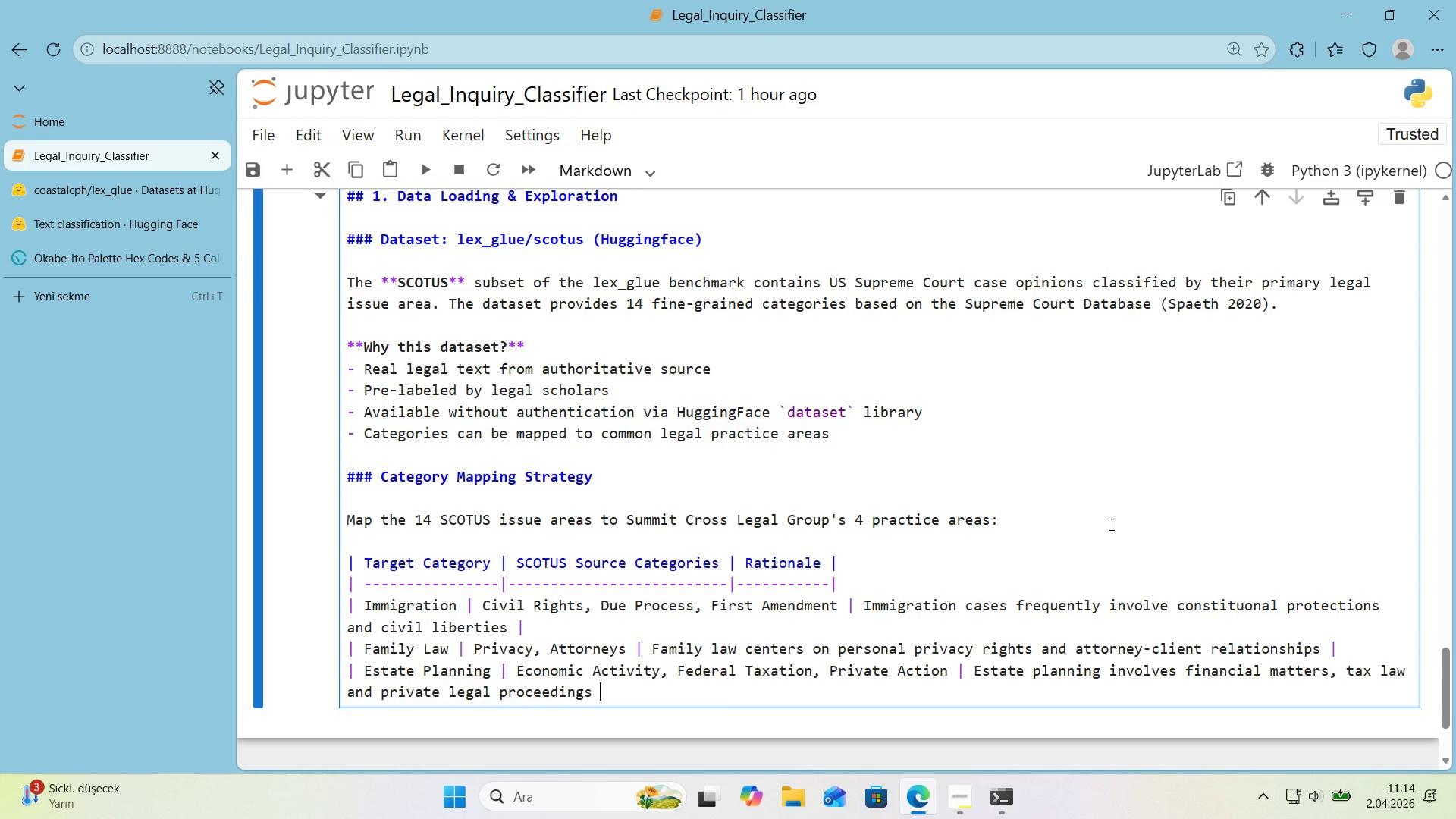 
key(Alt+Control+Minus)
 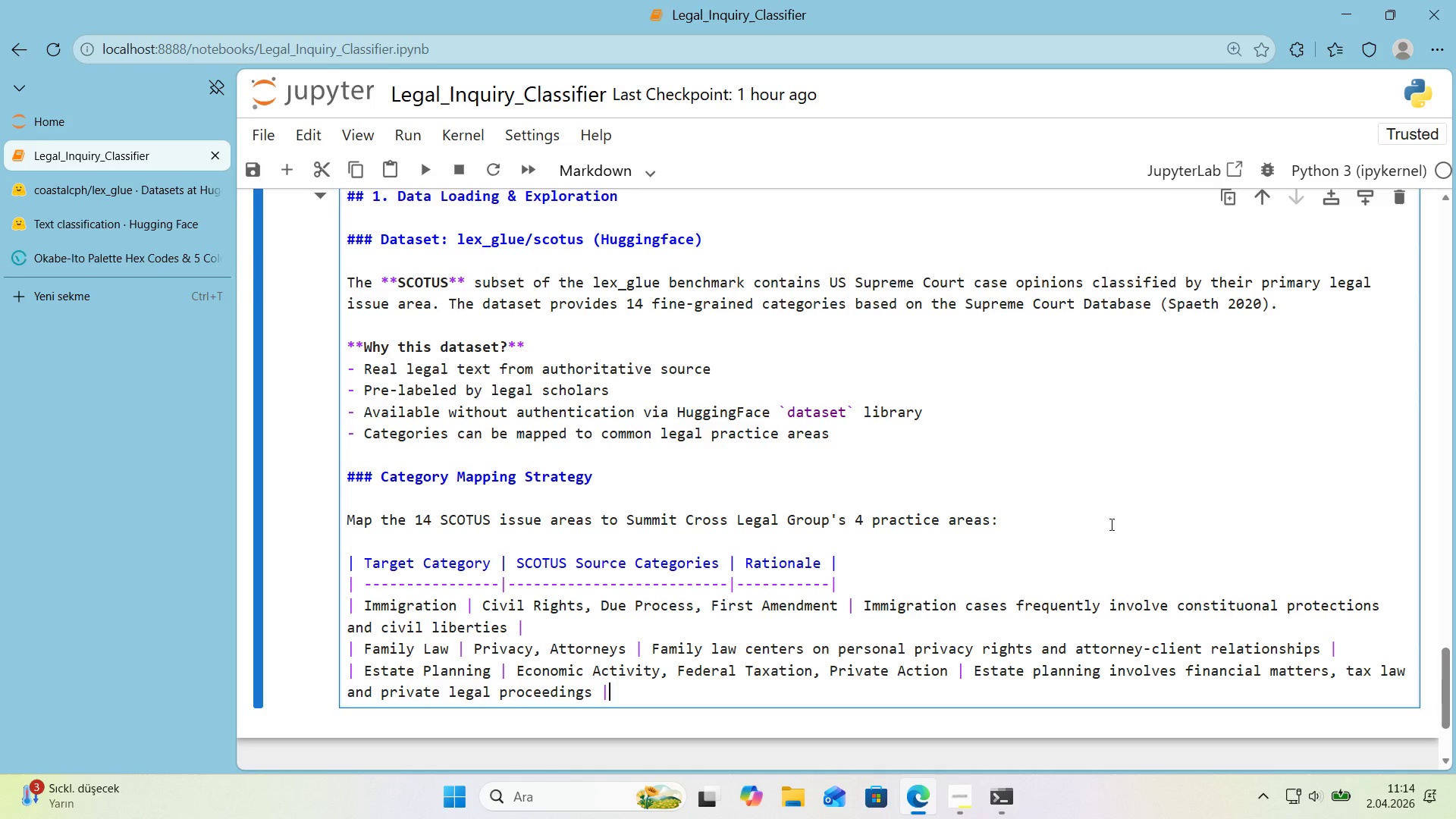 
key(Enter)
 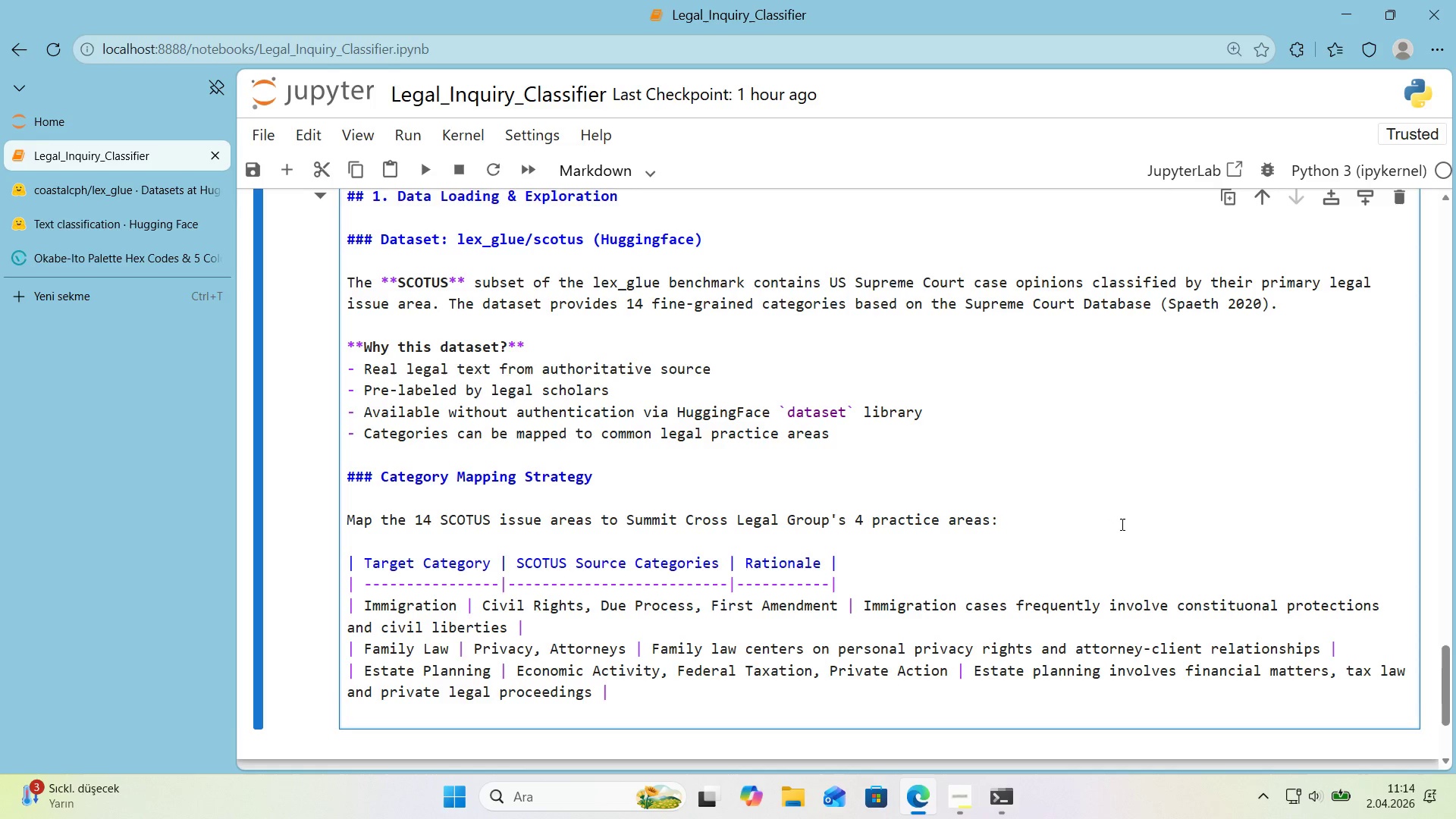 
scroll: coordinate [1118, 521], scroll_direction: down, amount: 1.0
 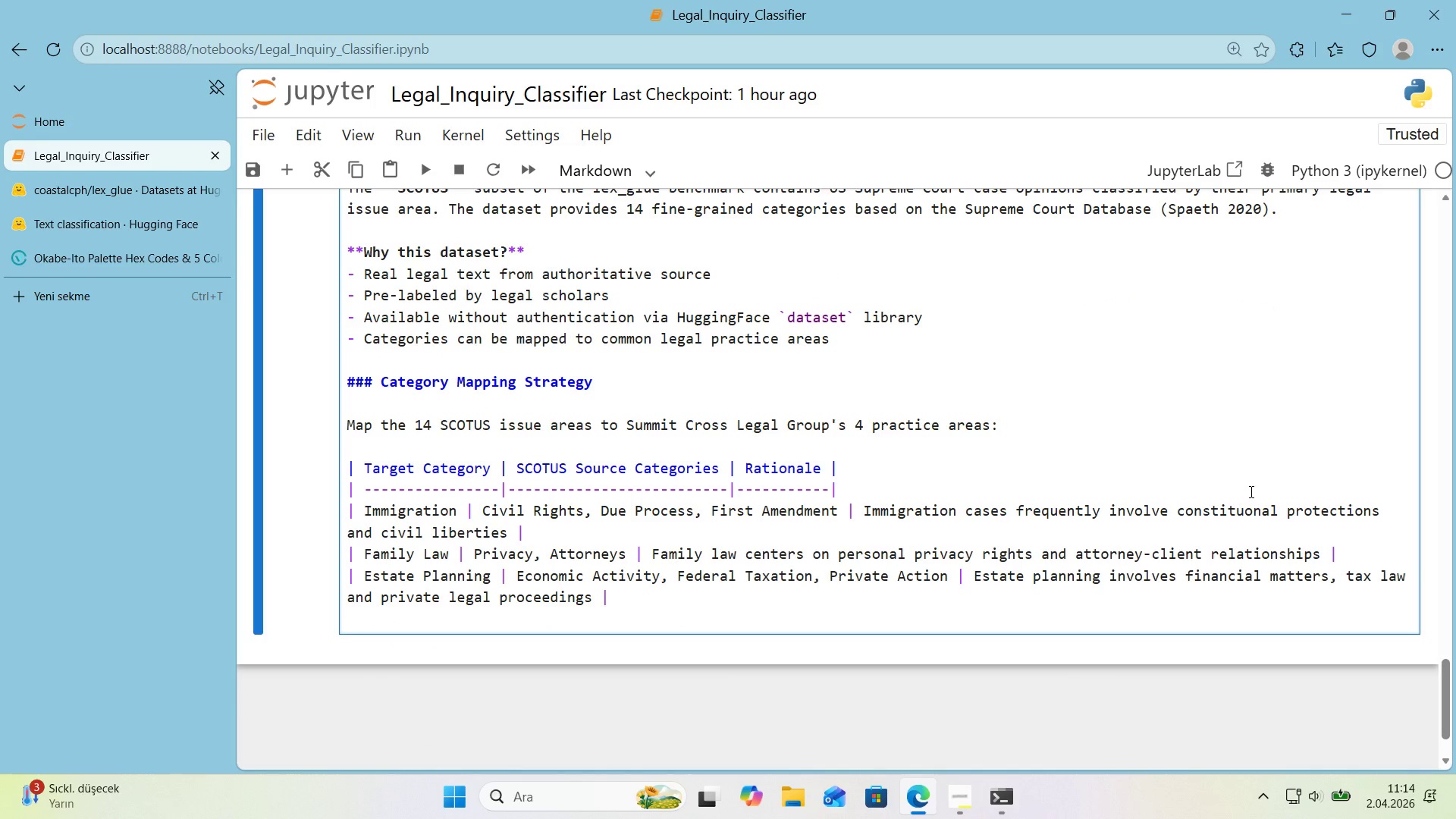 
hold_key(key=ControlLeft, duration=0.69)
 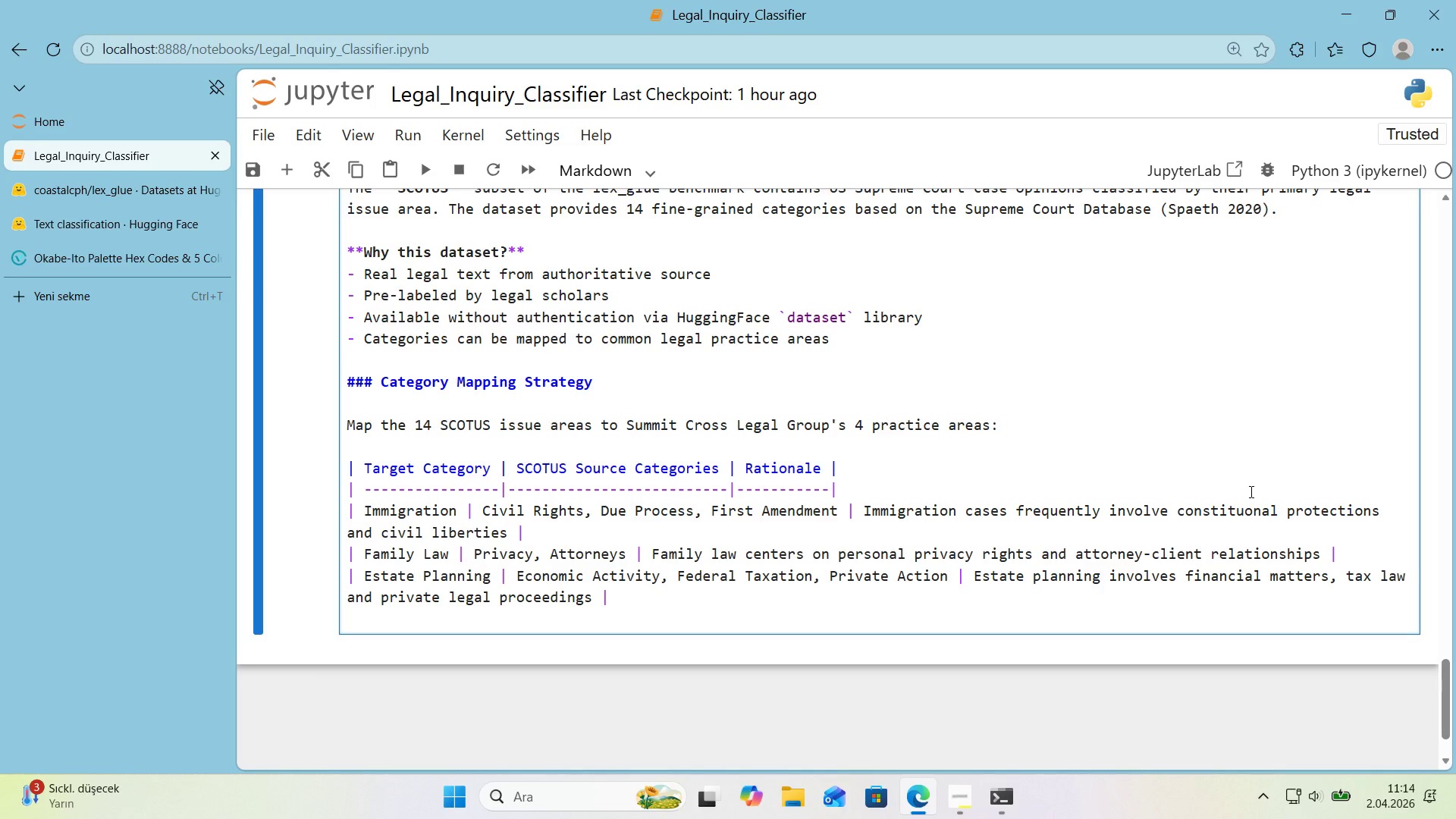 
hold_key(key=AltRight, duration=0.69)
 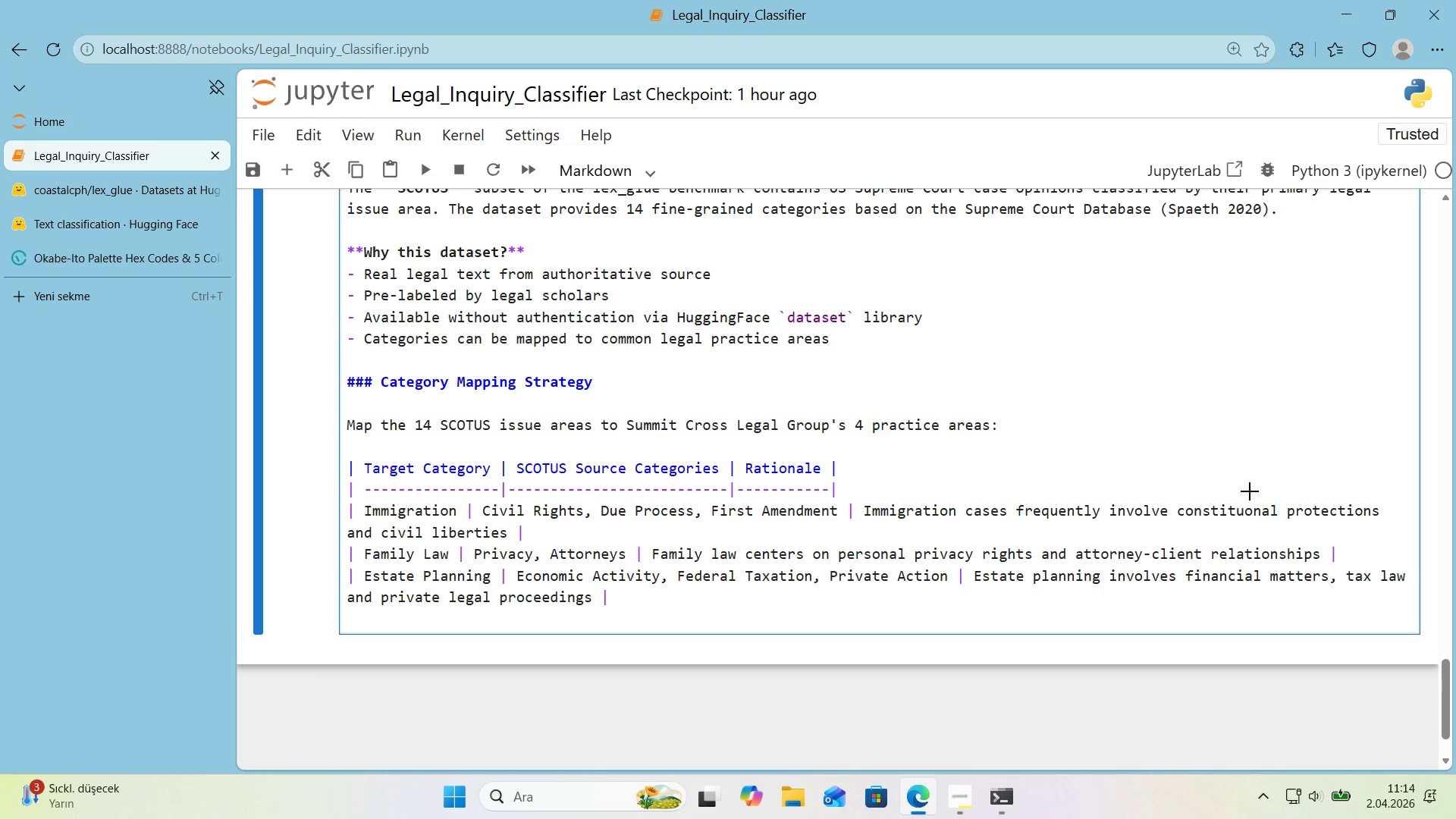 
key(Alt+Control+Minus)
 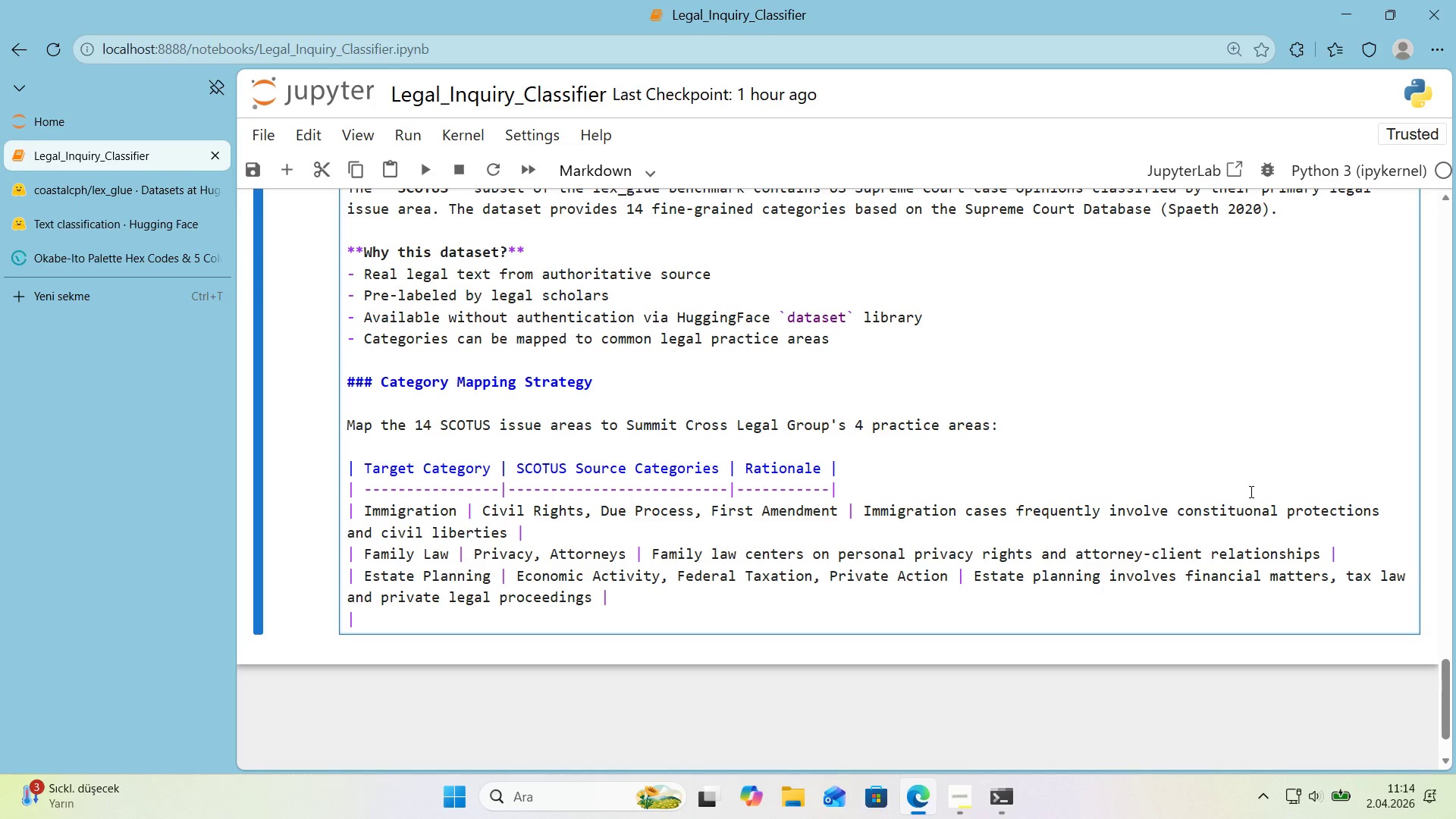 
type( Personal Injury & General )
 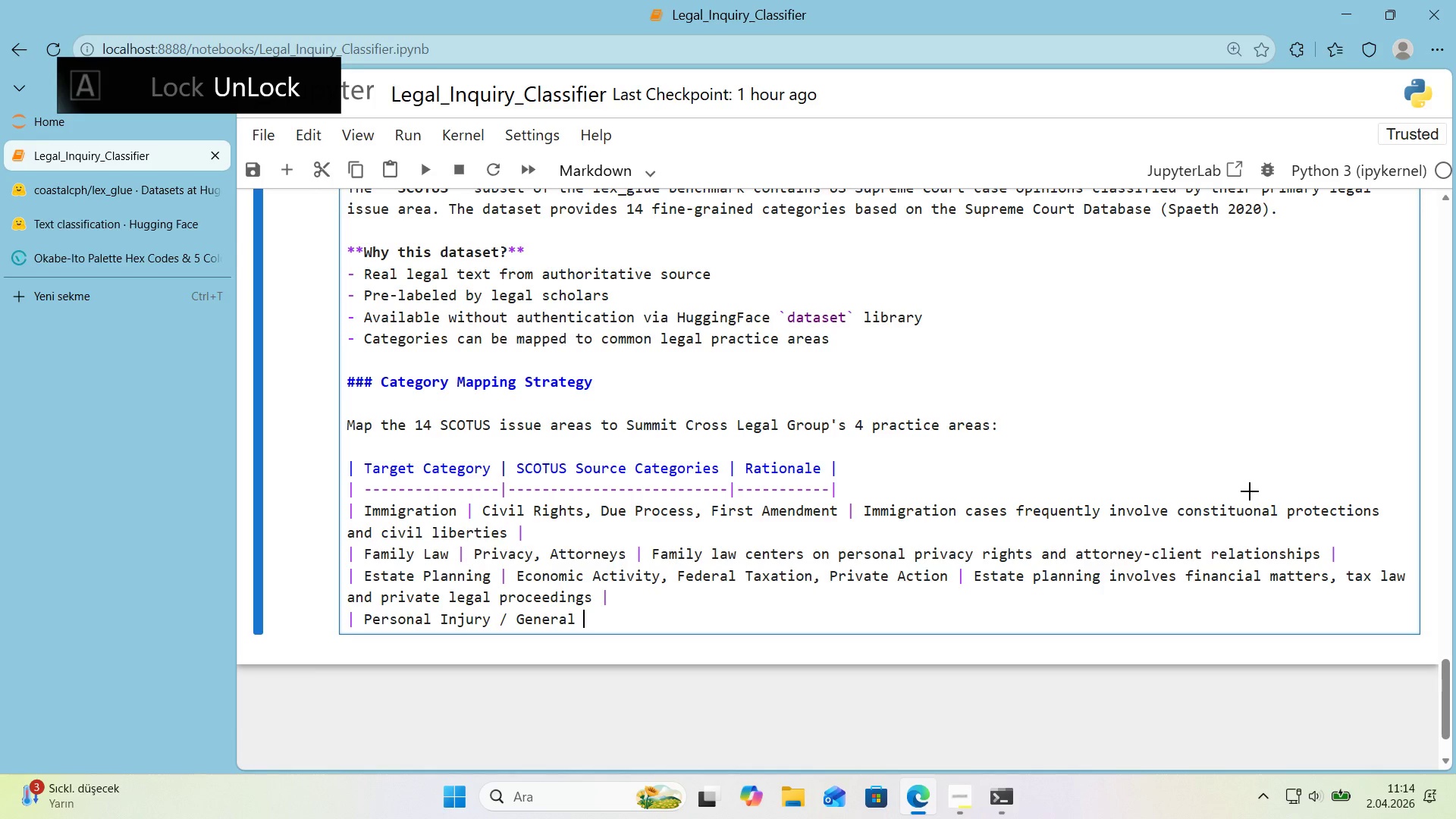 
key(Alt+Control+Minus)
 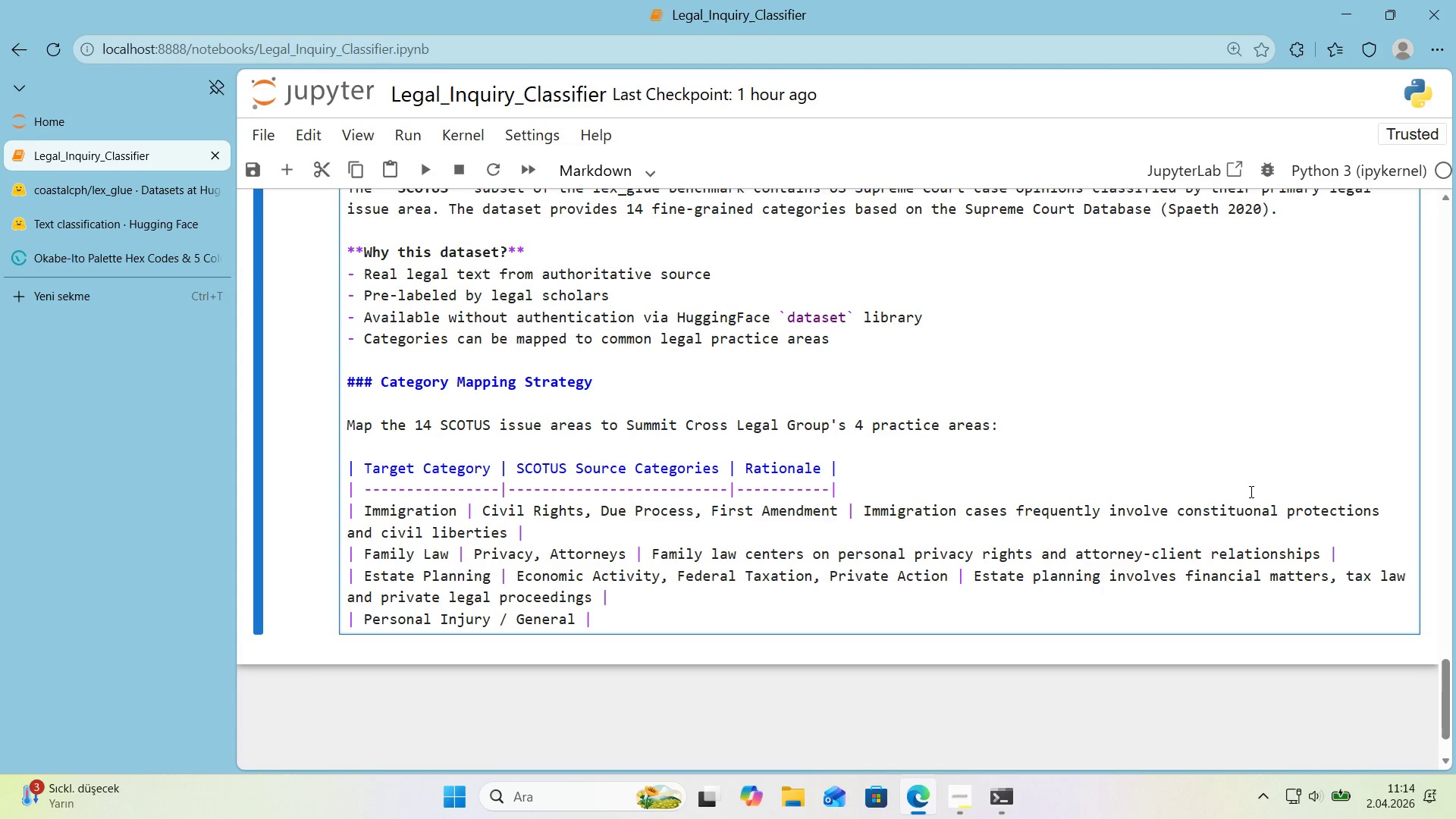 
type( Cr'm'nal Procedure, Un'ons, Jud'cal)
 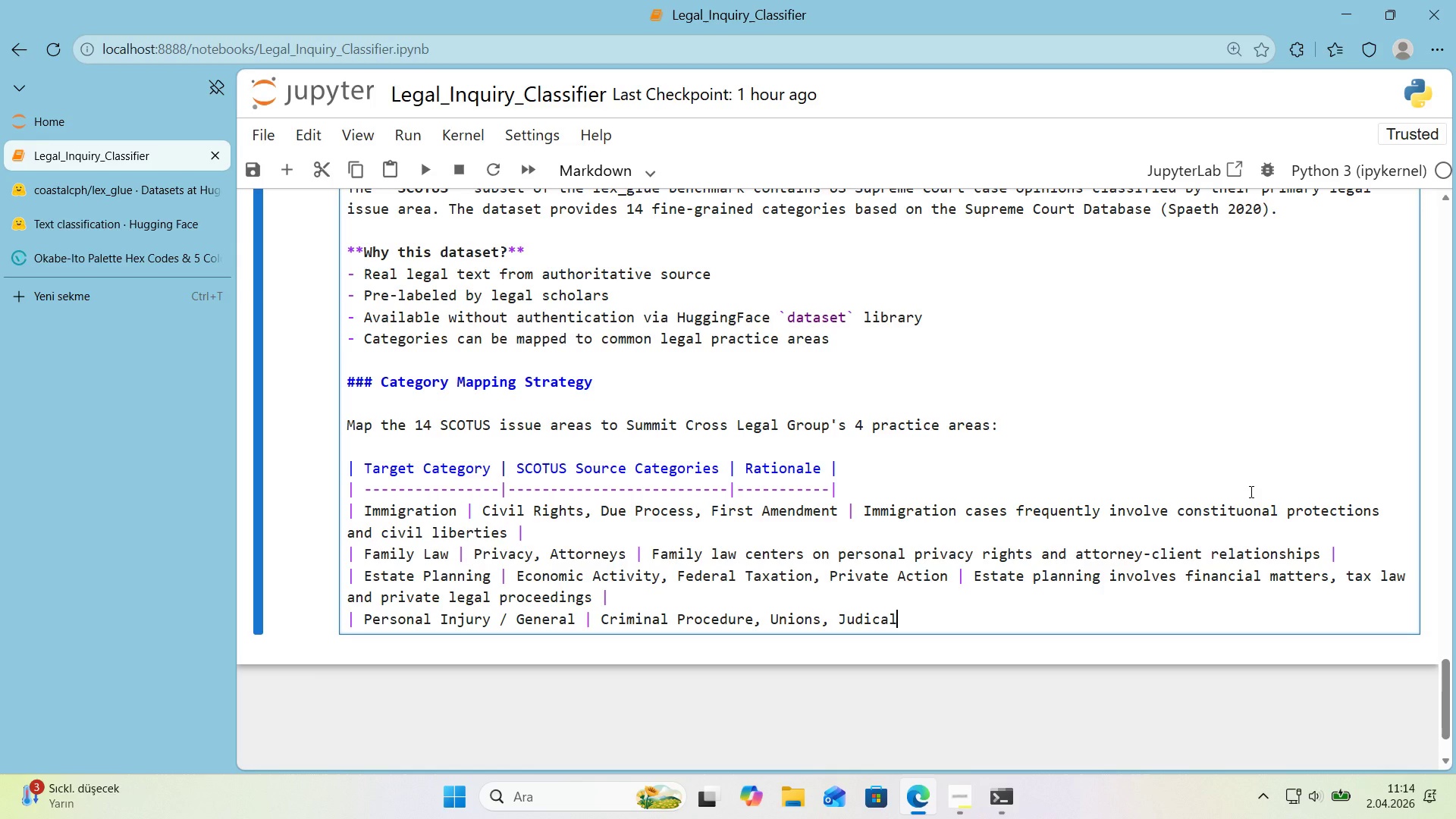 
wait(8.78)
 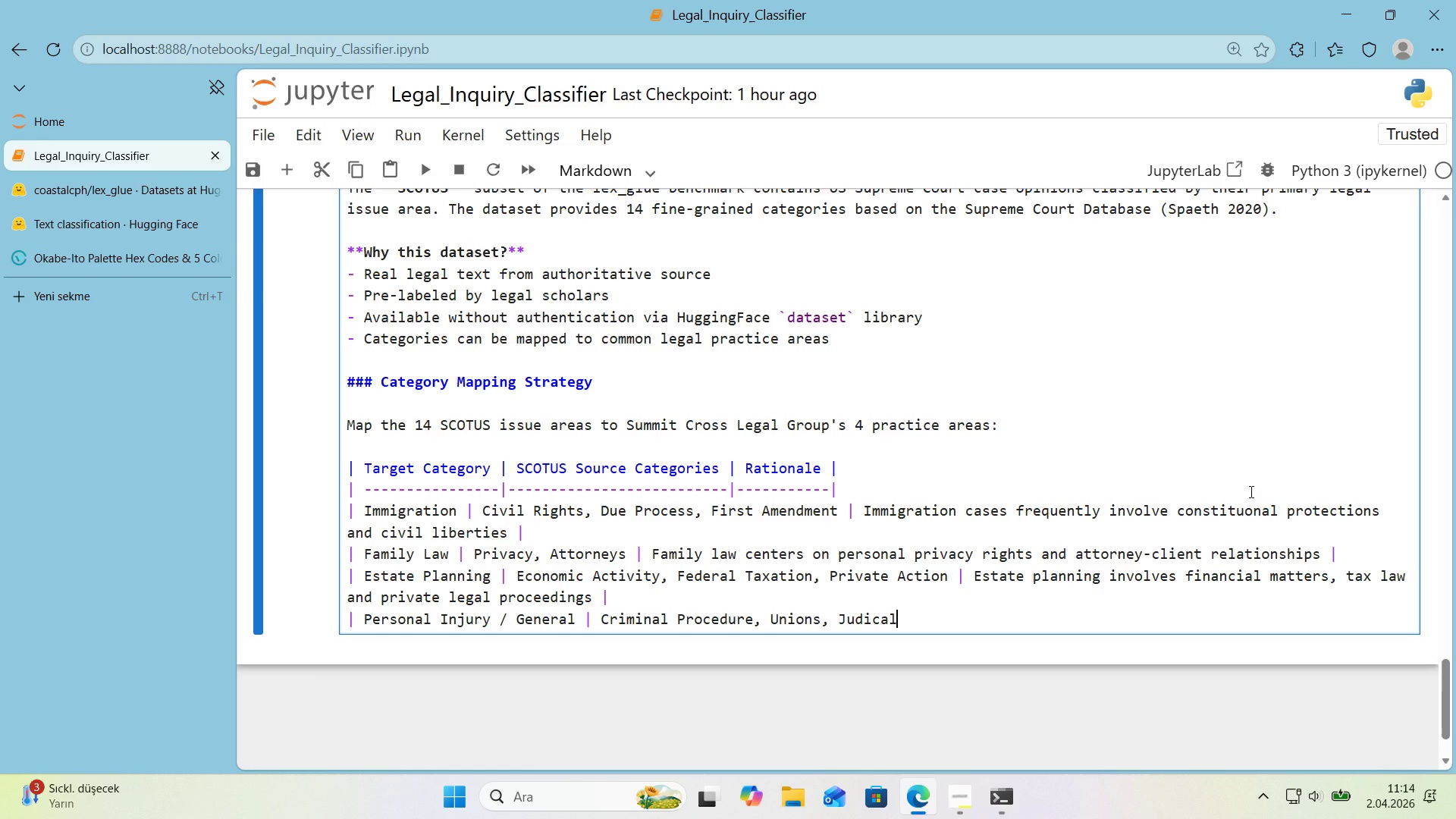 
type( Powwwwe)
key(Backspace)
key(Backspace)
key(Backspace)
key(Backspace)
type(er, Fedde)
key(Backspace)
key(Backspace)
type(eral'sm, )
 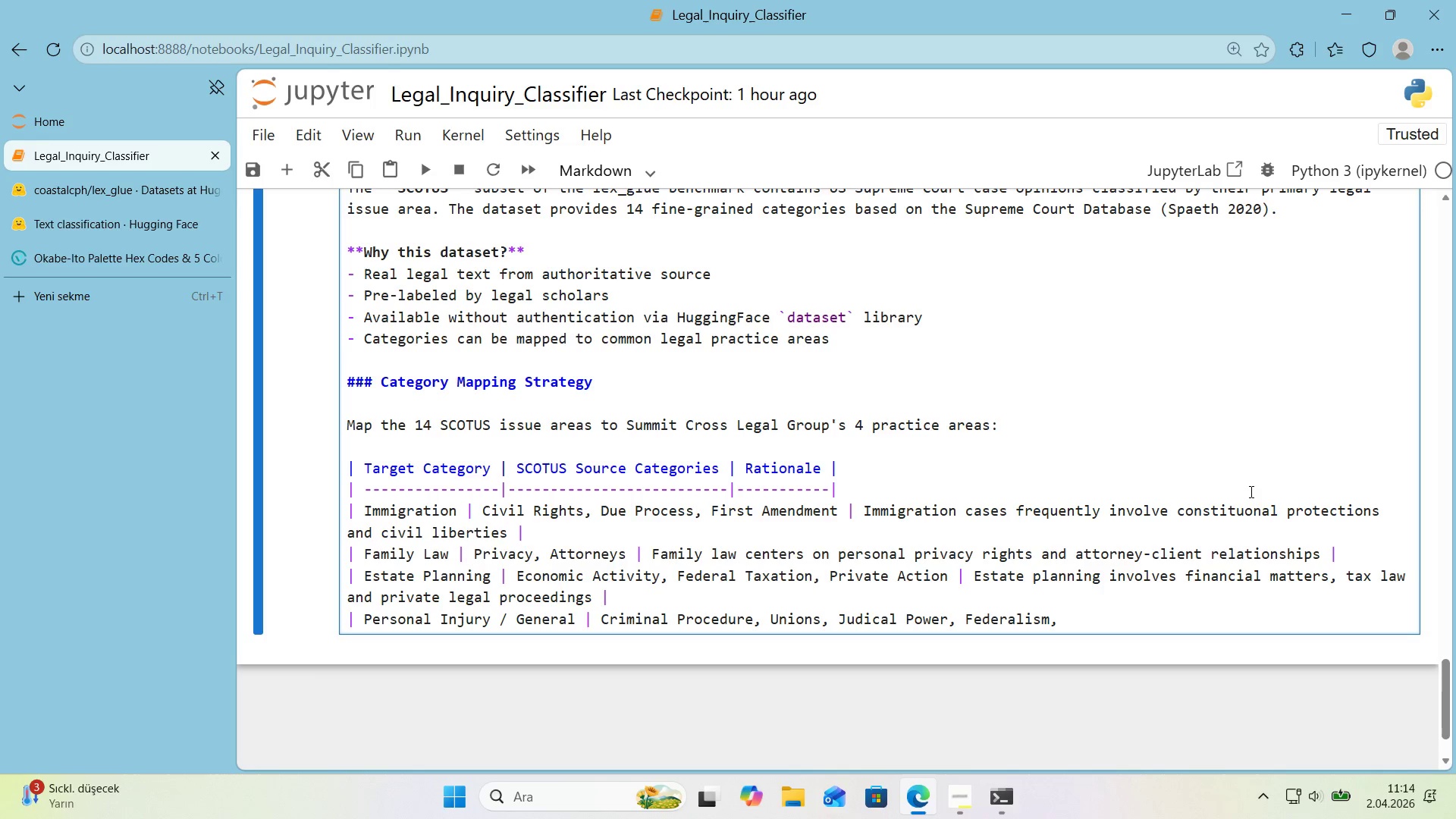 
type(Interstate Relat'ons, Ms')
key(Backspace)
key(Backspace)
type('scellaneous )
 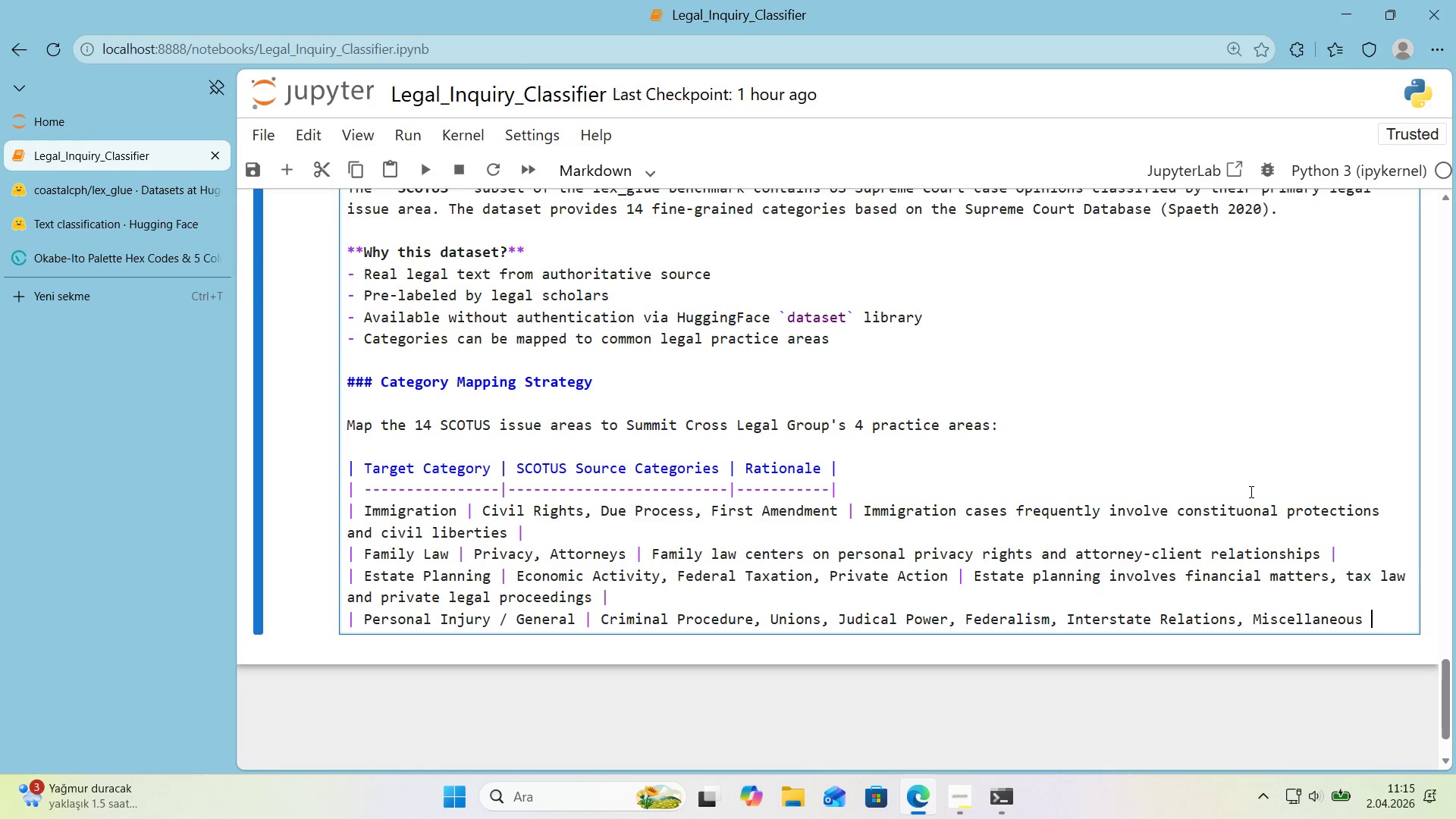 
key(Alt+Control+AltRight)
 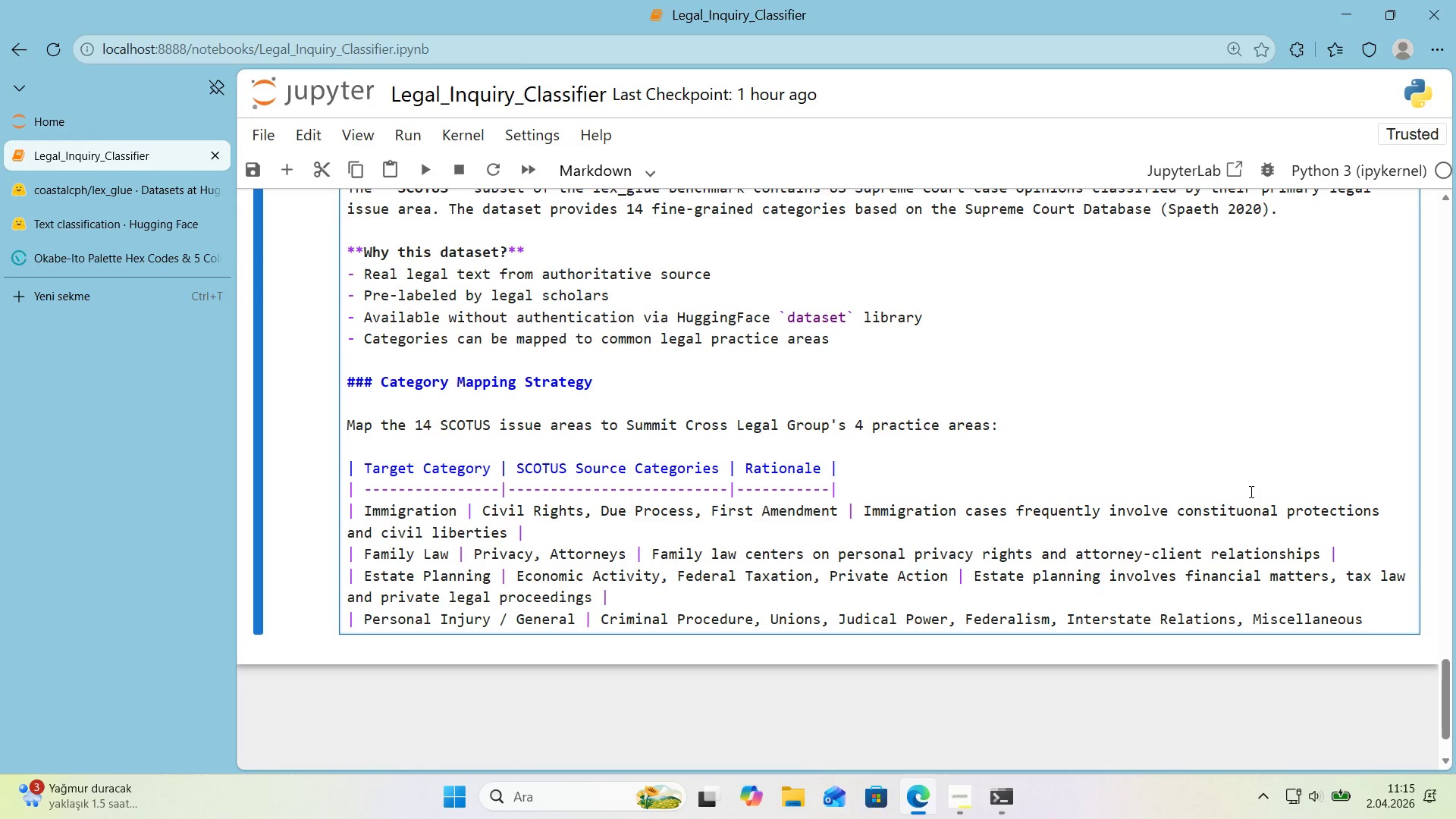 
key(Control+ControlLeft)
 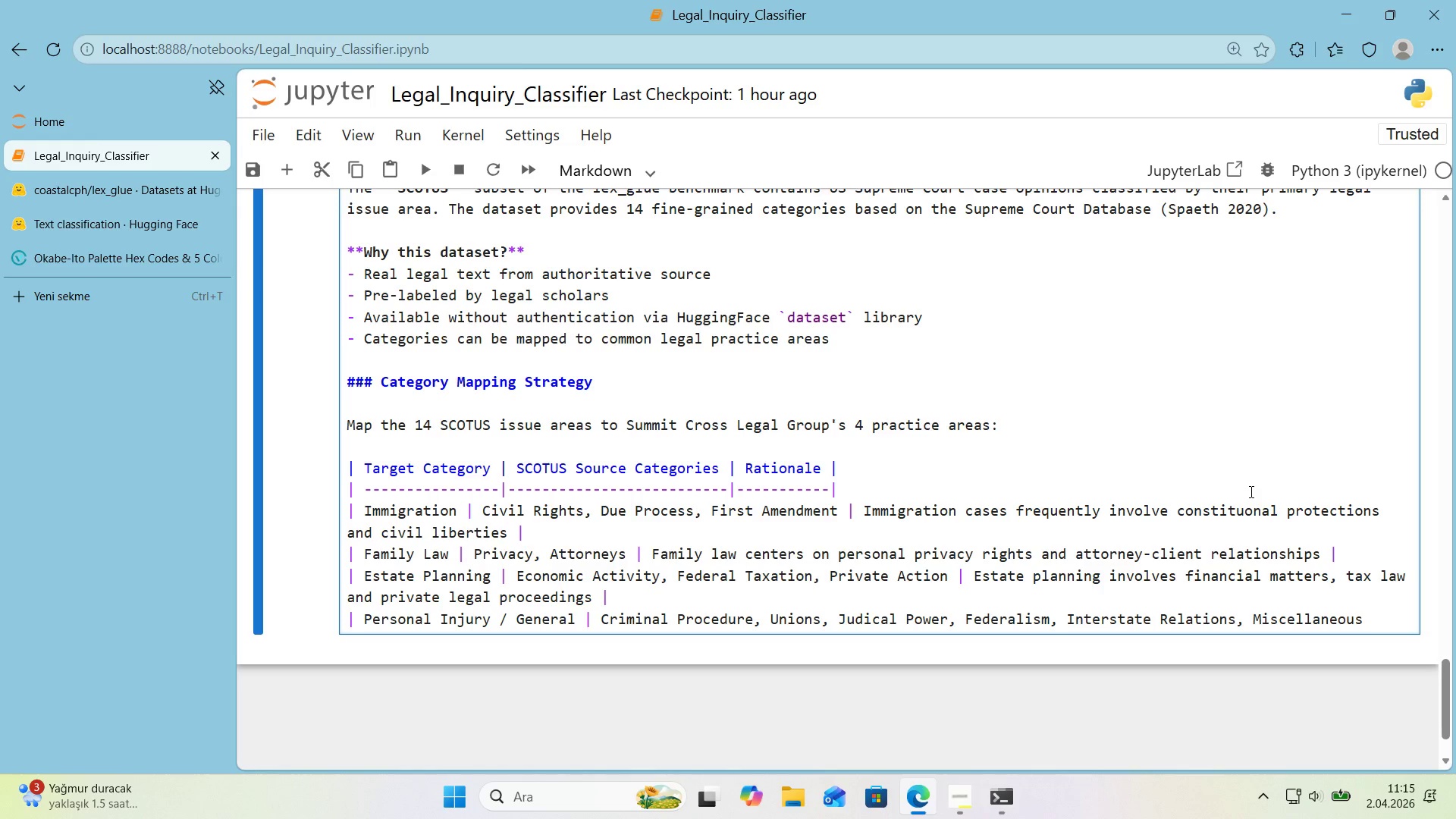 
key(Alt+Control+AltRight)
 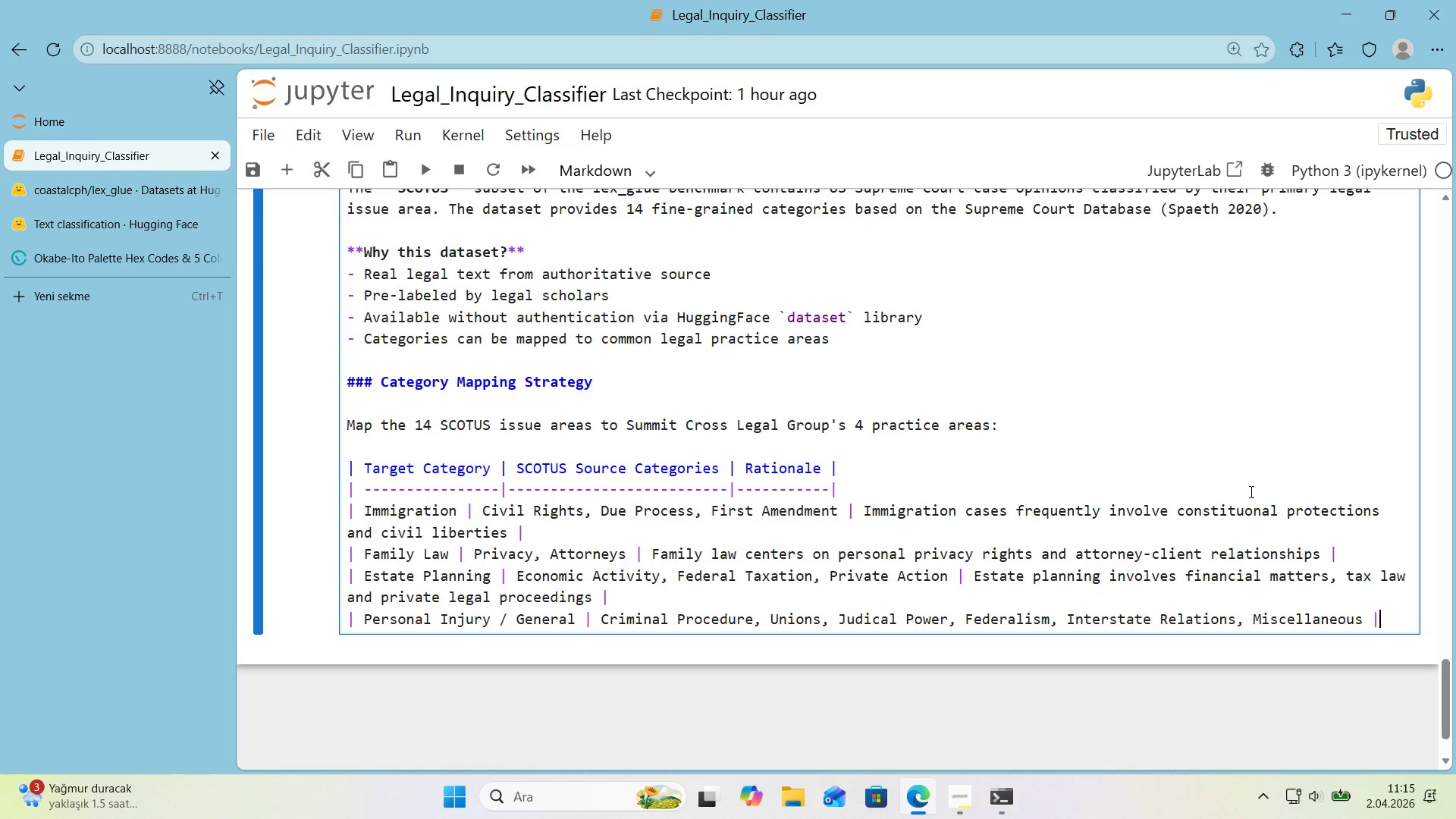 
key(Control+ControlLeft)
 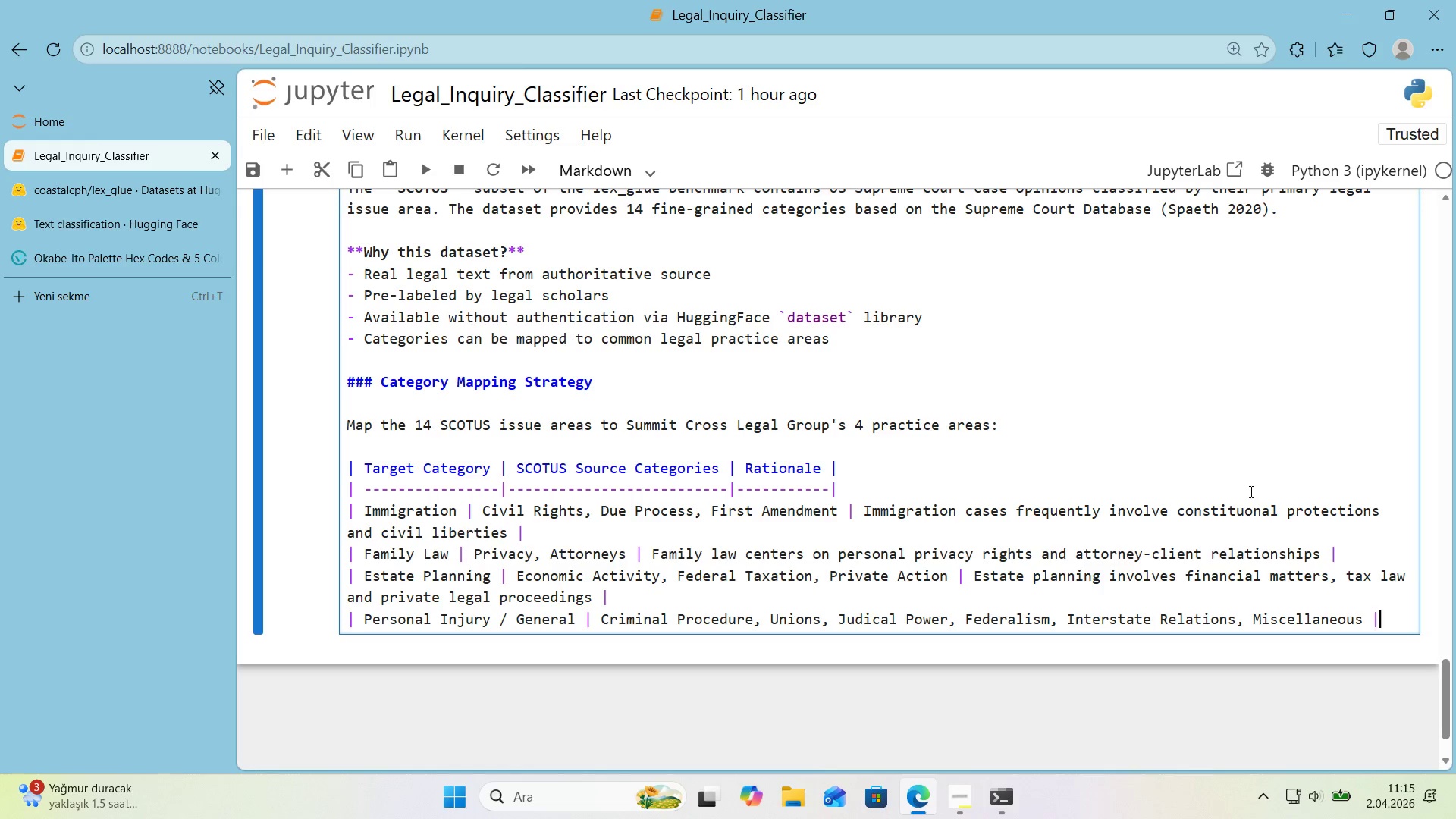 
key(Alt+Control+Minus)
 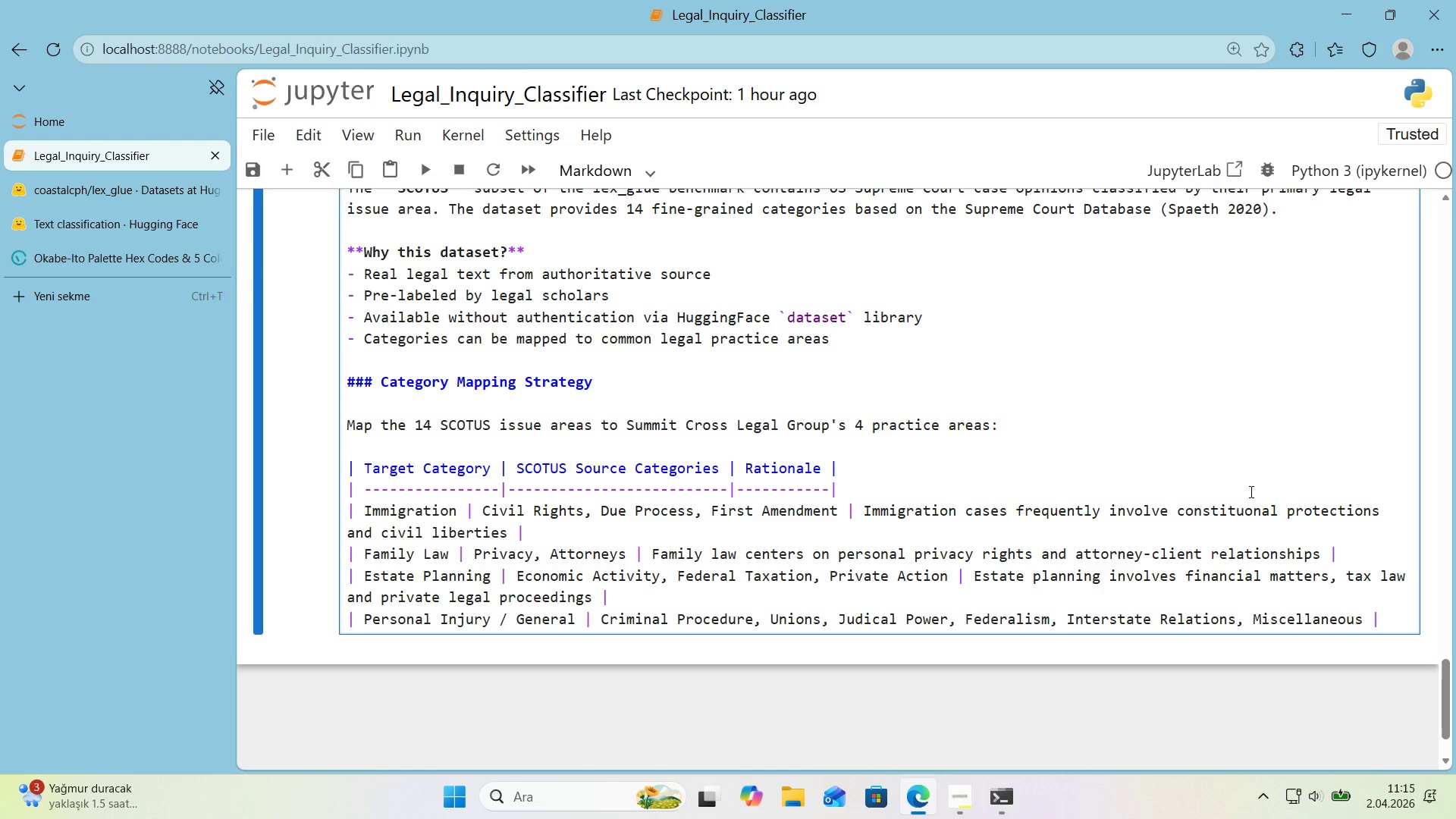 
type( Catch-all for general legal )
 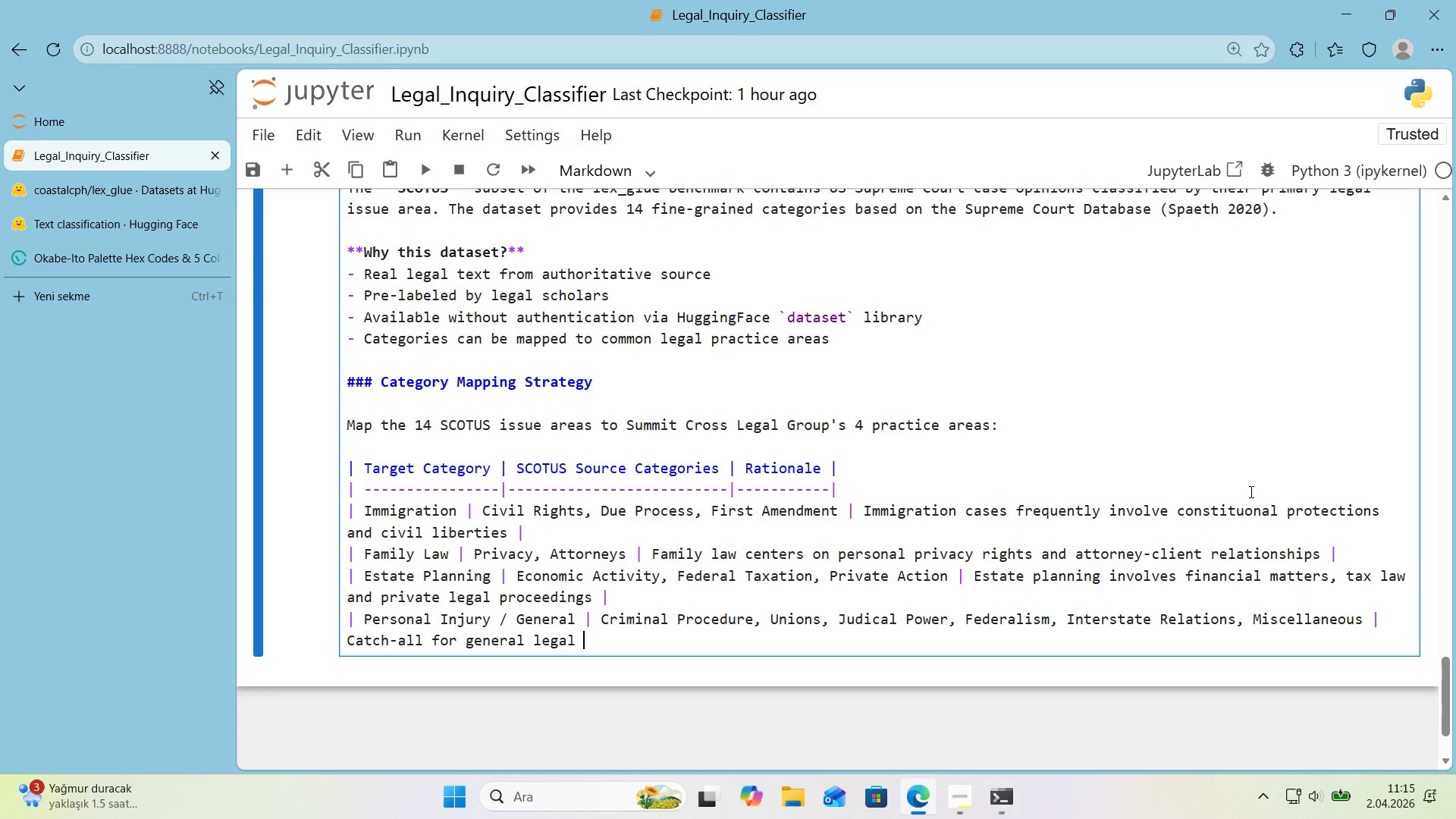 
type(matters and produce)
key(Backspace)
key(Backspace)
key(Backspace)
key(Backspace)
type(cedural ases )
key(Backspace)
key(Backspace)
key(Backspace)
key(Backspace)
key(Backspace)
key(Backspace)
type( casse)
key(Backspace)
key(Backspace)
type(es )
 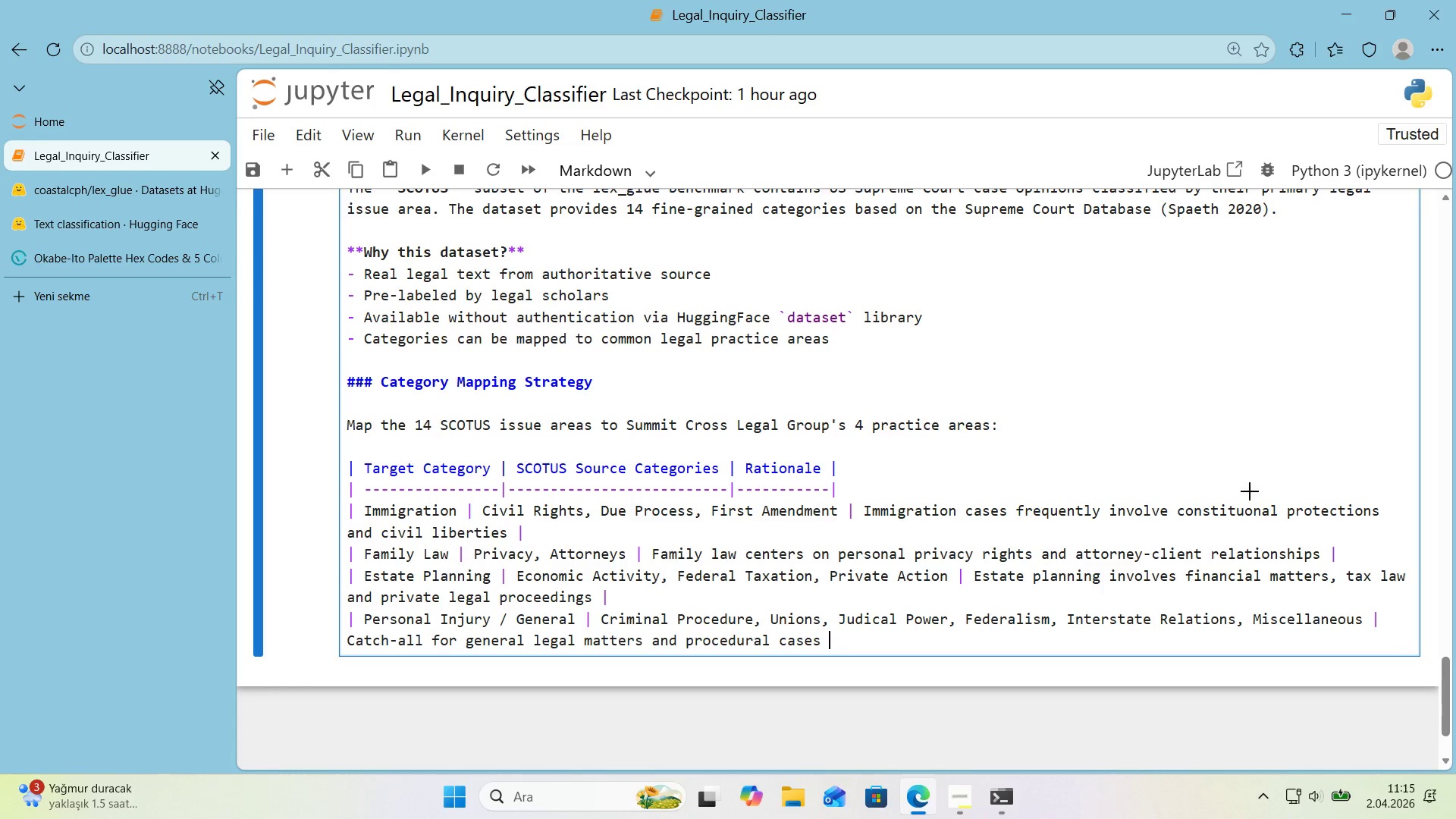 
key(Alt+Control+Minus)
 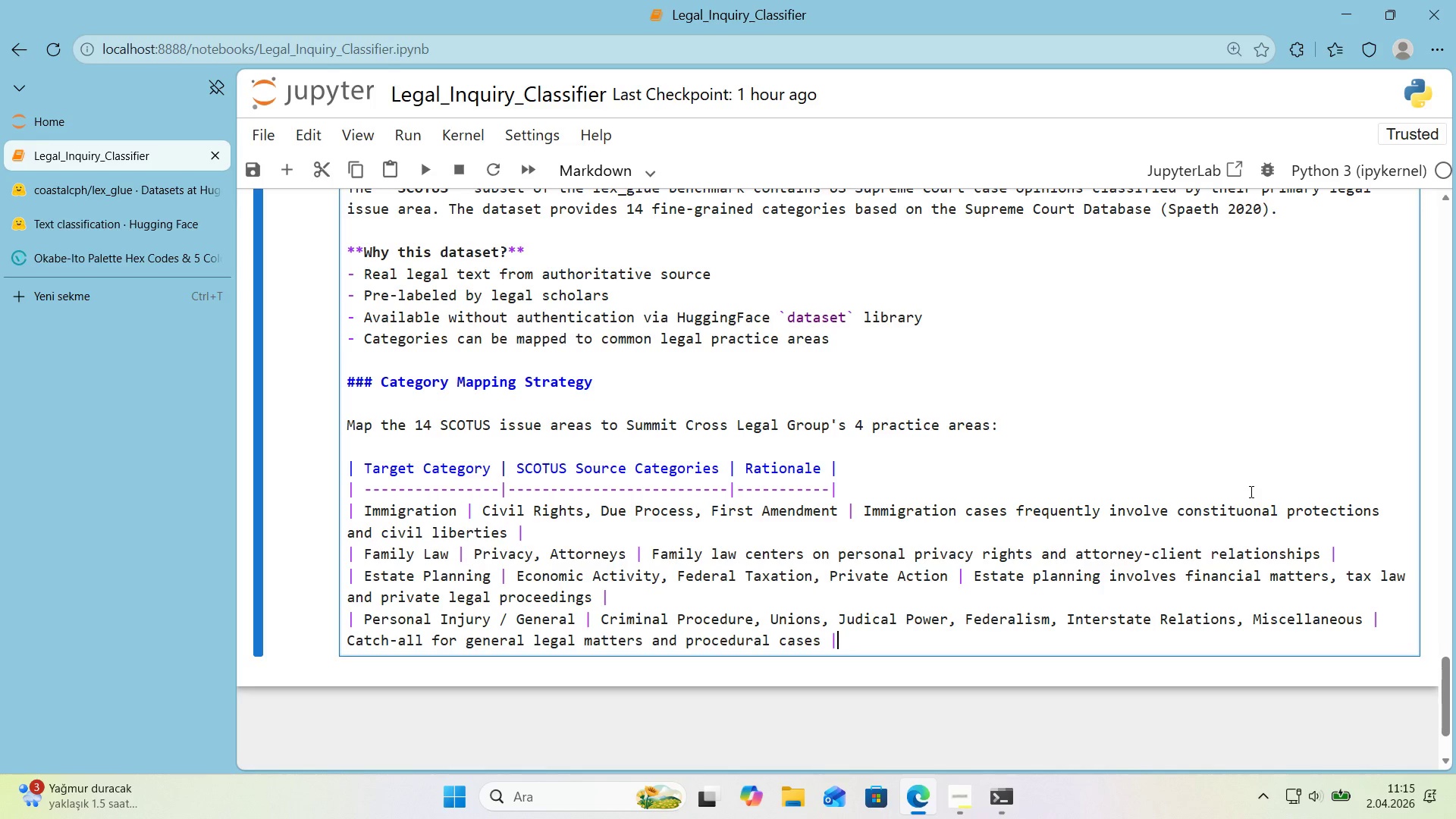 
key(Enter)
 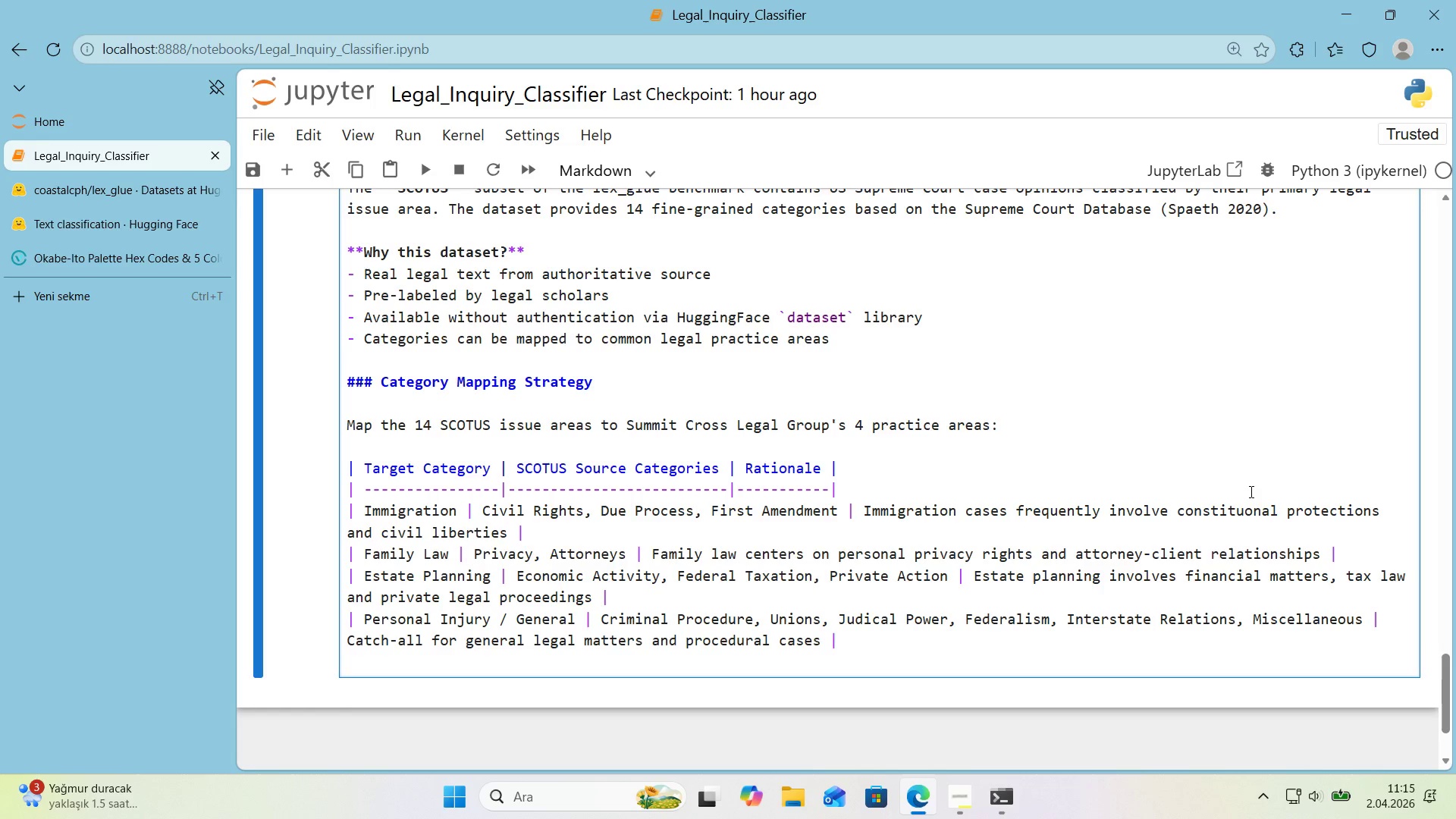 
key(Backspace)
 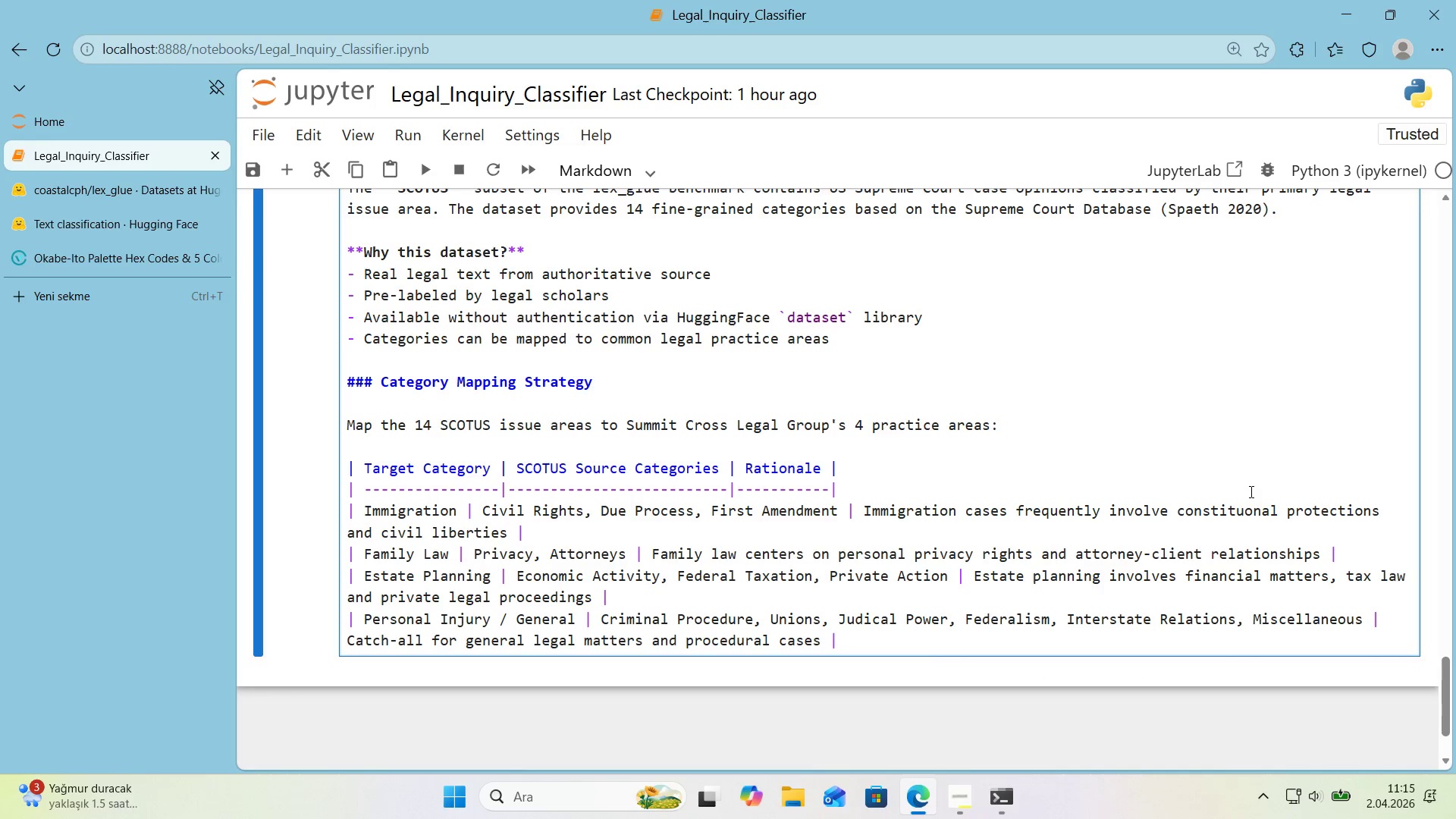 
key(Shift+Enter)
 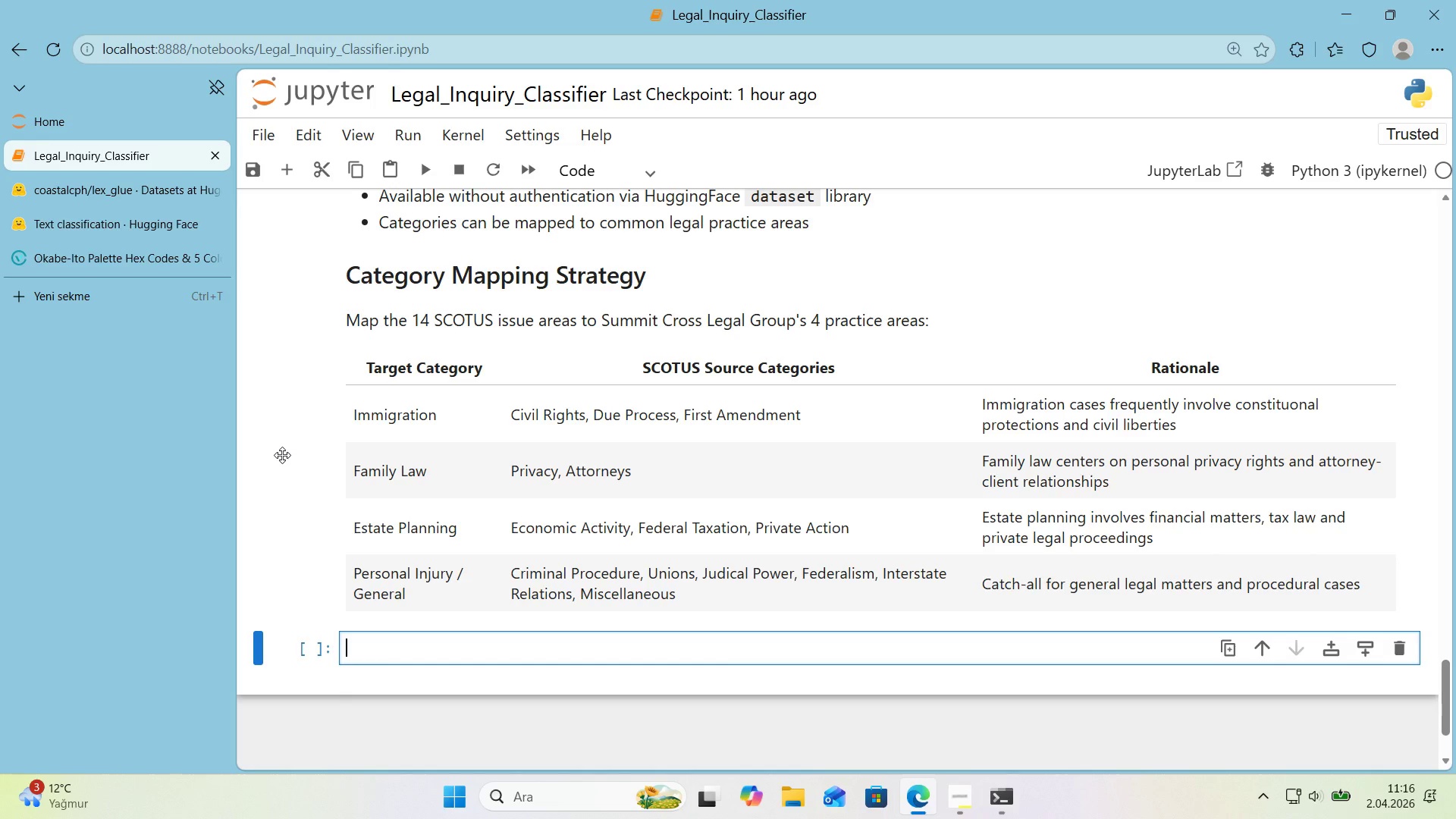 
wait(73.81)
 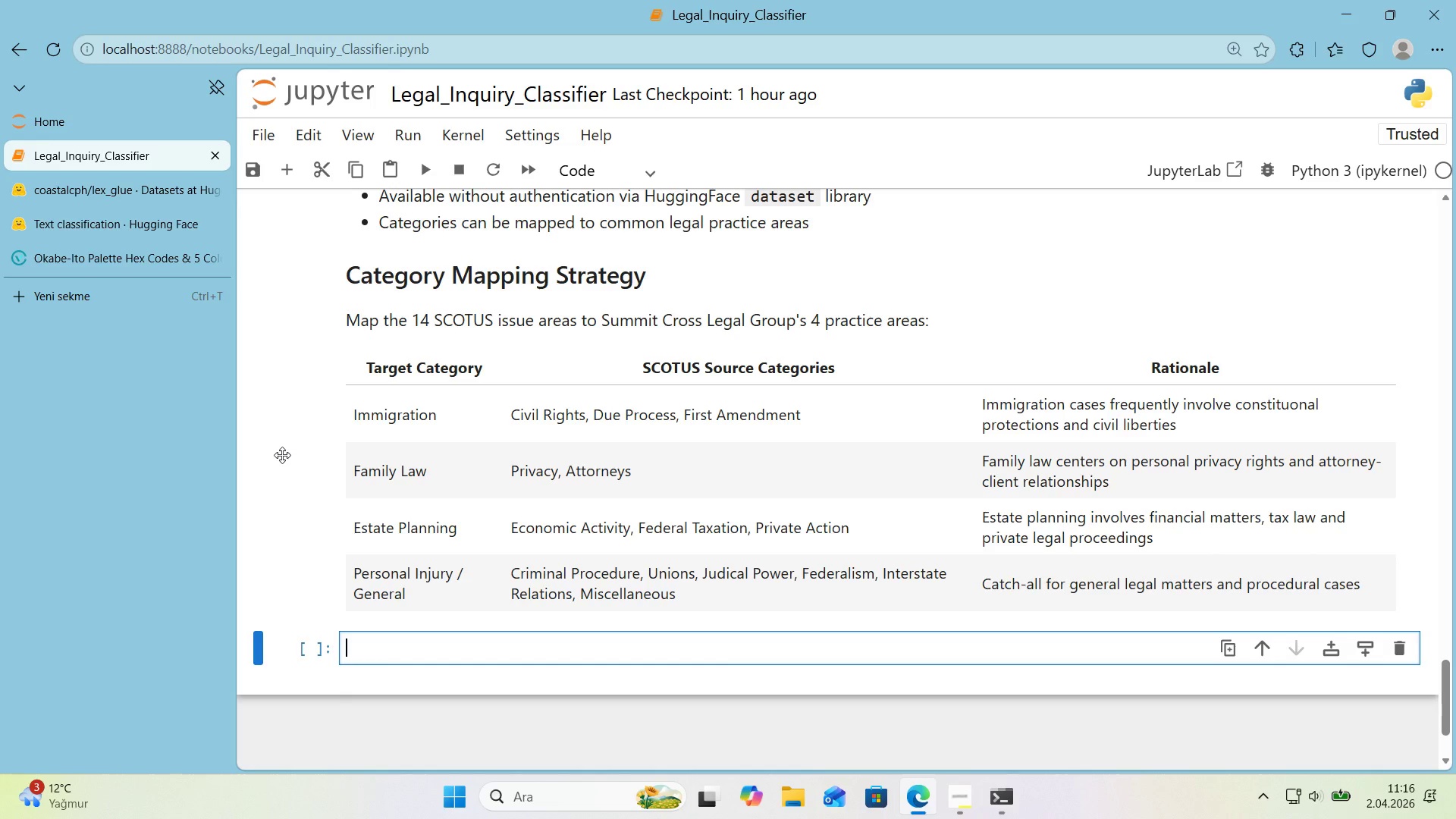 
left_click([88, 300])
 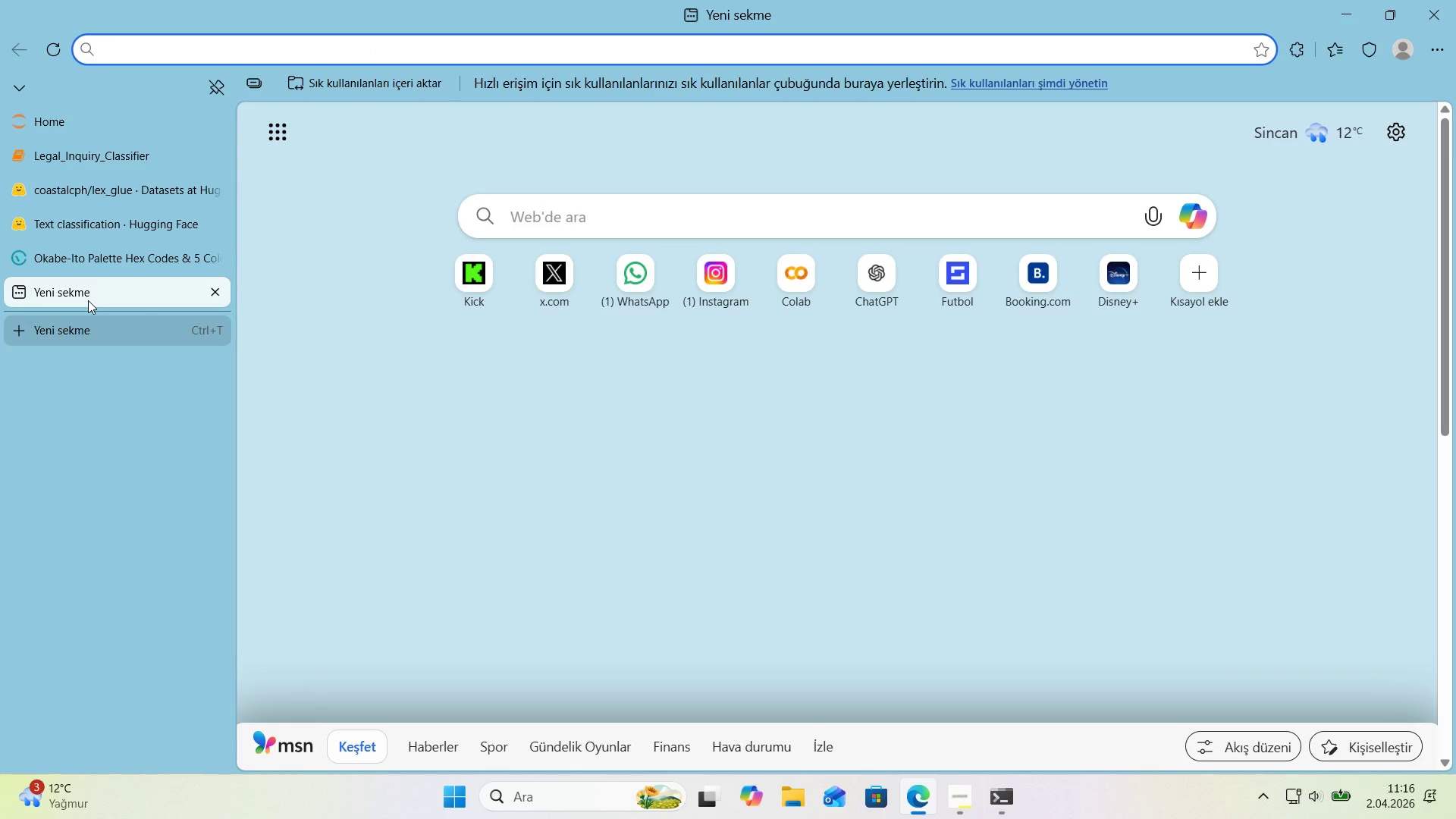 
type(hugg'nfac)
 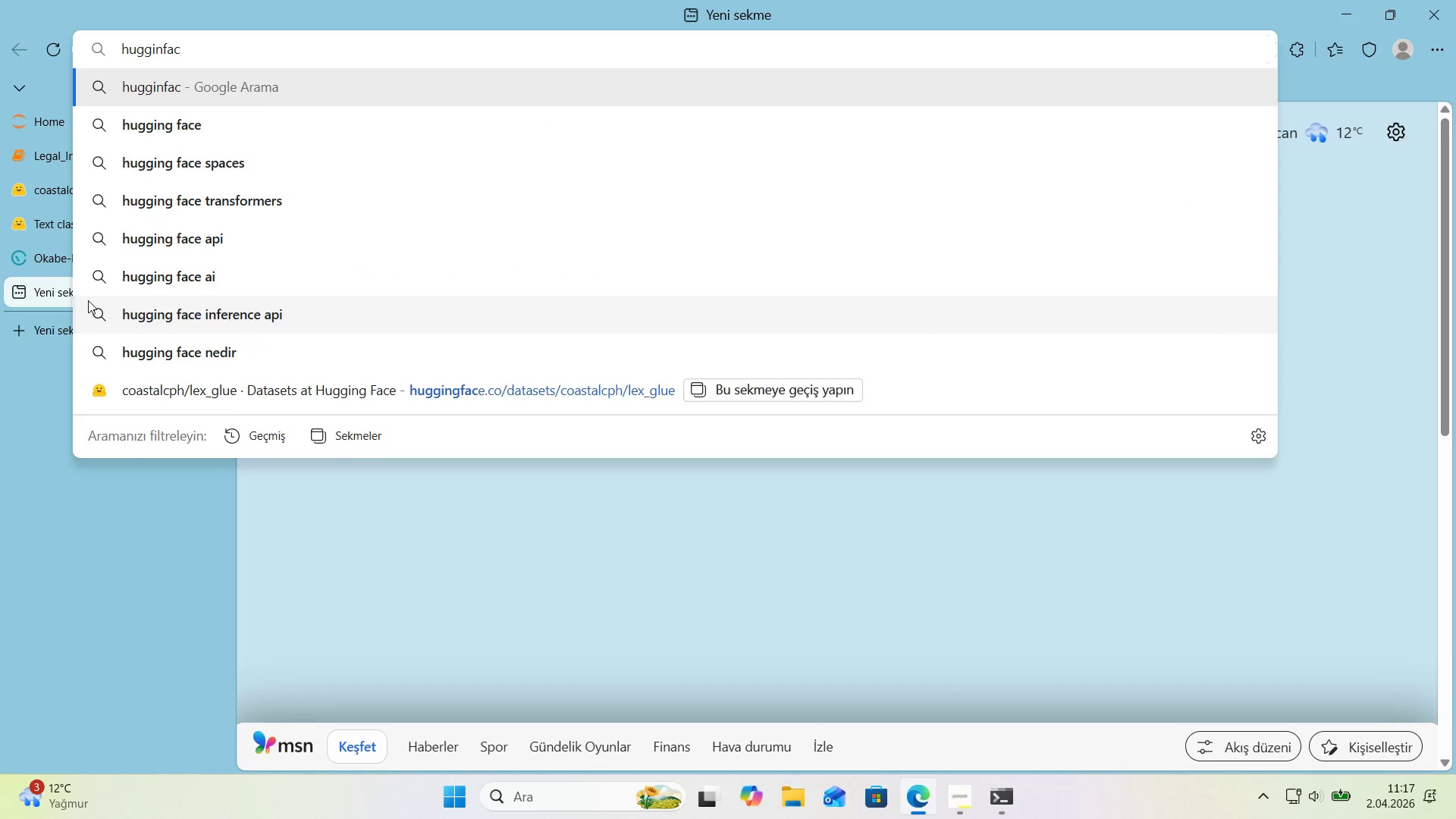 
key(ArrowDown)
 